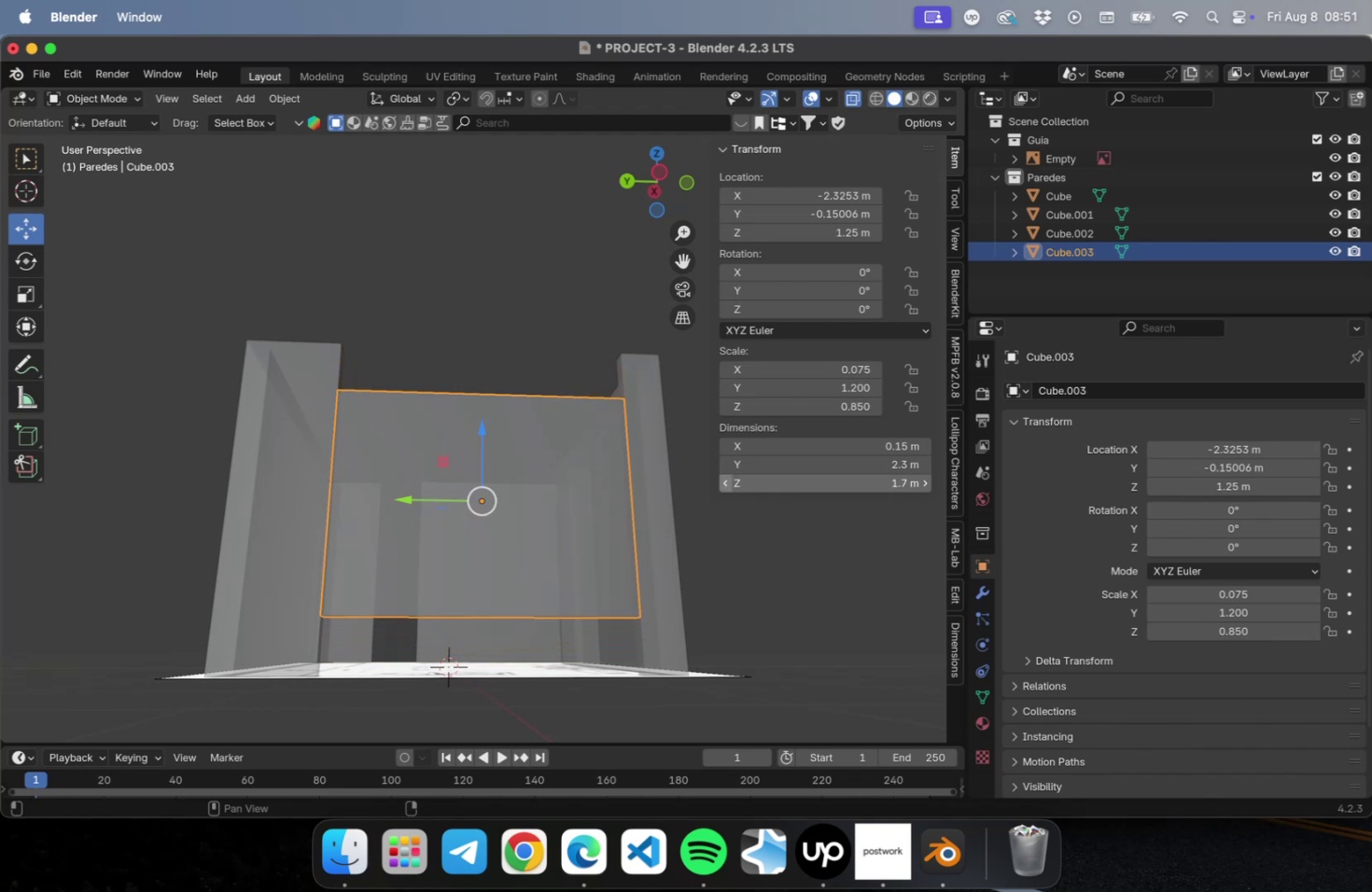 
triple_click([725, 486])
 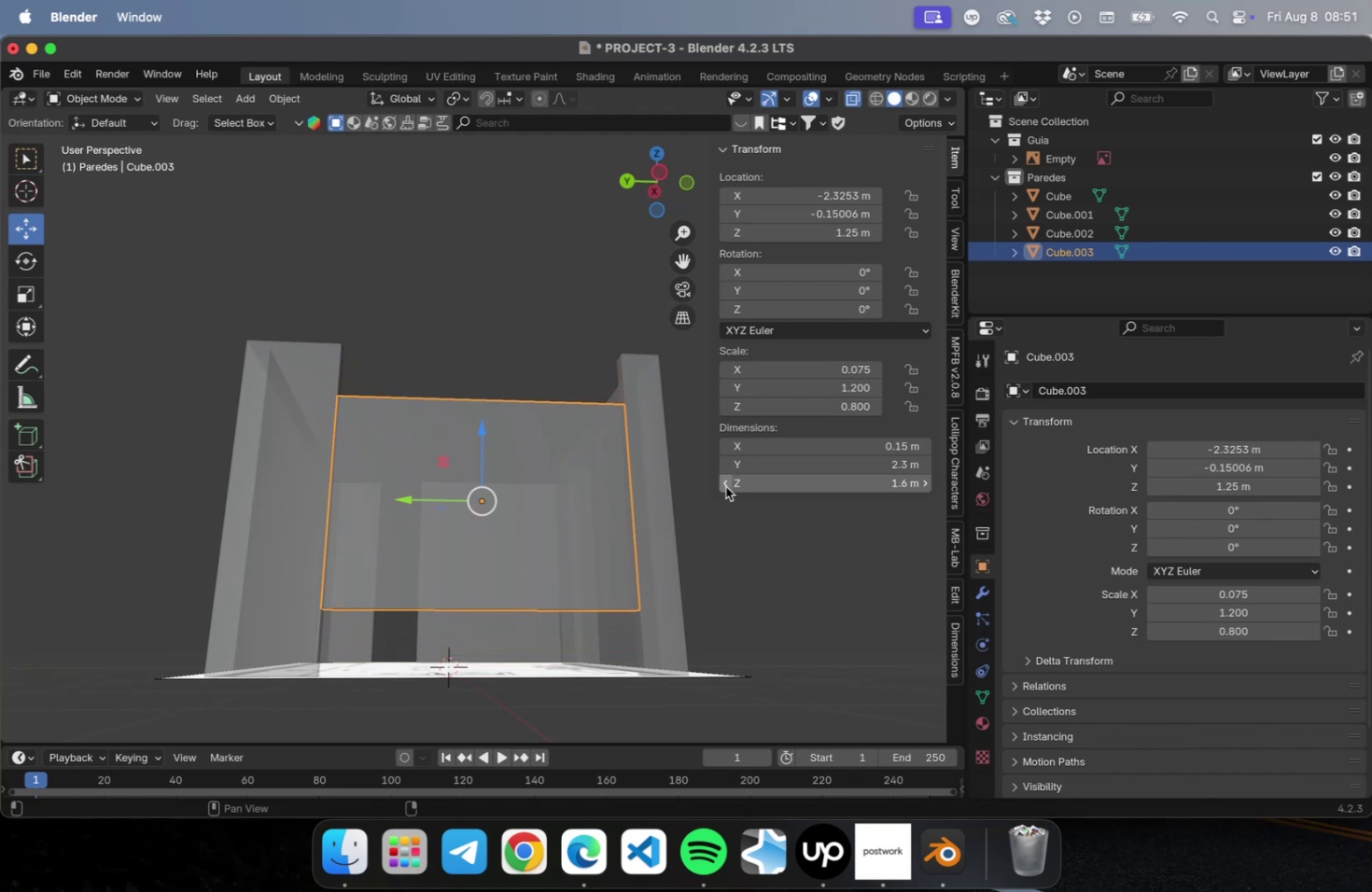 
triple_click([725, 486])
 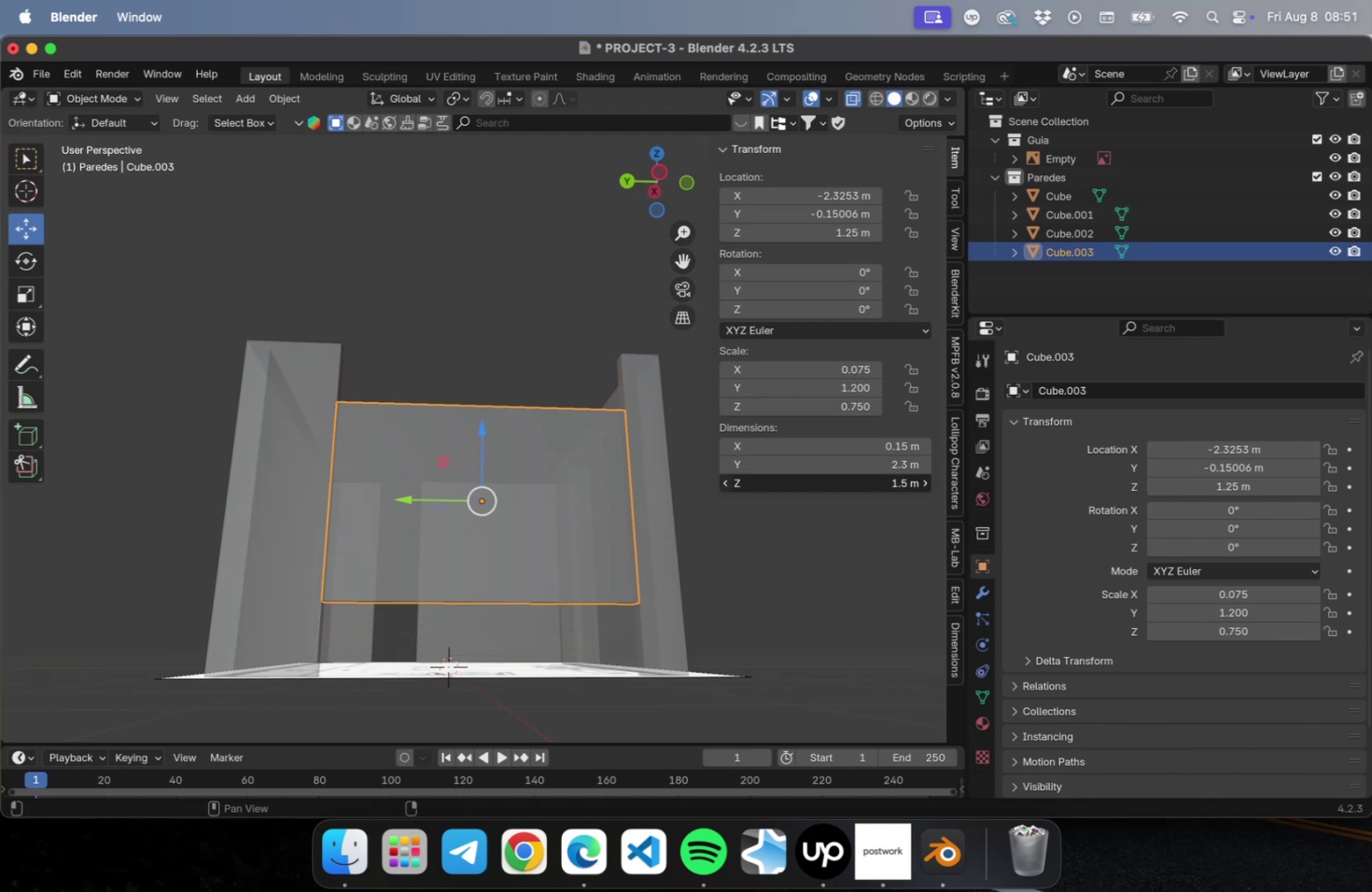 
triple_click([725, 486])
 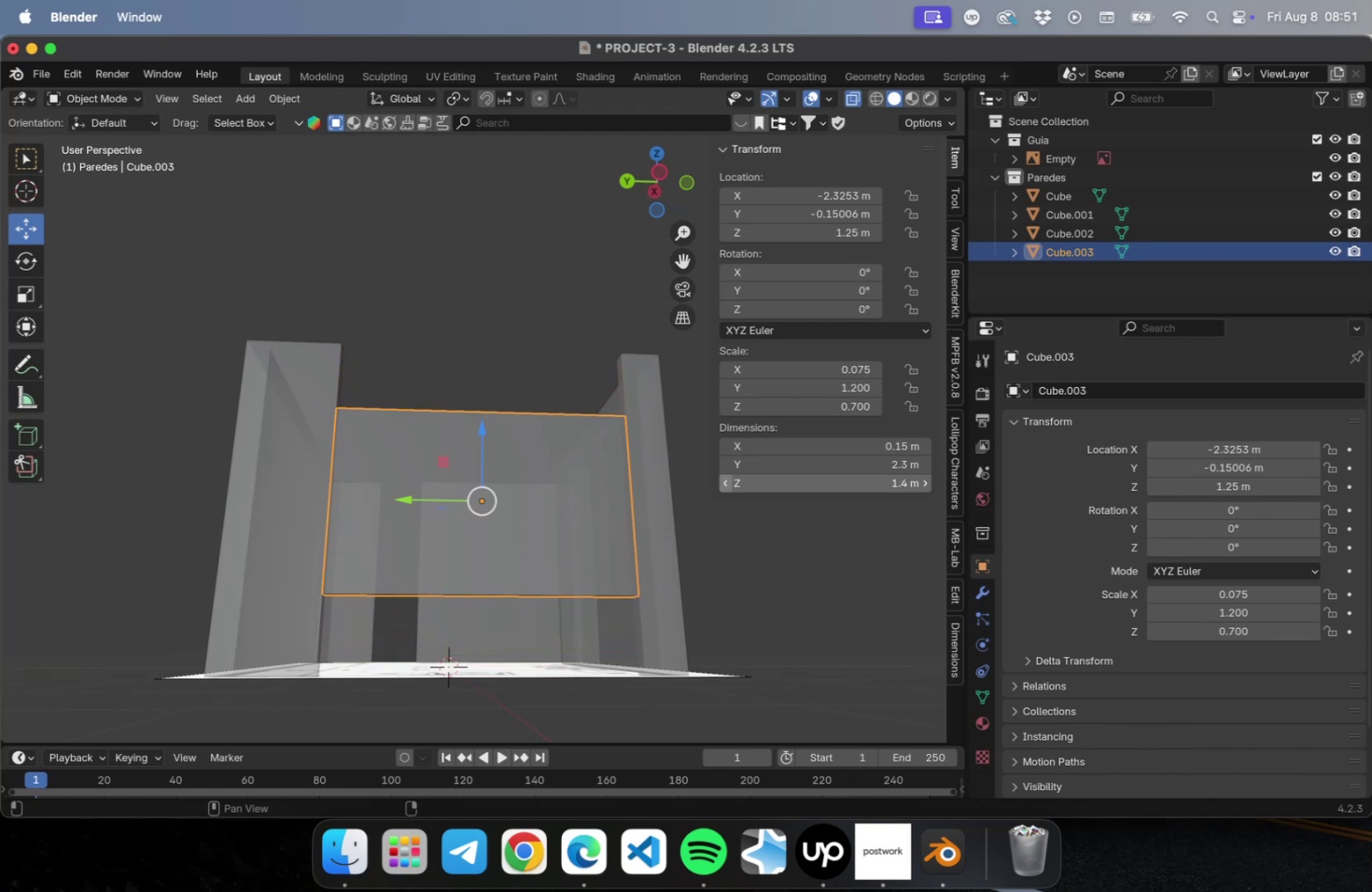 
triple_click([725, 486])
 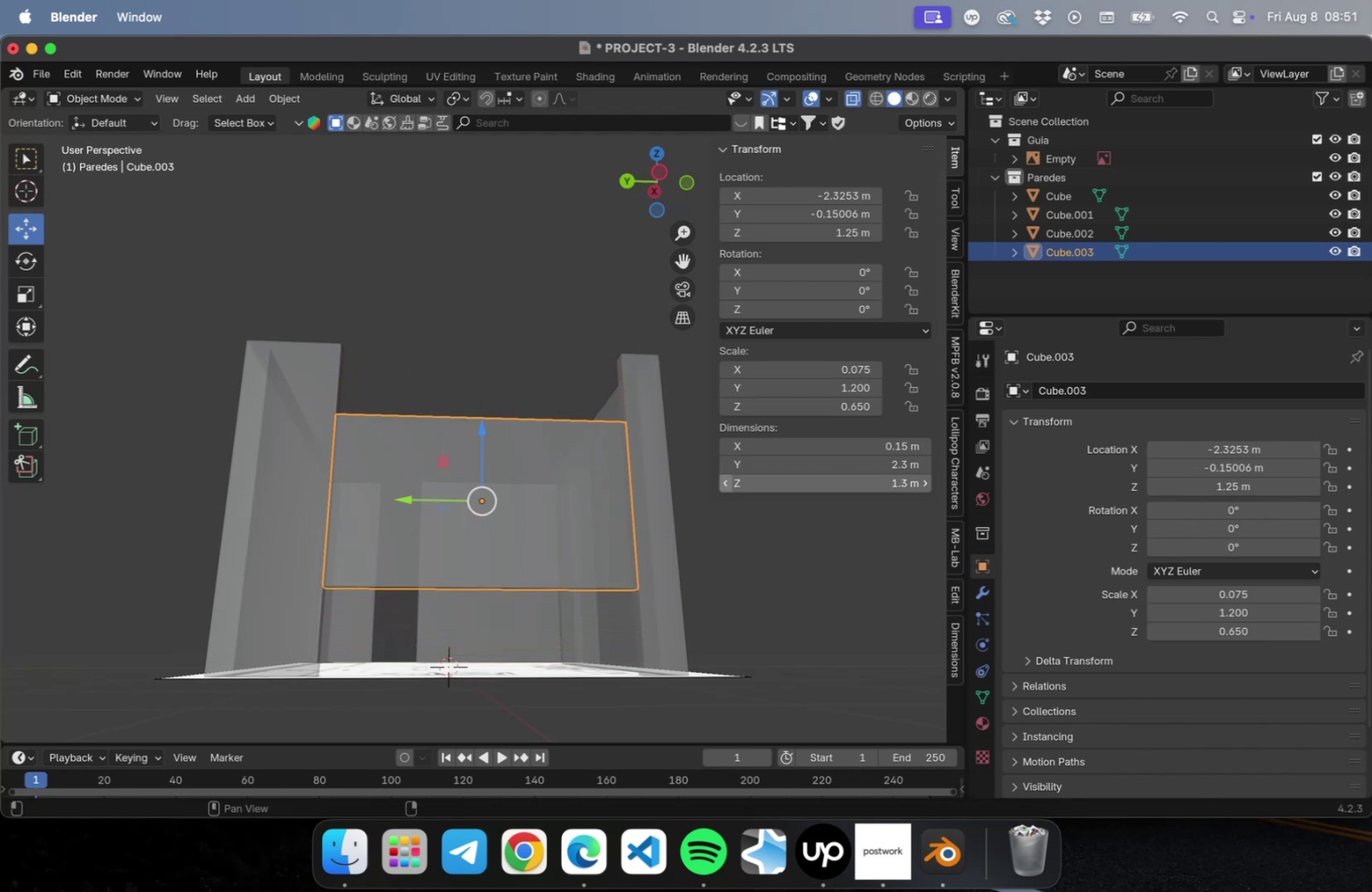 
triple_click([725, 486])
 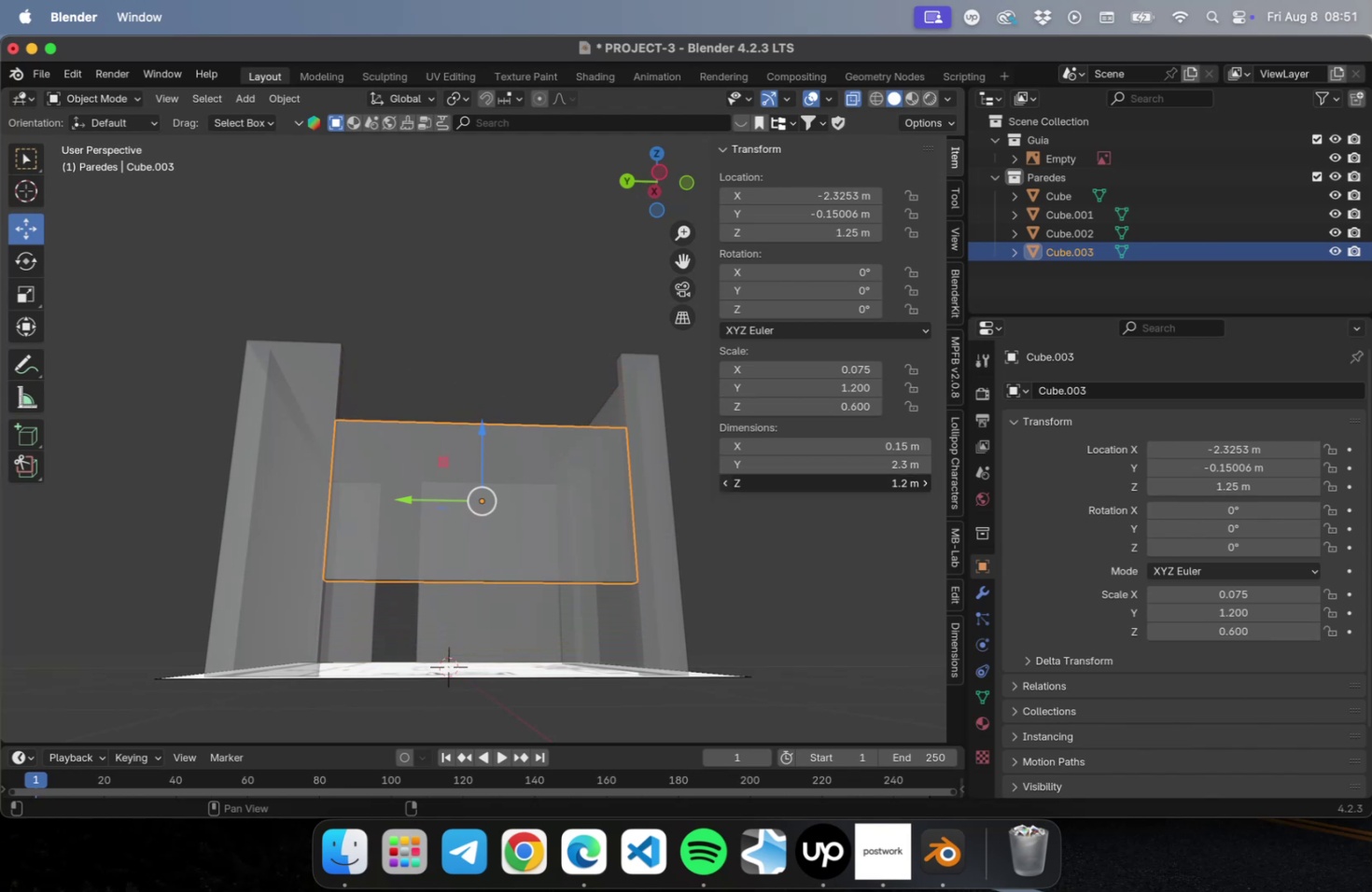 
triple_click([725, 486])
 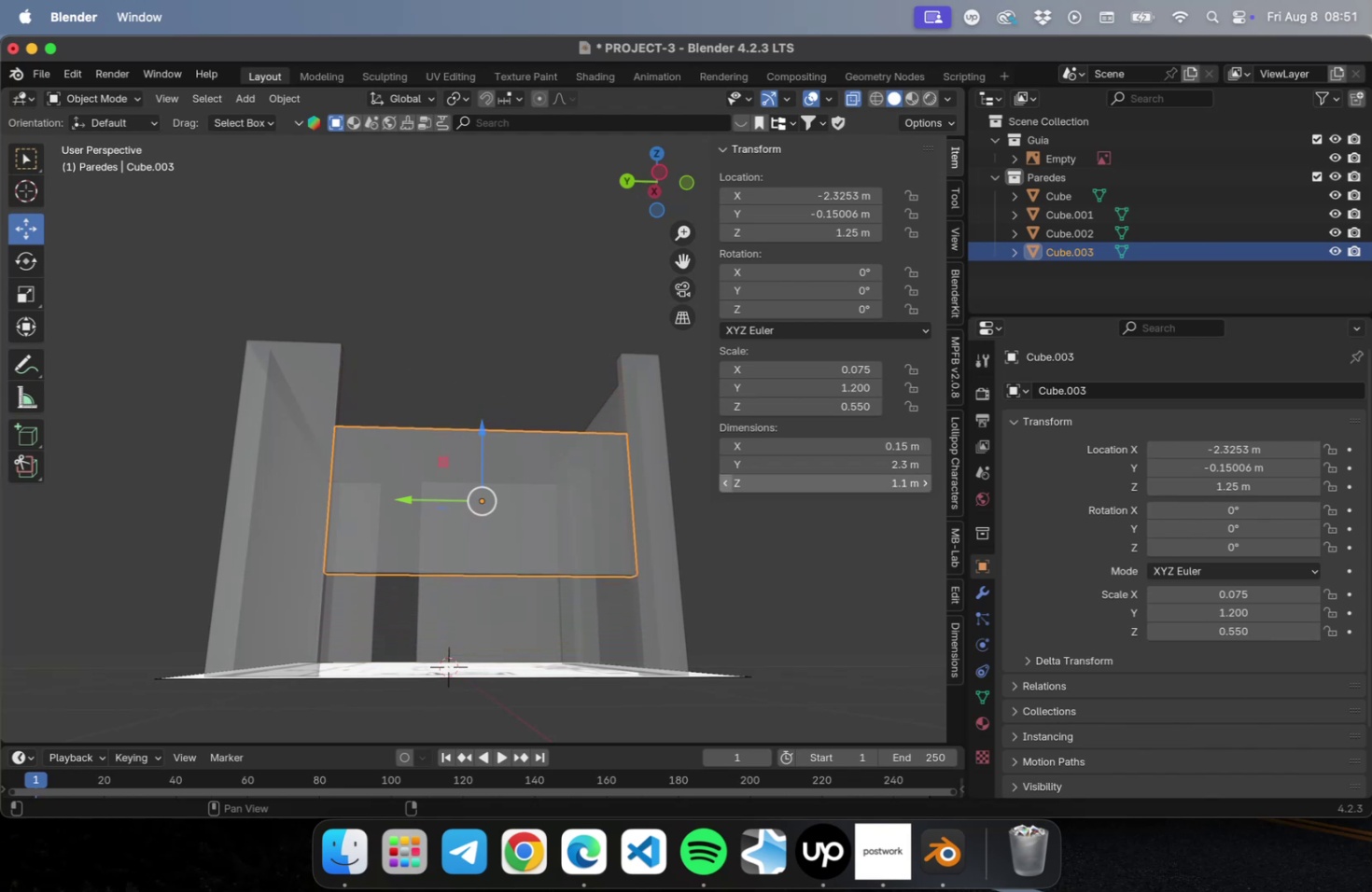 
triple_click([725, 486])
 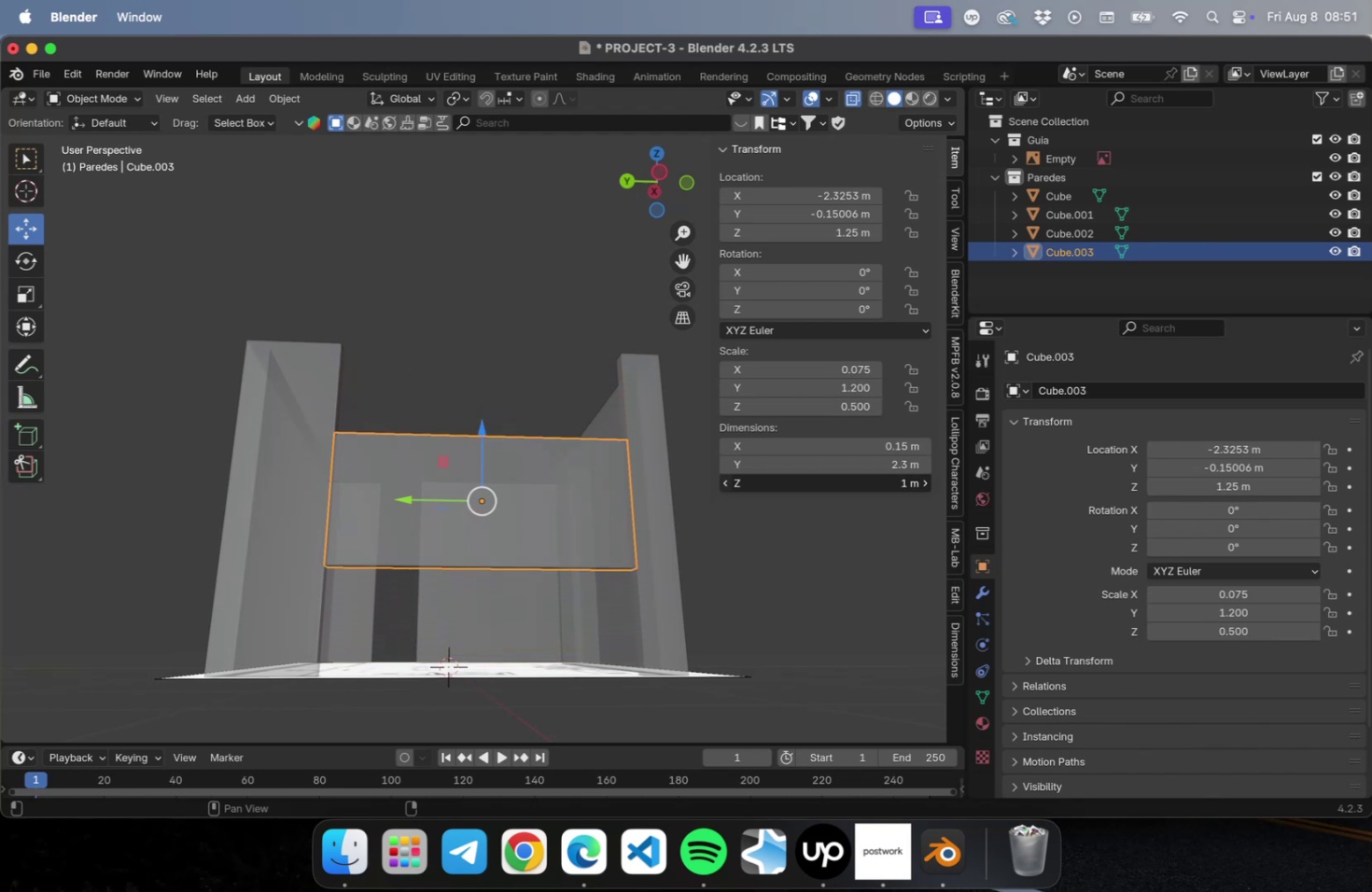 
triple_click([725, 486])
 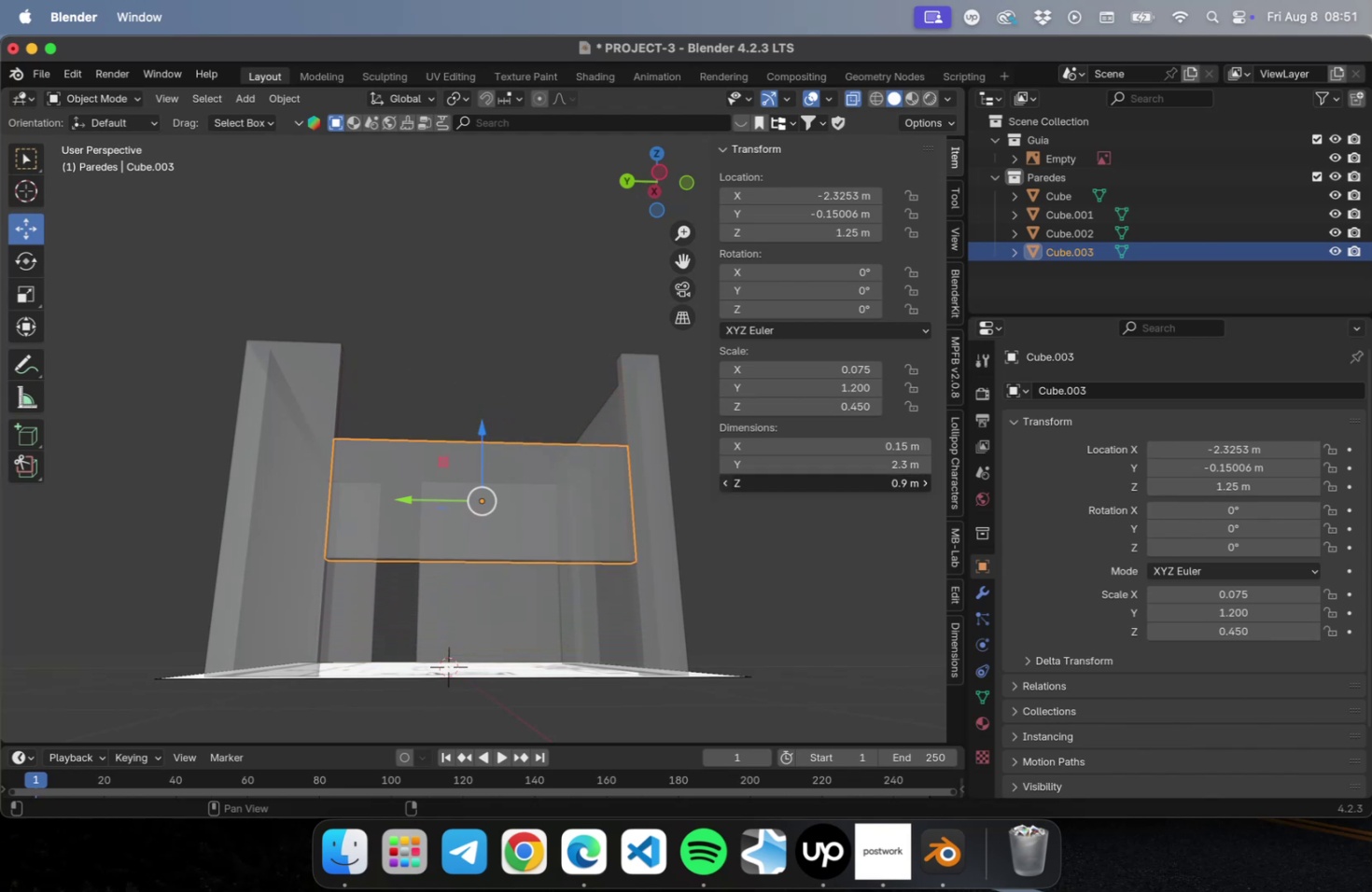 
triple_click([725, 486])
 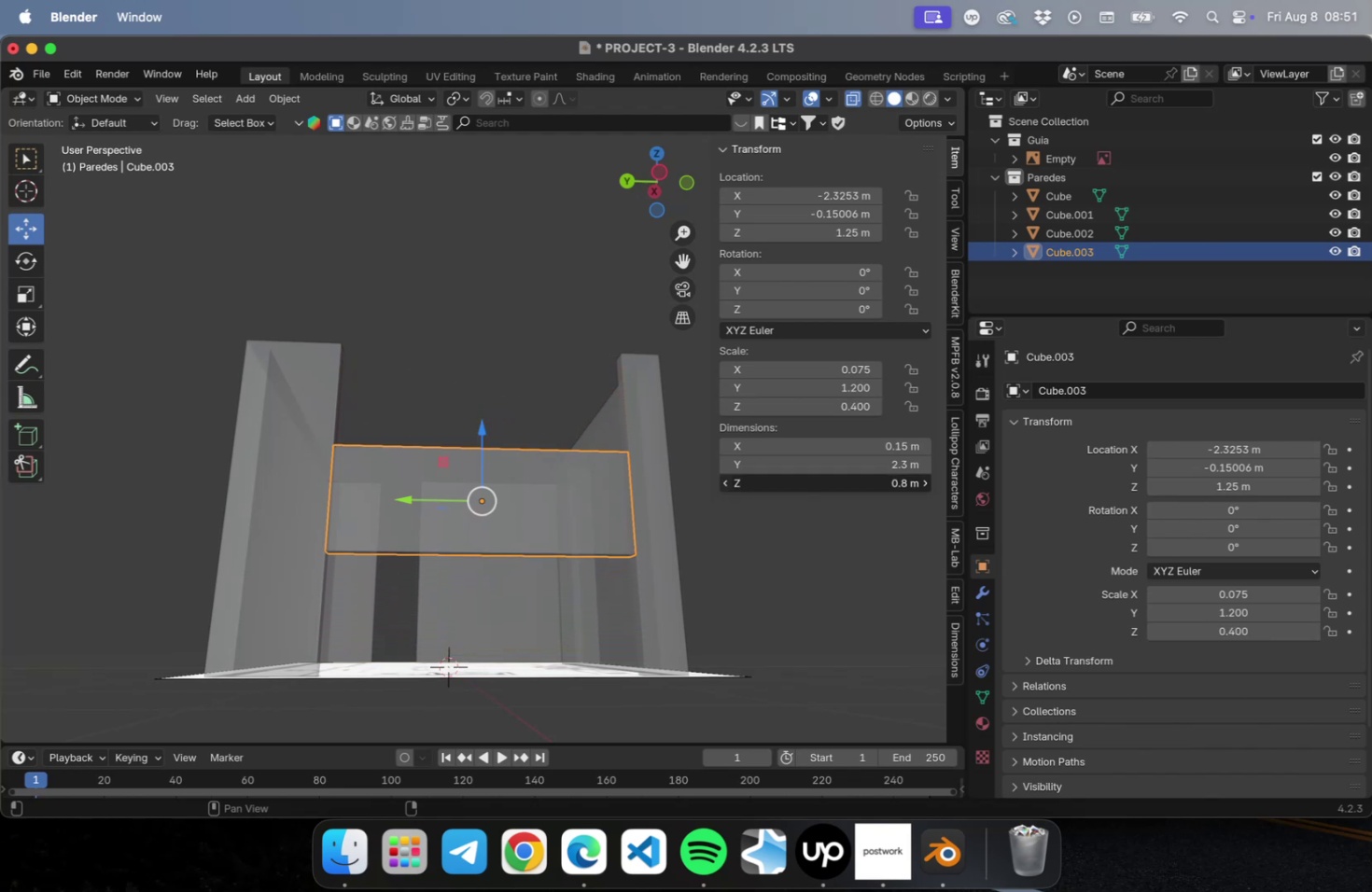 
double_click([725, 486])
 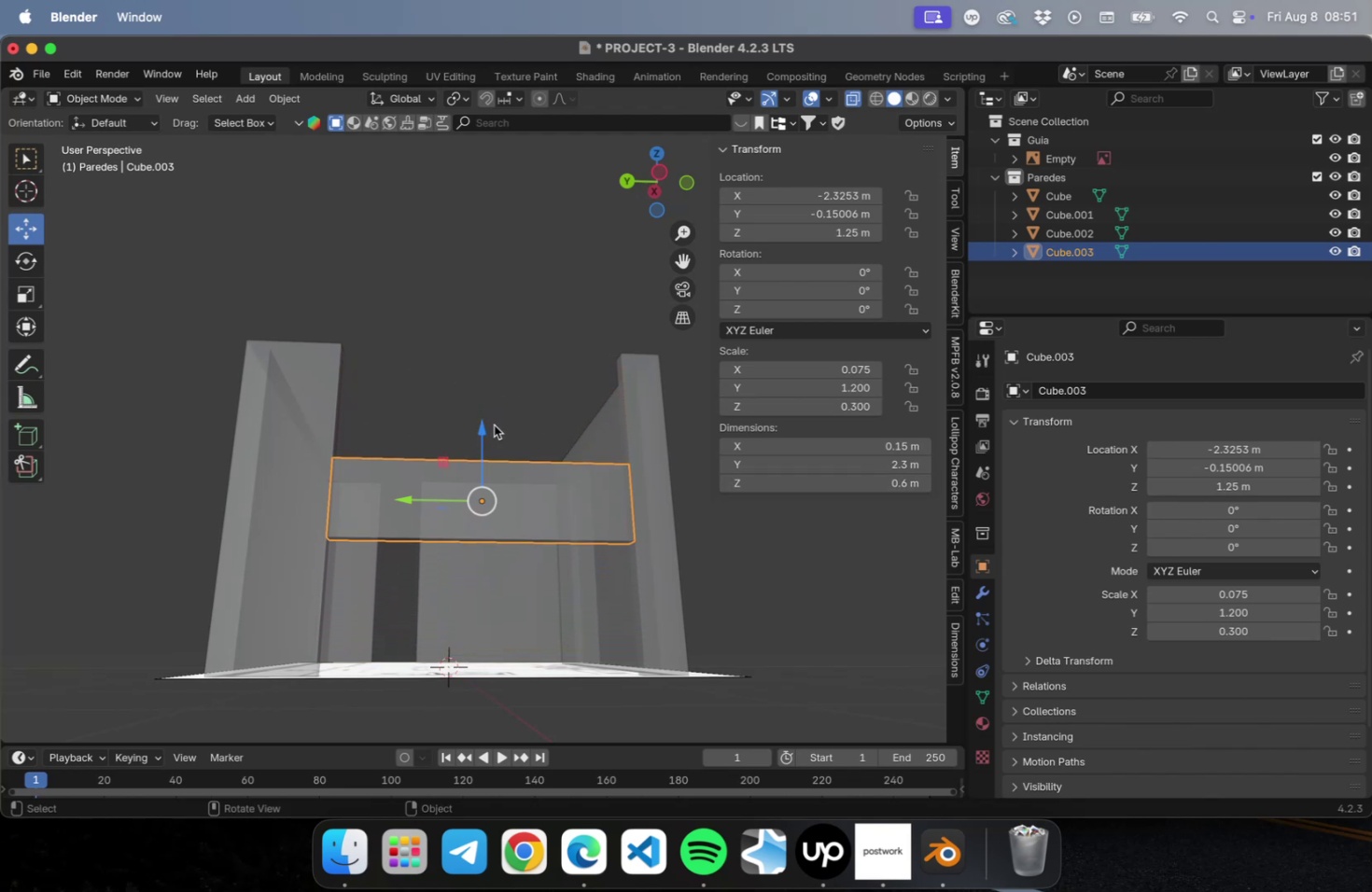 
left_click_drag(start_coordinate=[482, 430], to_coordinate=[475, 313])
 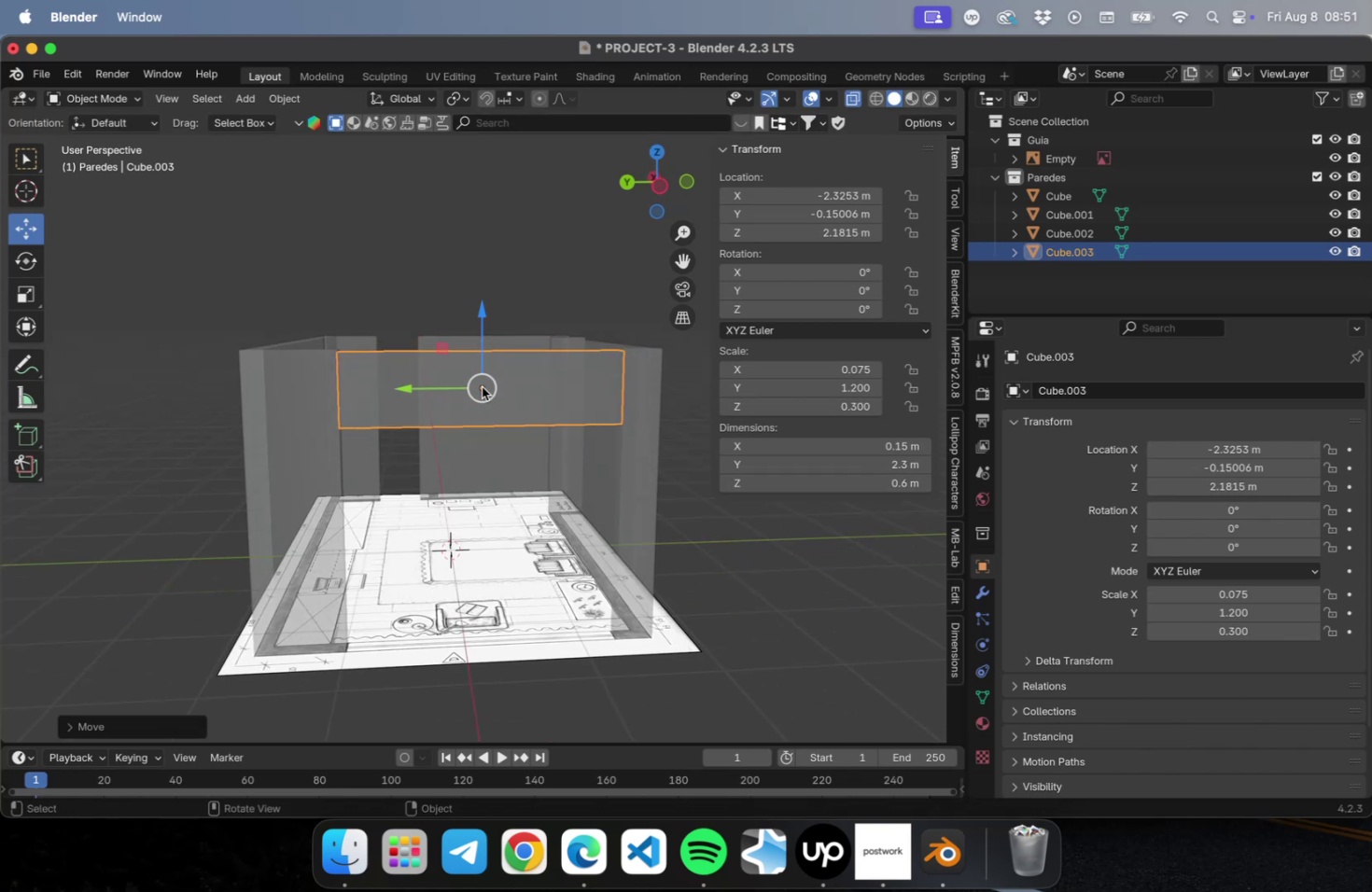 
key(NumLock)
 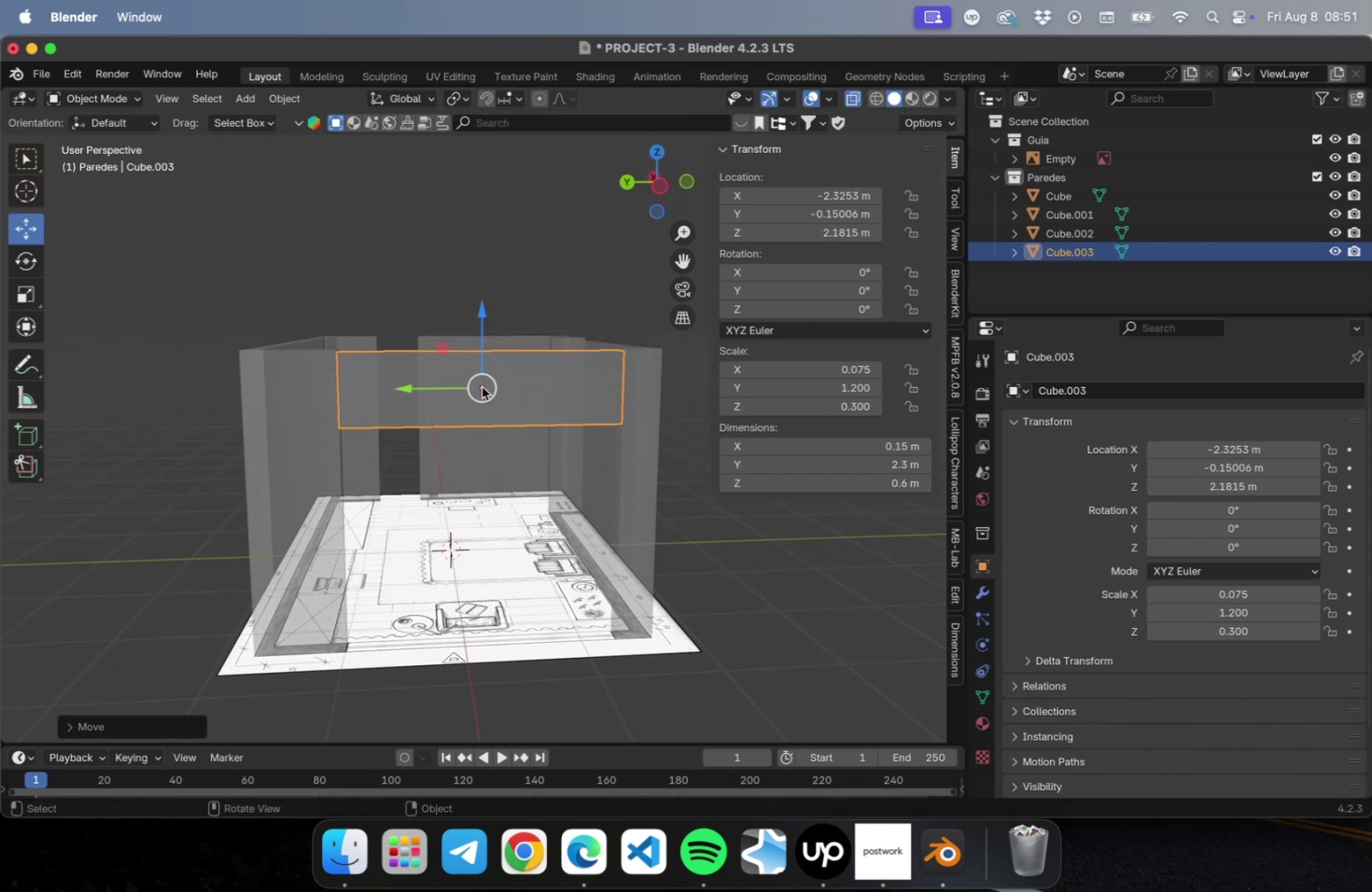 
key(Numpad1)
 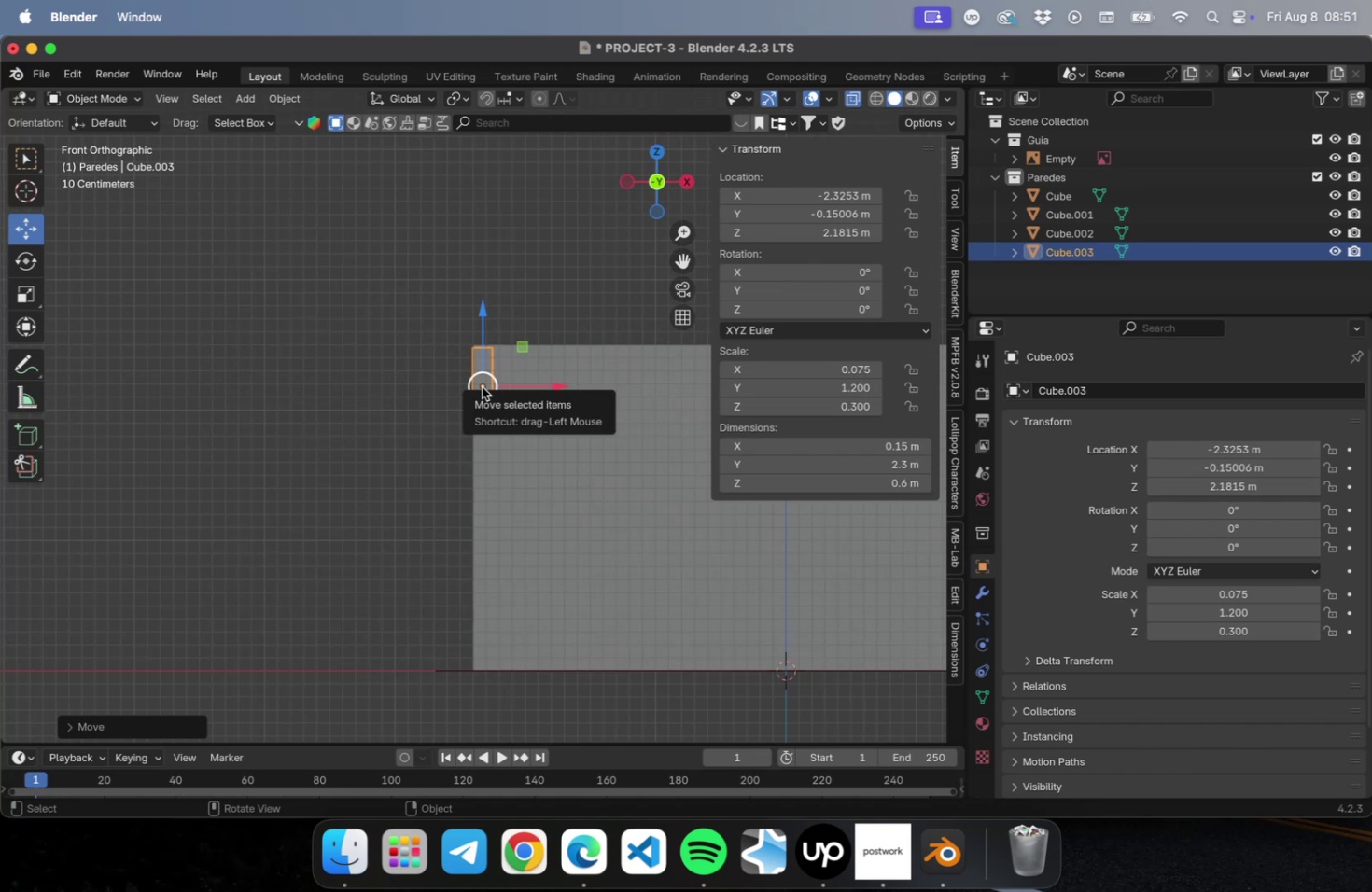 
key(NumLock)
 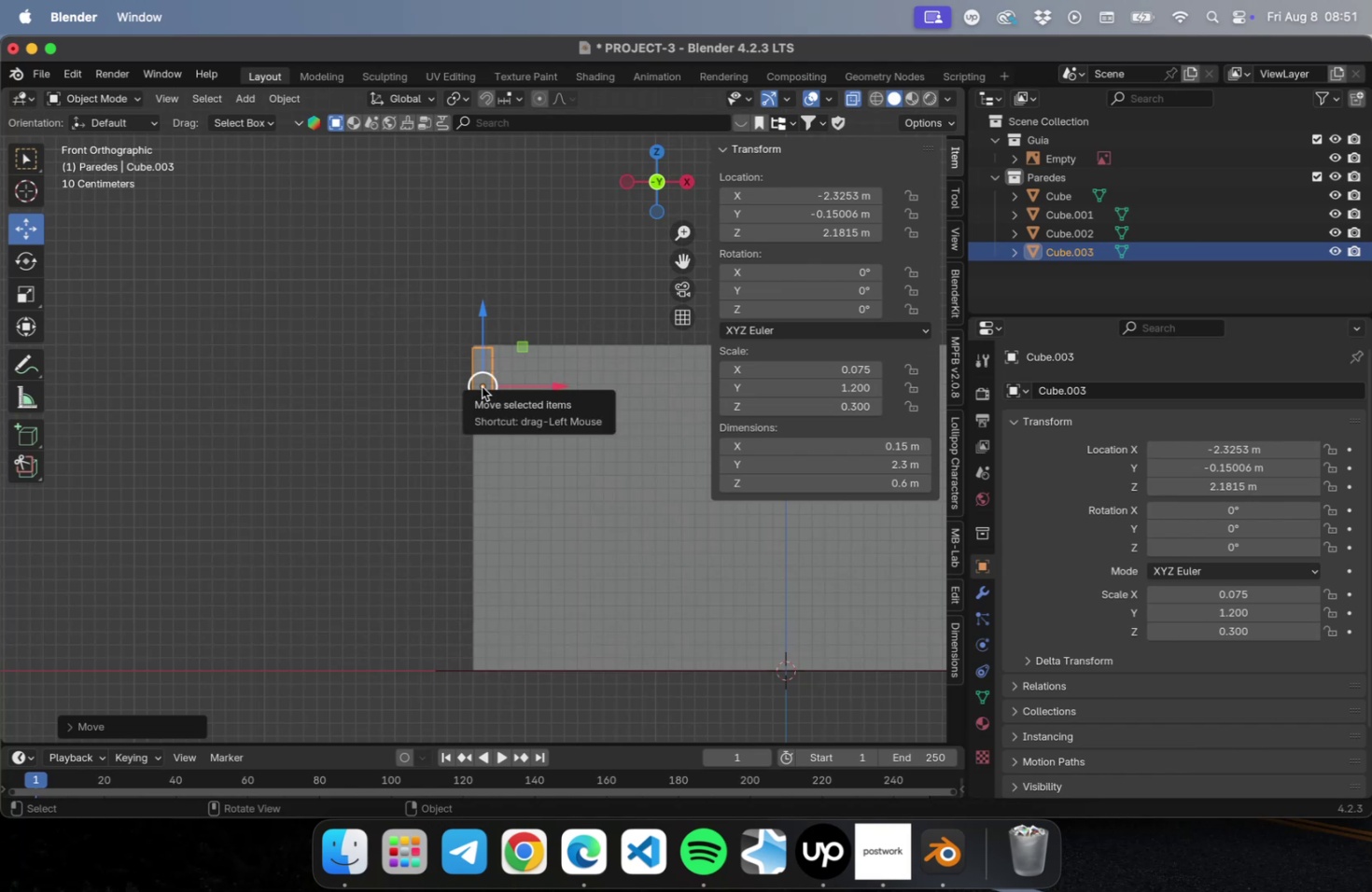 
key(NumpadDecimal)
 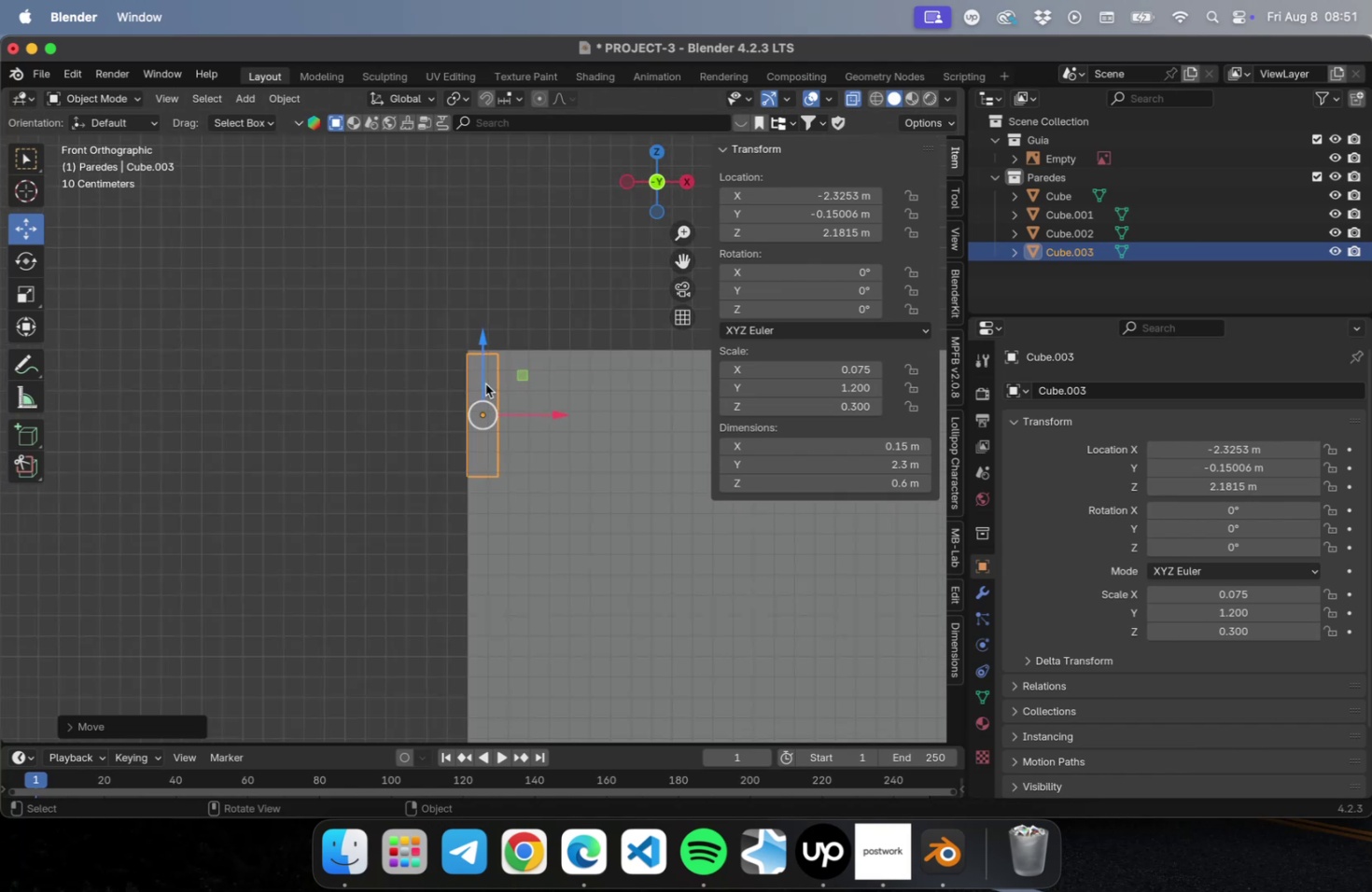 
scroll: coordinate [483, 361], scroll_direction: up, amount: 29.0
 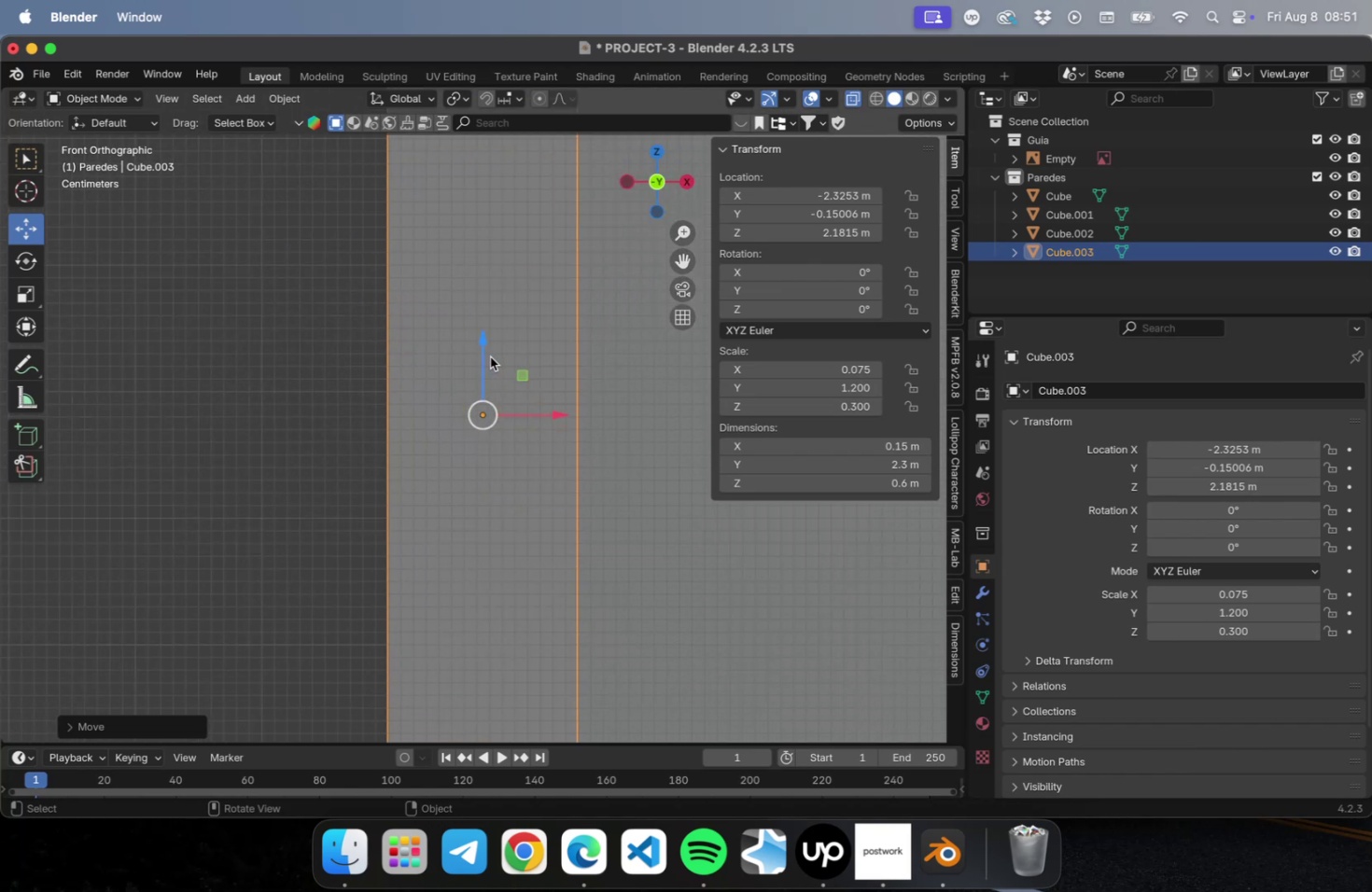 
hold_key(key=ShiftLeft, duration=0.54)
 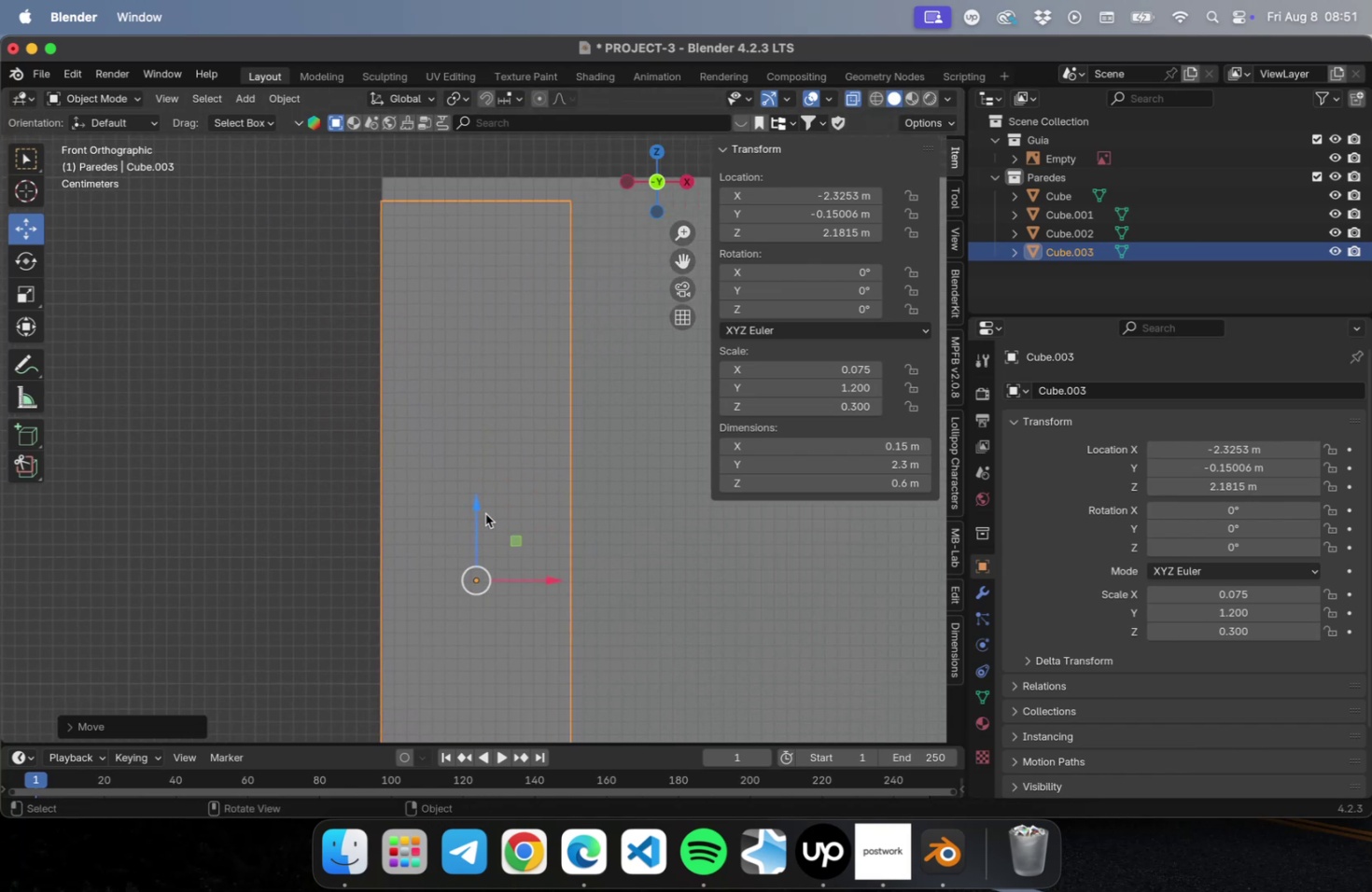 
left_click_drag(start_coordinate=[479, 509], to_coordinate=[483, 482])
 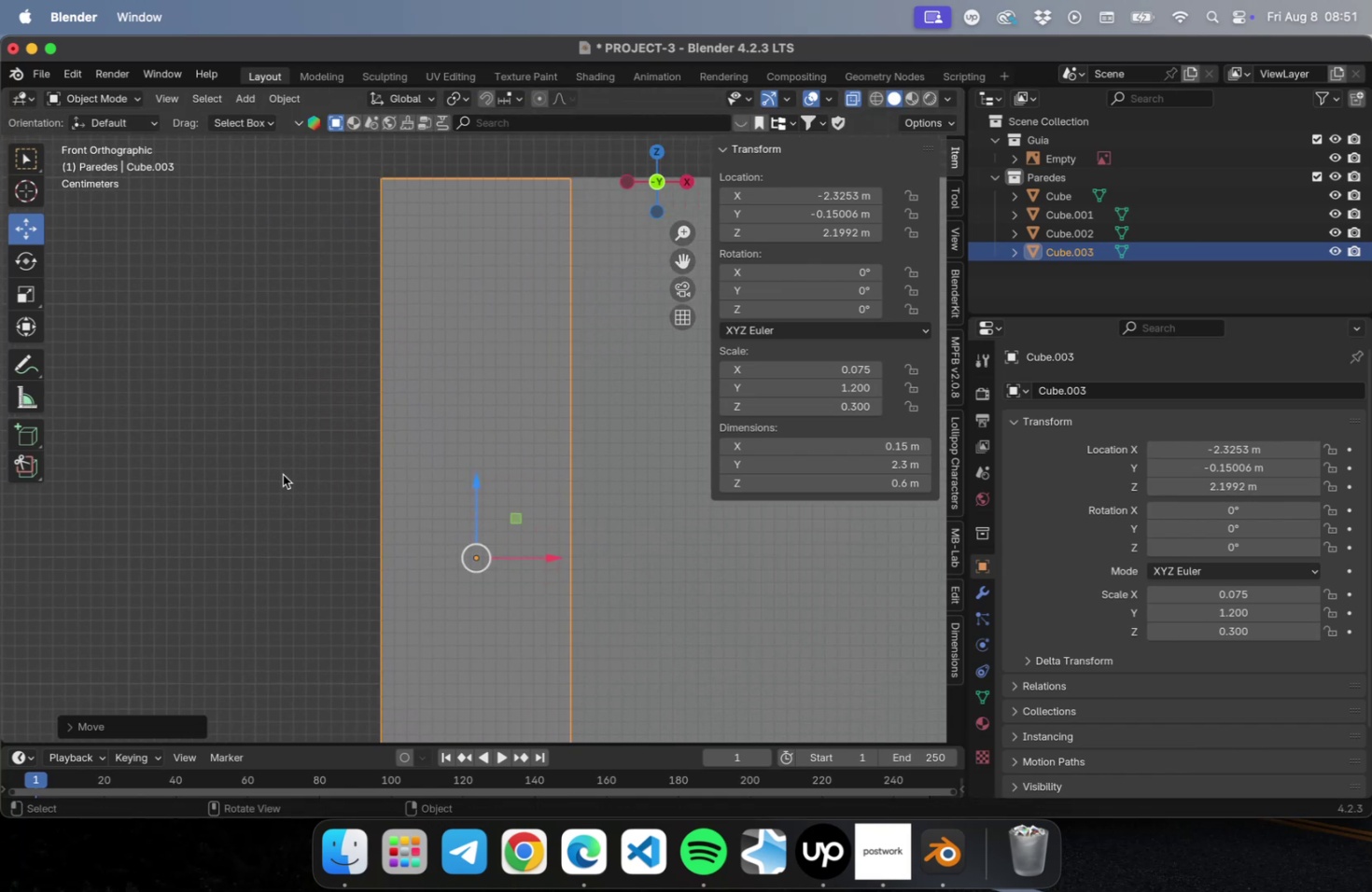 
left_click([198, 474])
 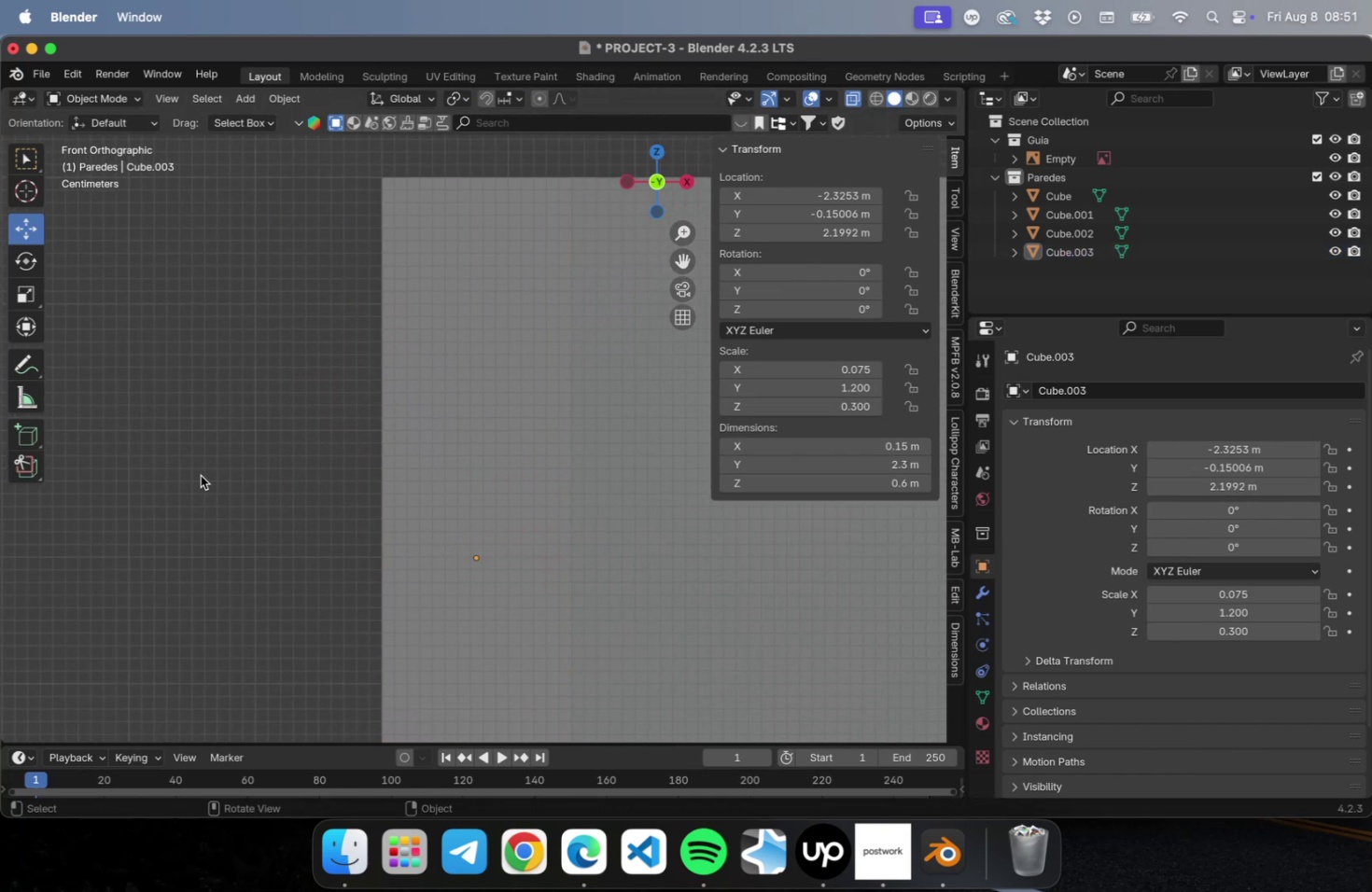 
scroll: coordinate [441, 608], scroll_direction: down, amount: 18.0
 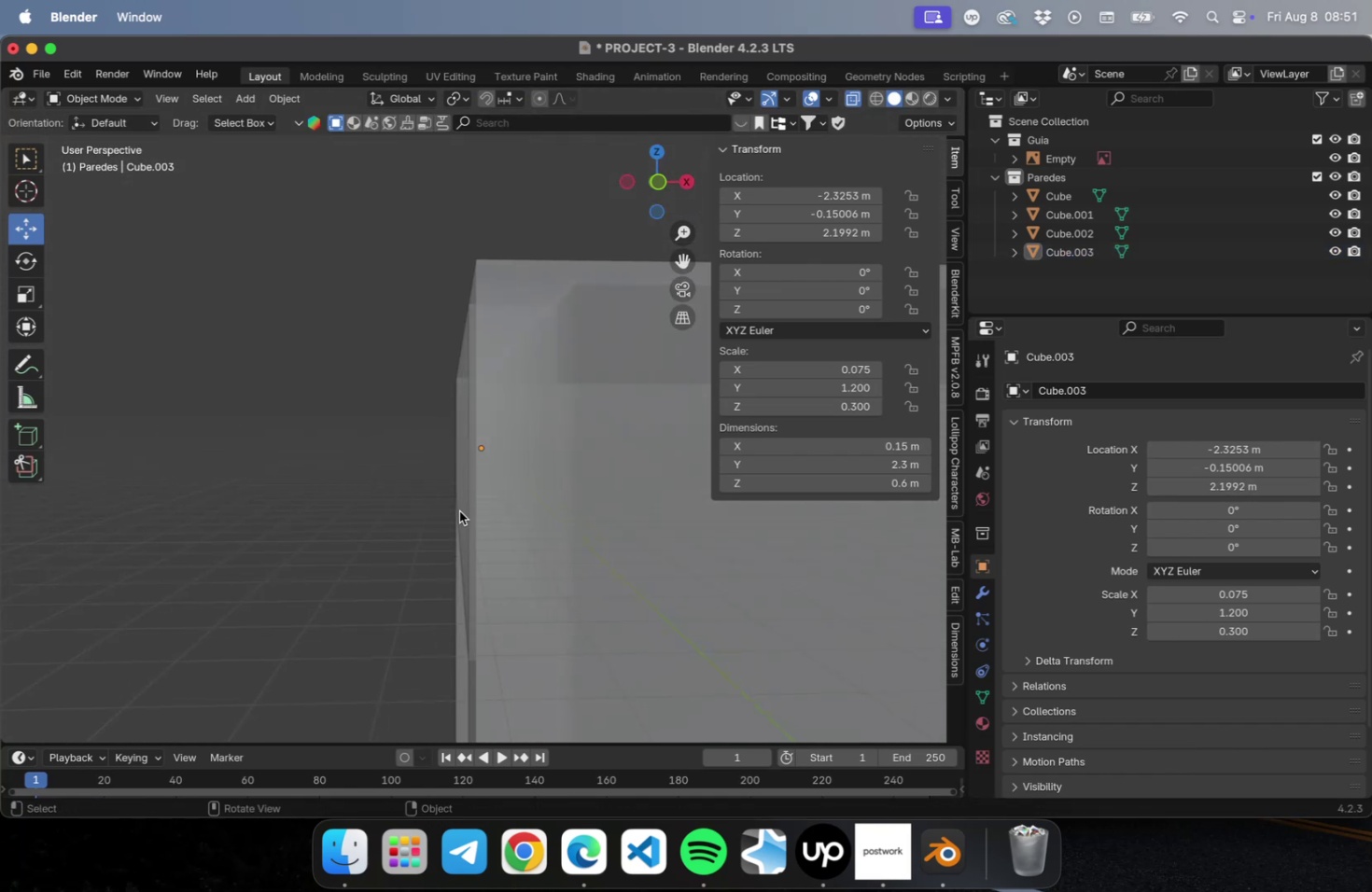 
left_click([455, 486])
 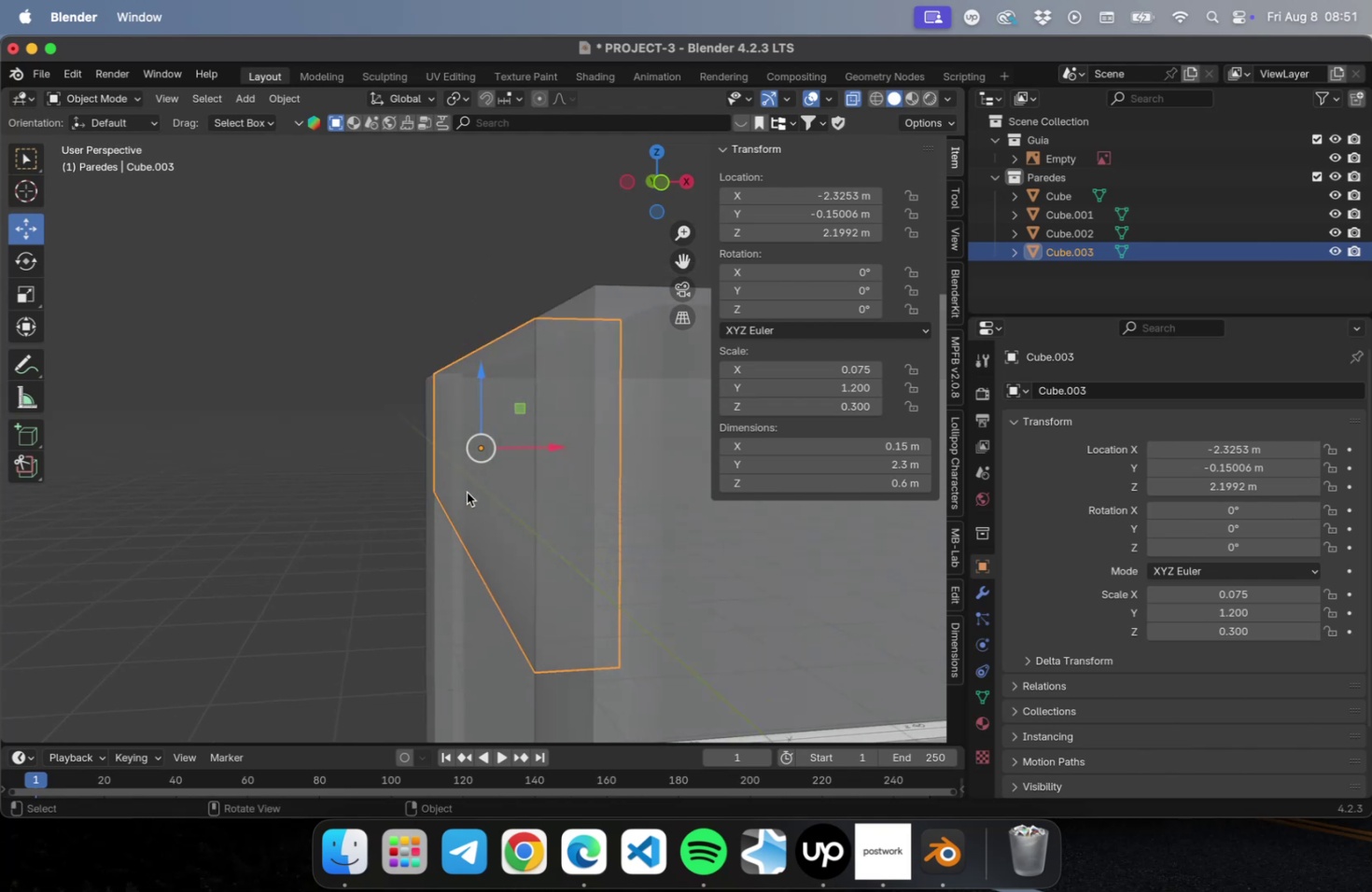 
scroll: coordinate [467, 495], scroll_direction: down, amount: 4.0
 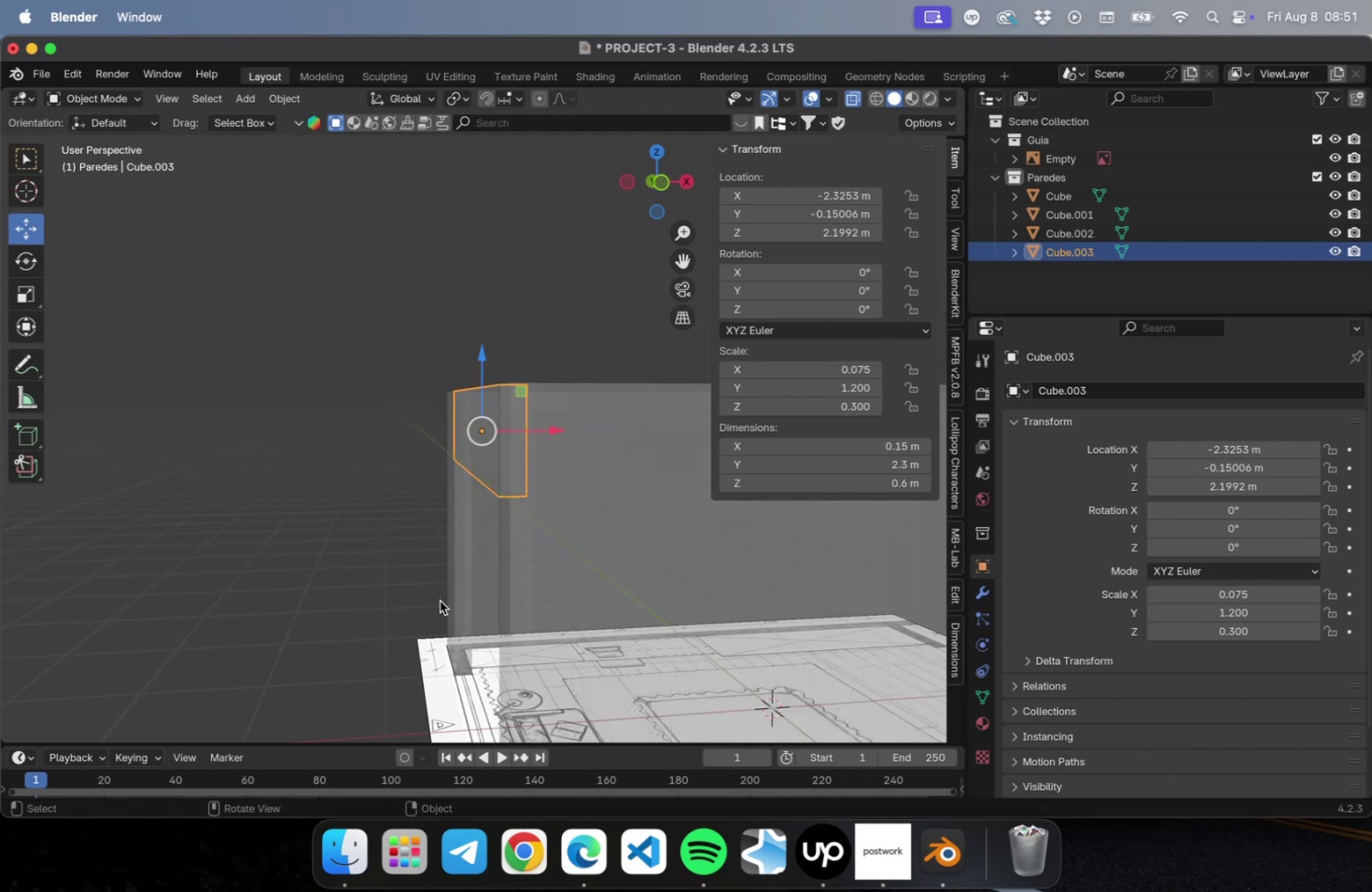 
hold_key(key=ShiftLeft, duration=0.41)
 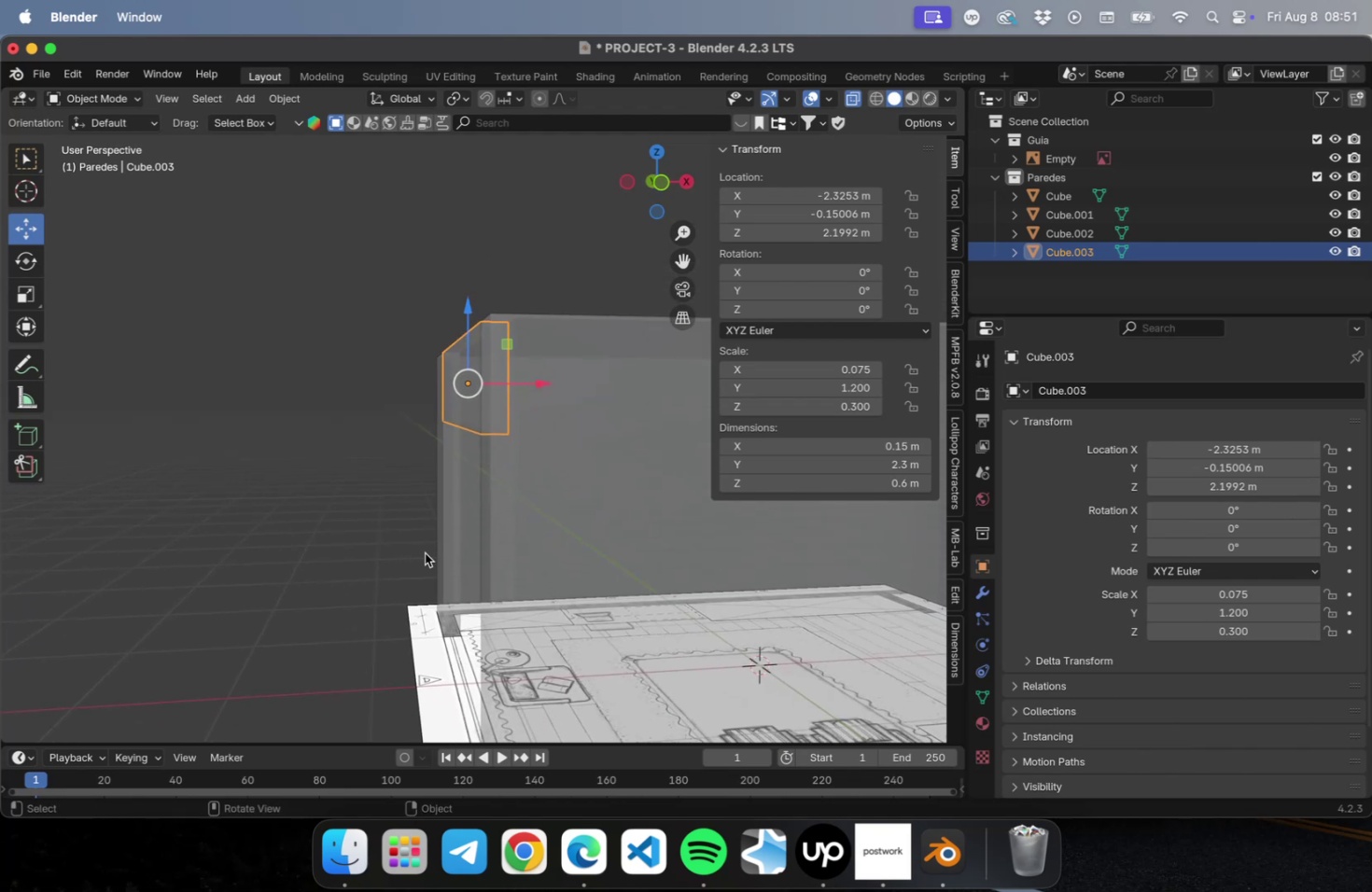 
type(Dz)
 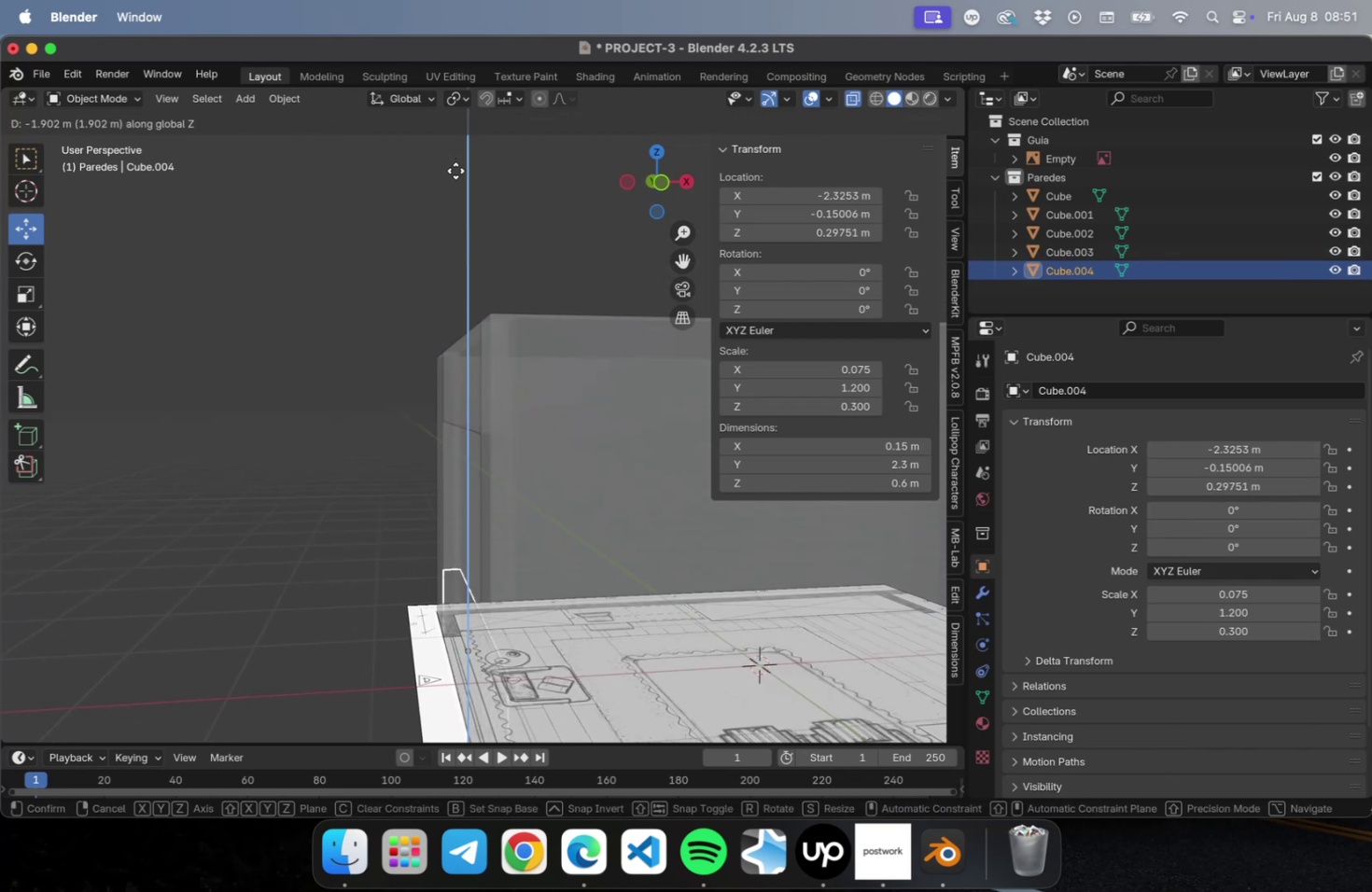 
left_click([455, 184])
 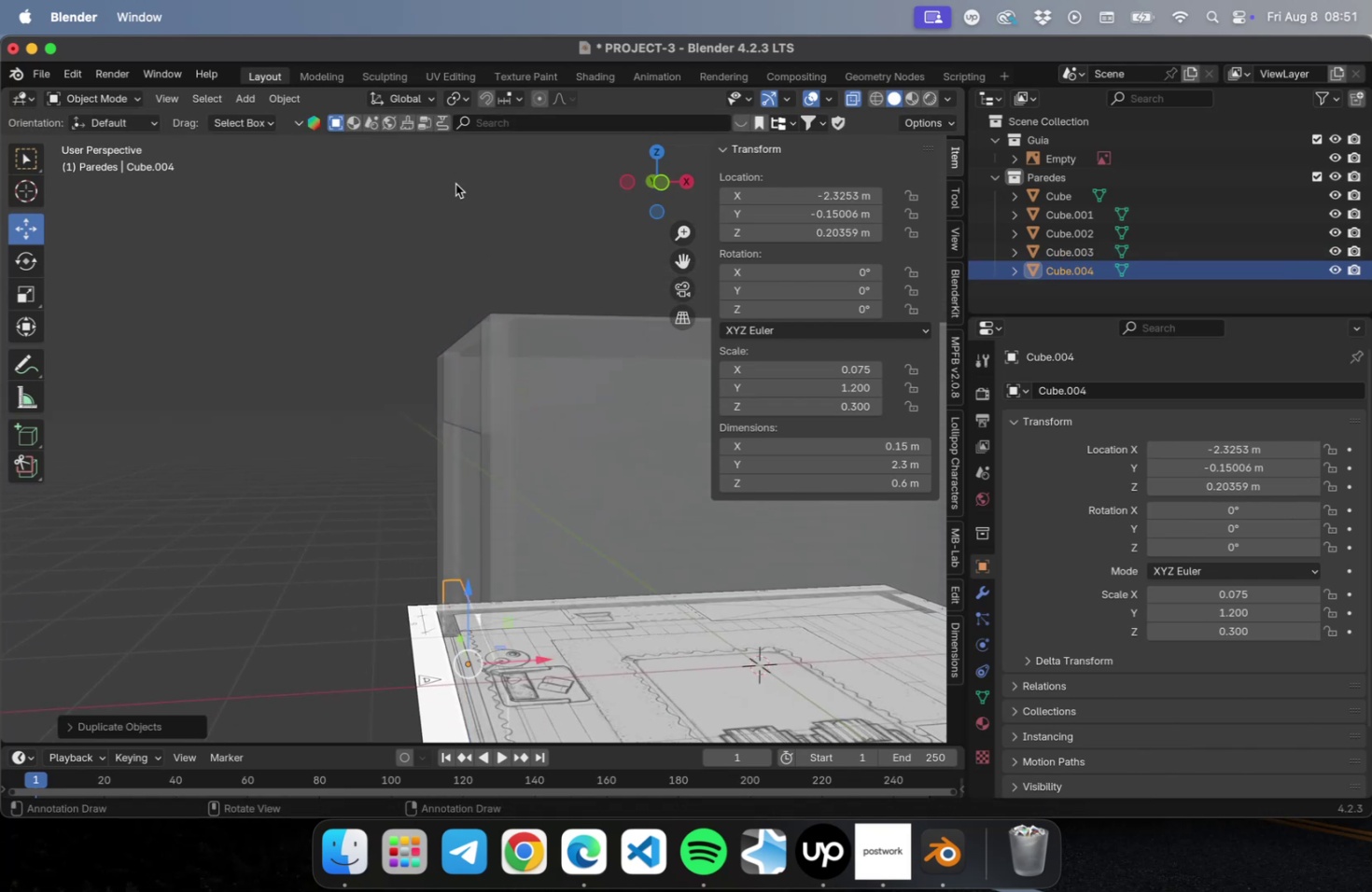 
key(NumLock)
 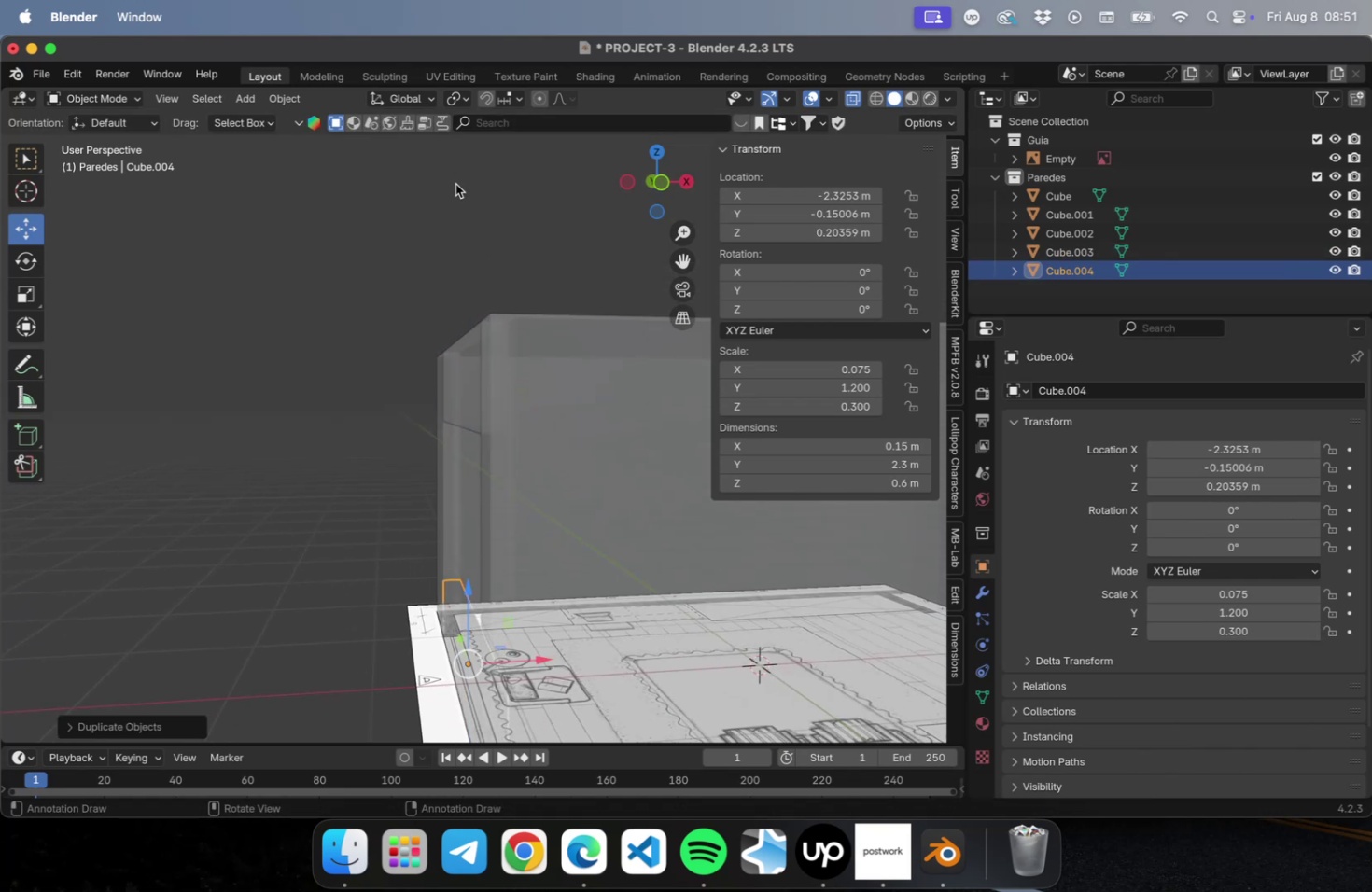 
key(NumpadDecimal)
 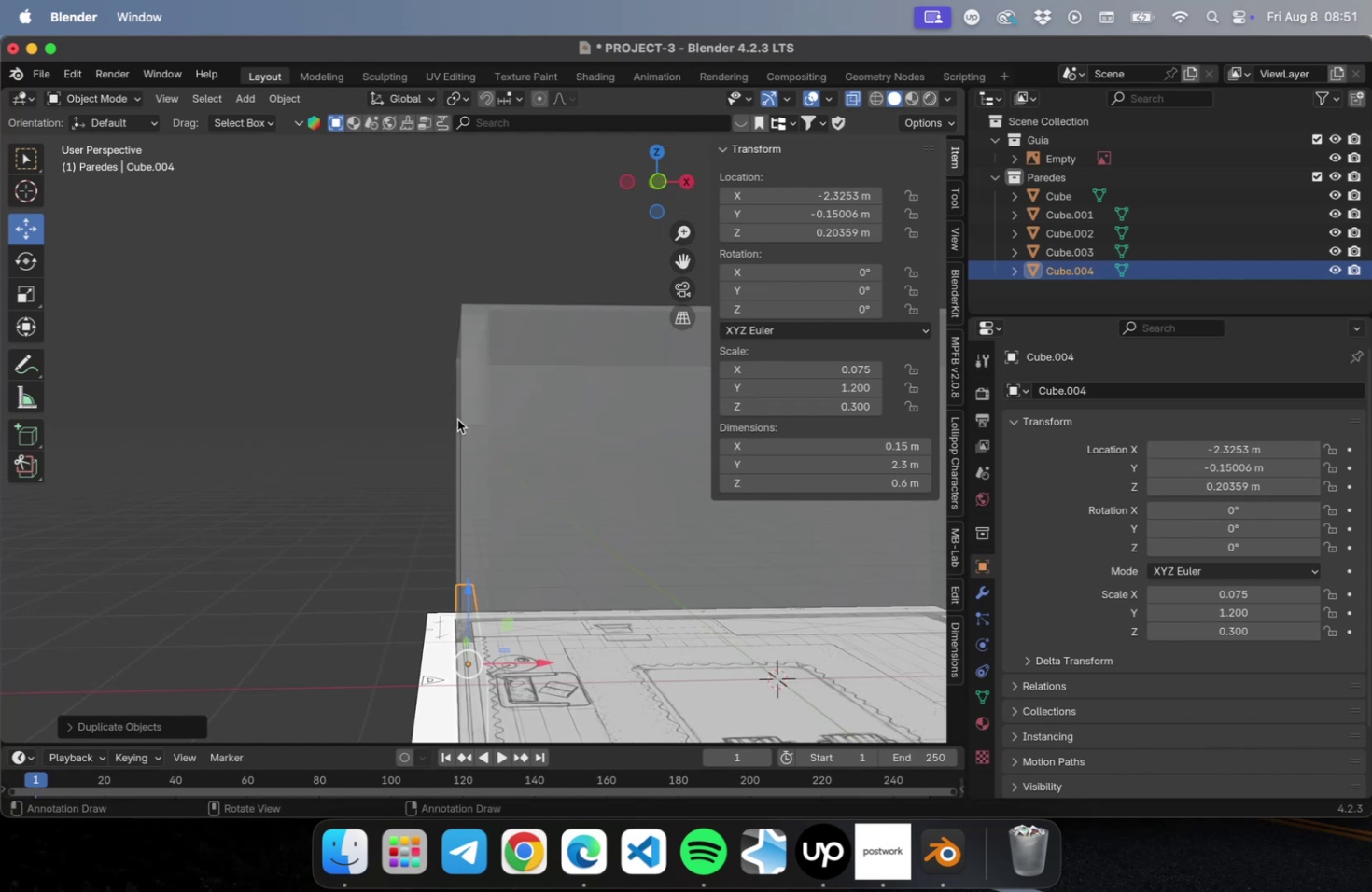 
key(NumLock)
 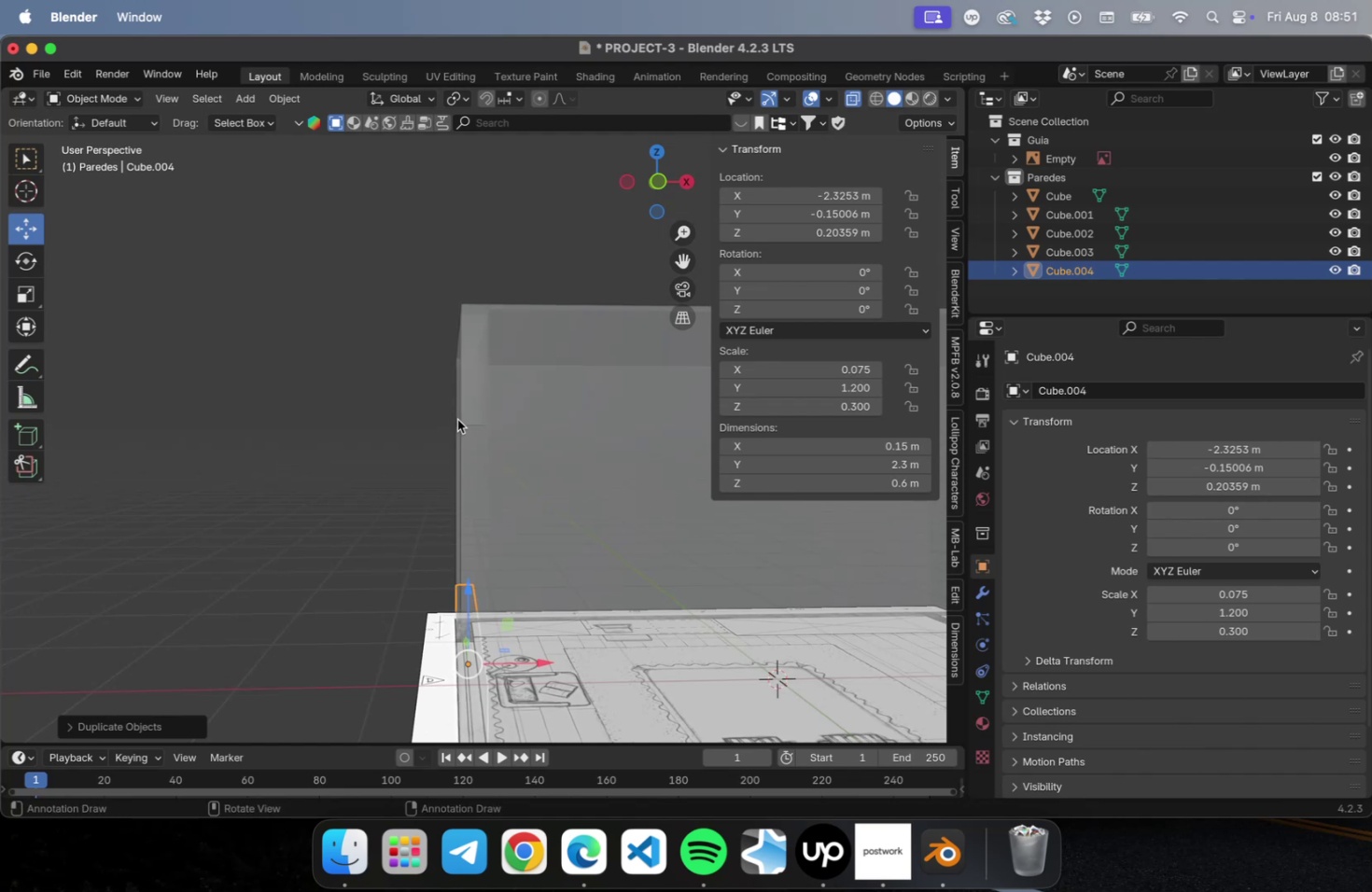 
key(NumpadDecimal)
 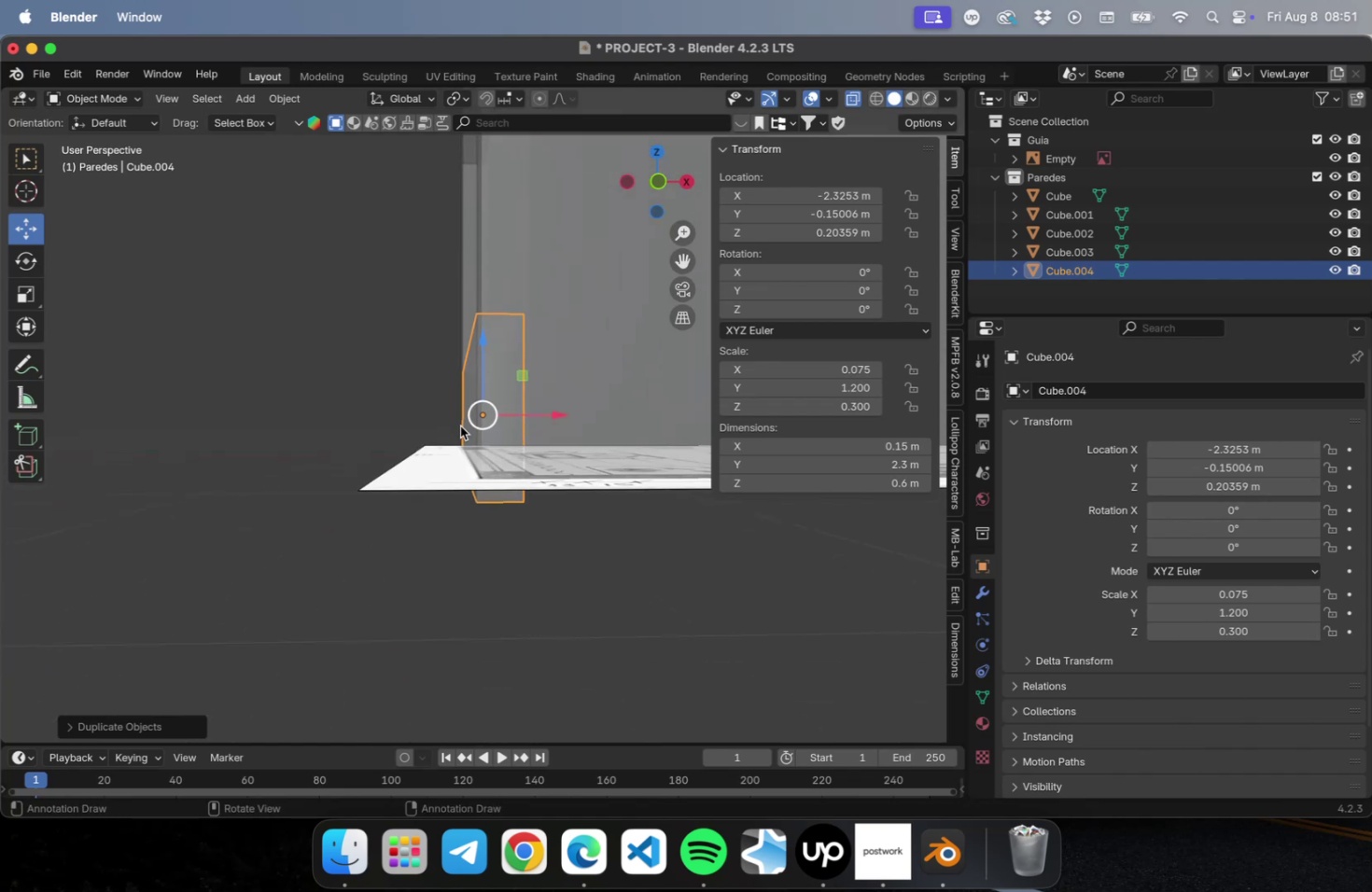 
scroll: coordinate [488, 407], scroll_direction: up, amount: 2.0
 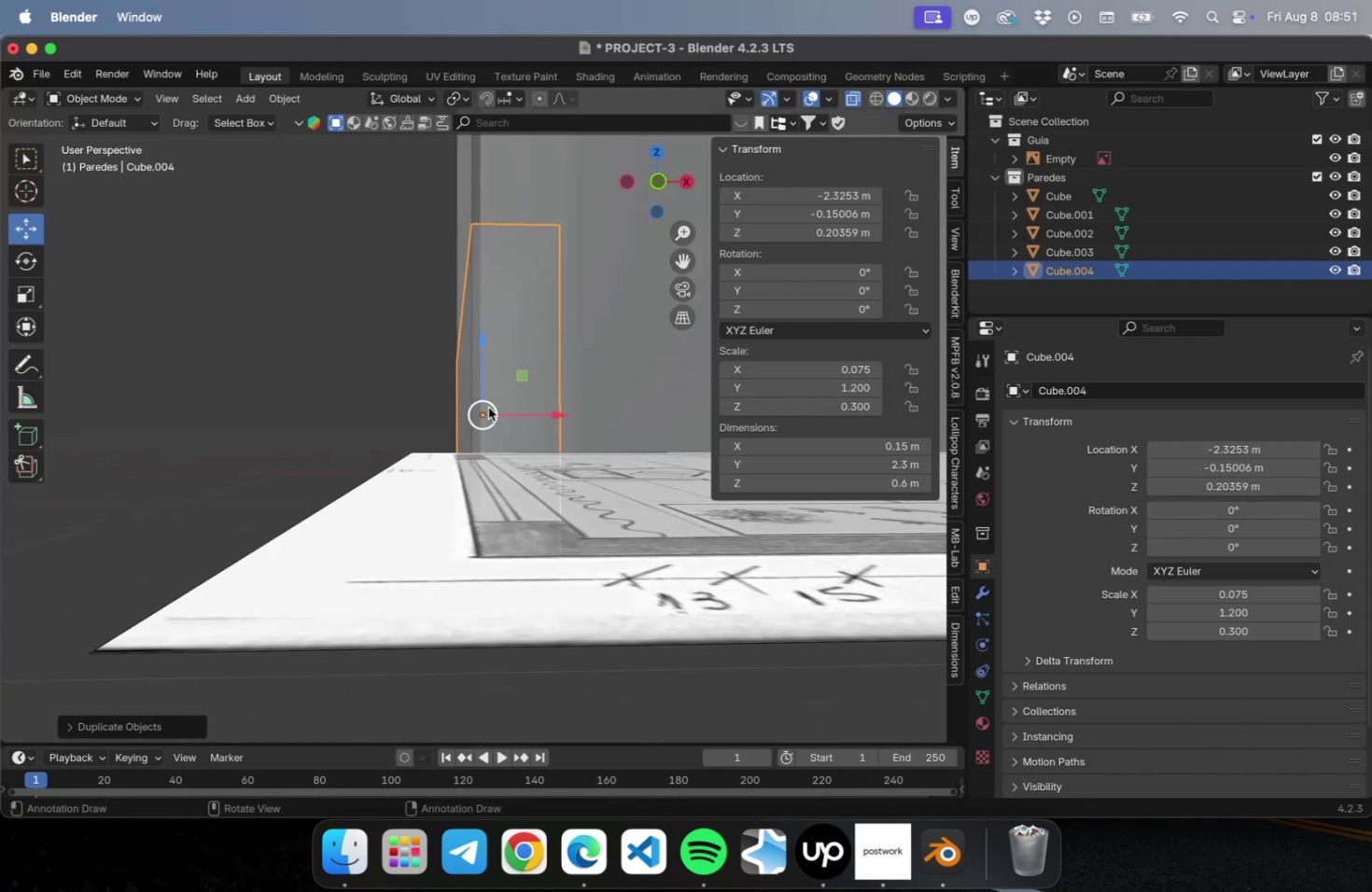 
key(NumLock)
 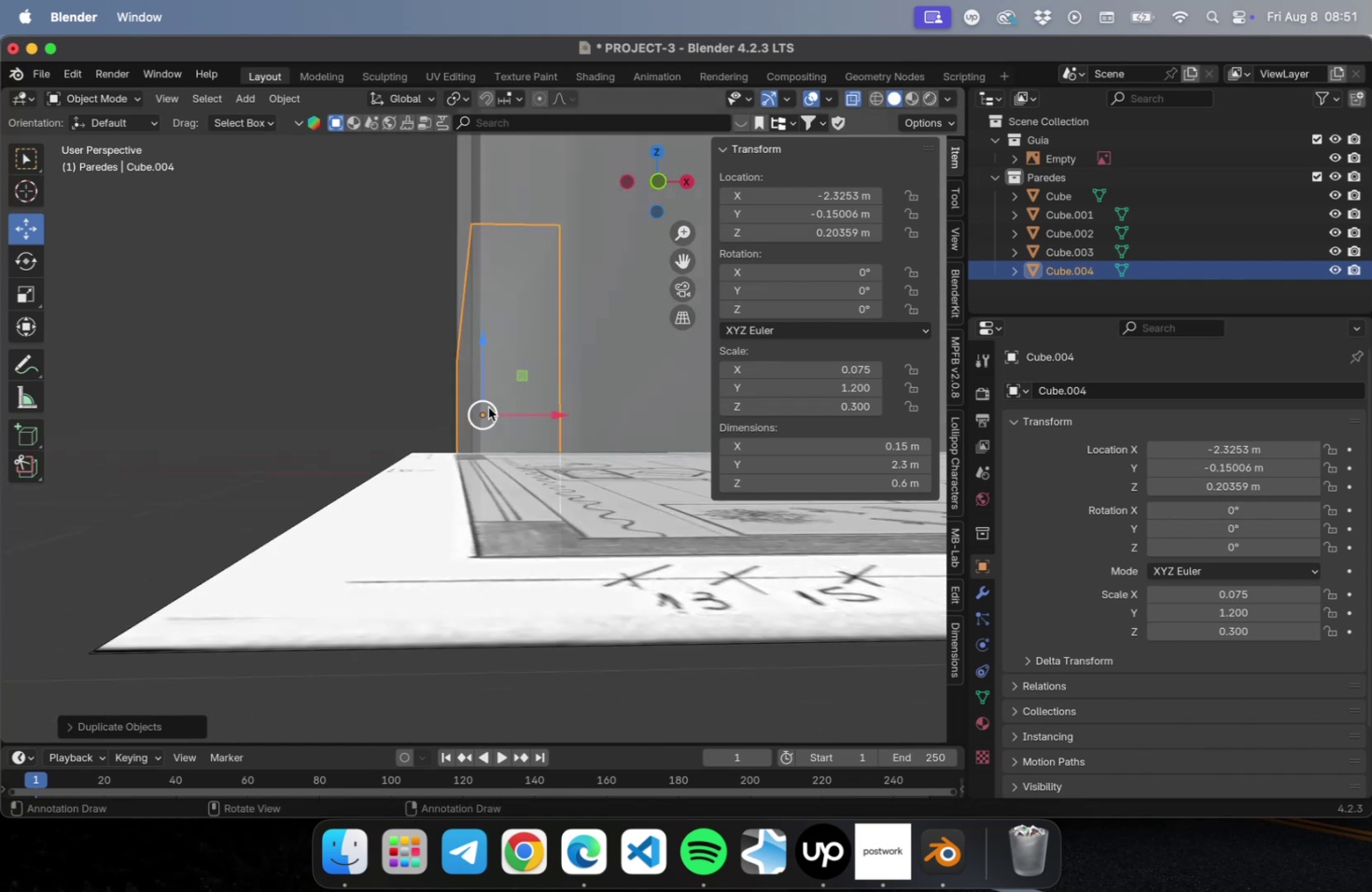 
key(Numpad3)
 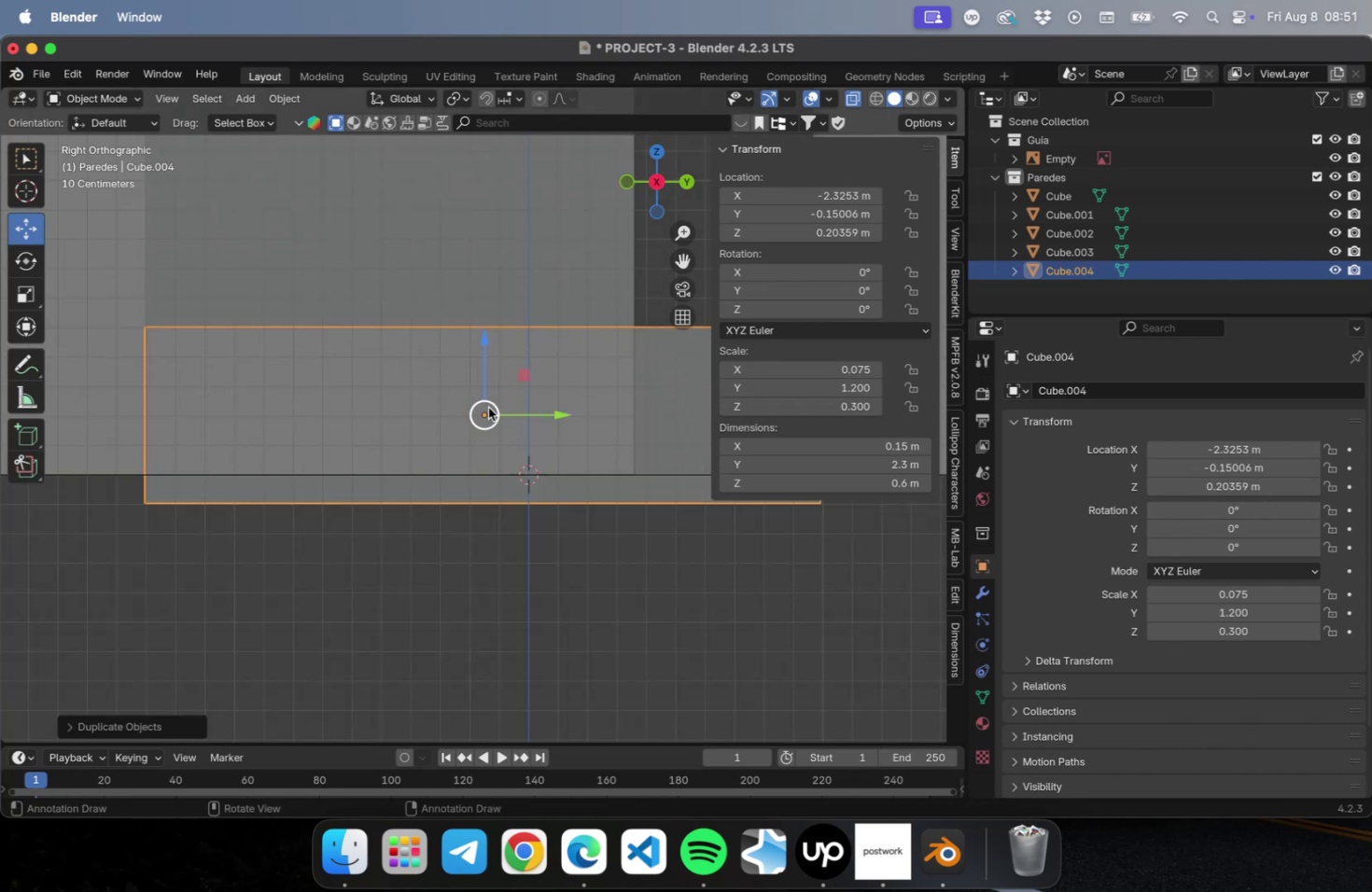 
key(NumLock)
 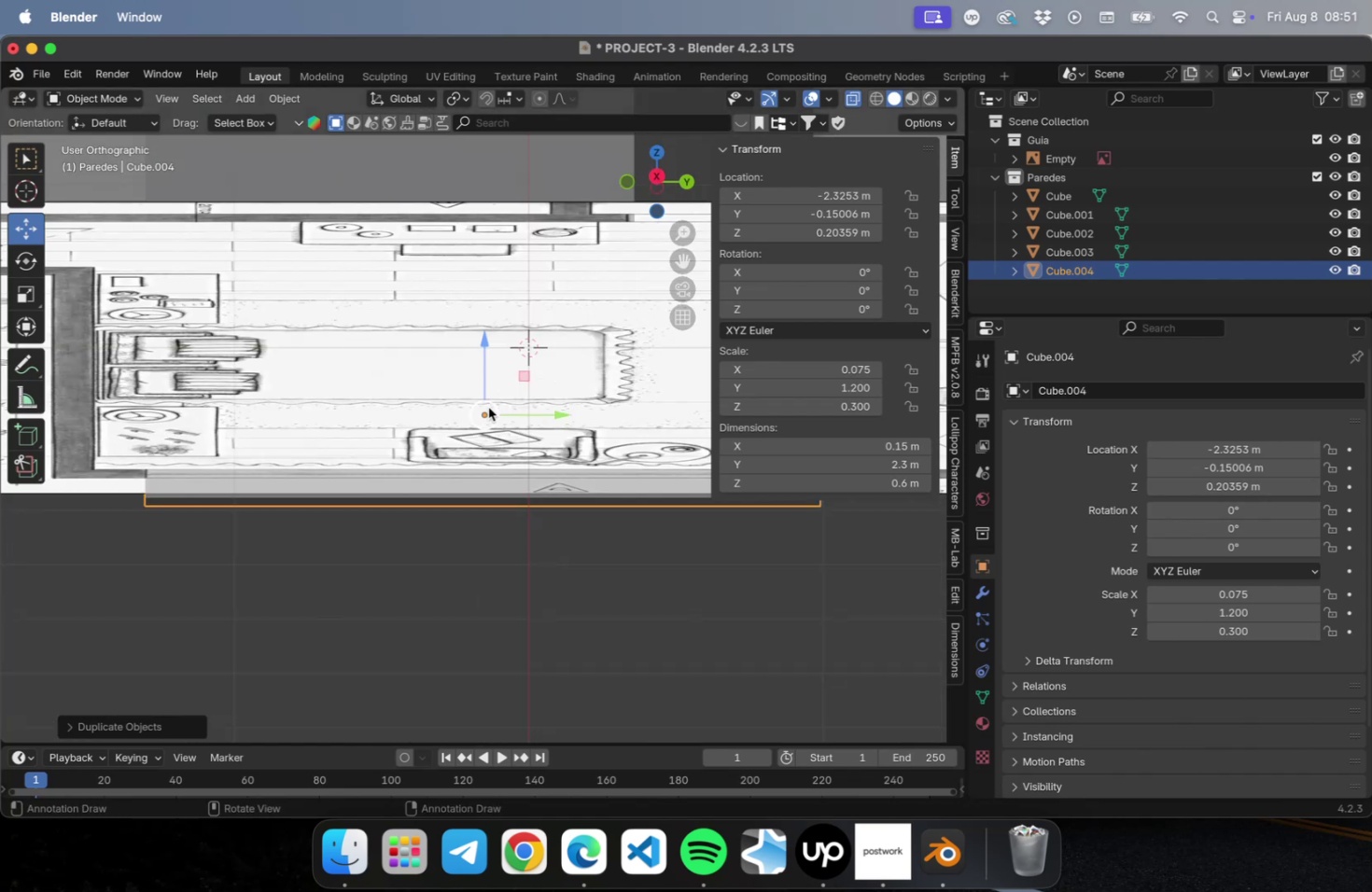 
key(Numpad2)
 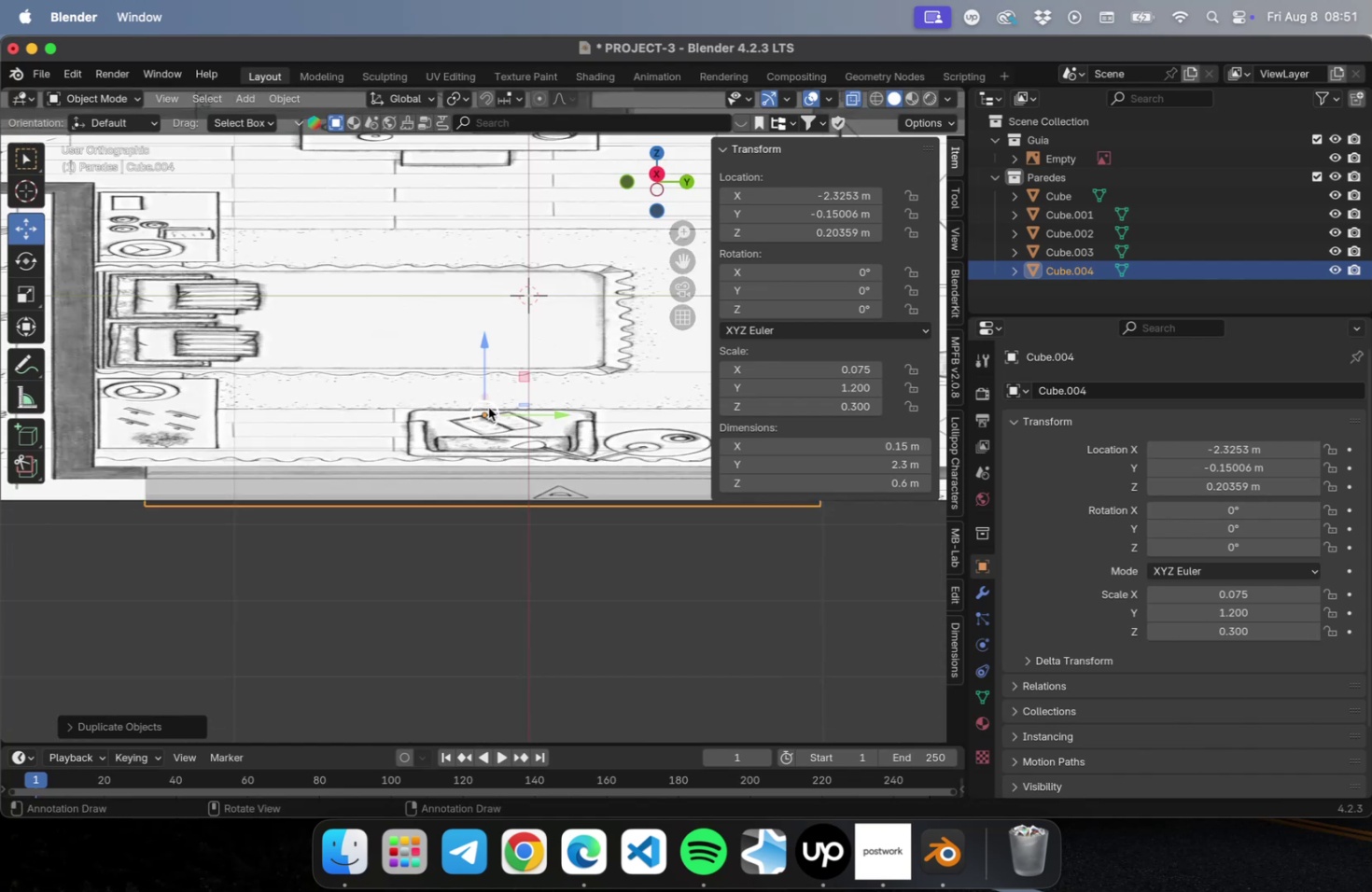 
key(NumLock)
 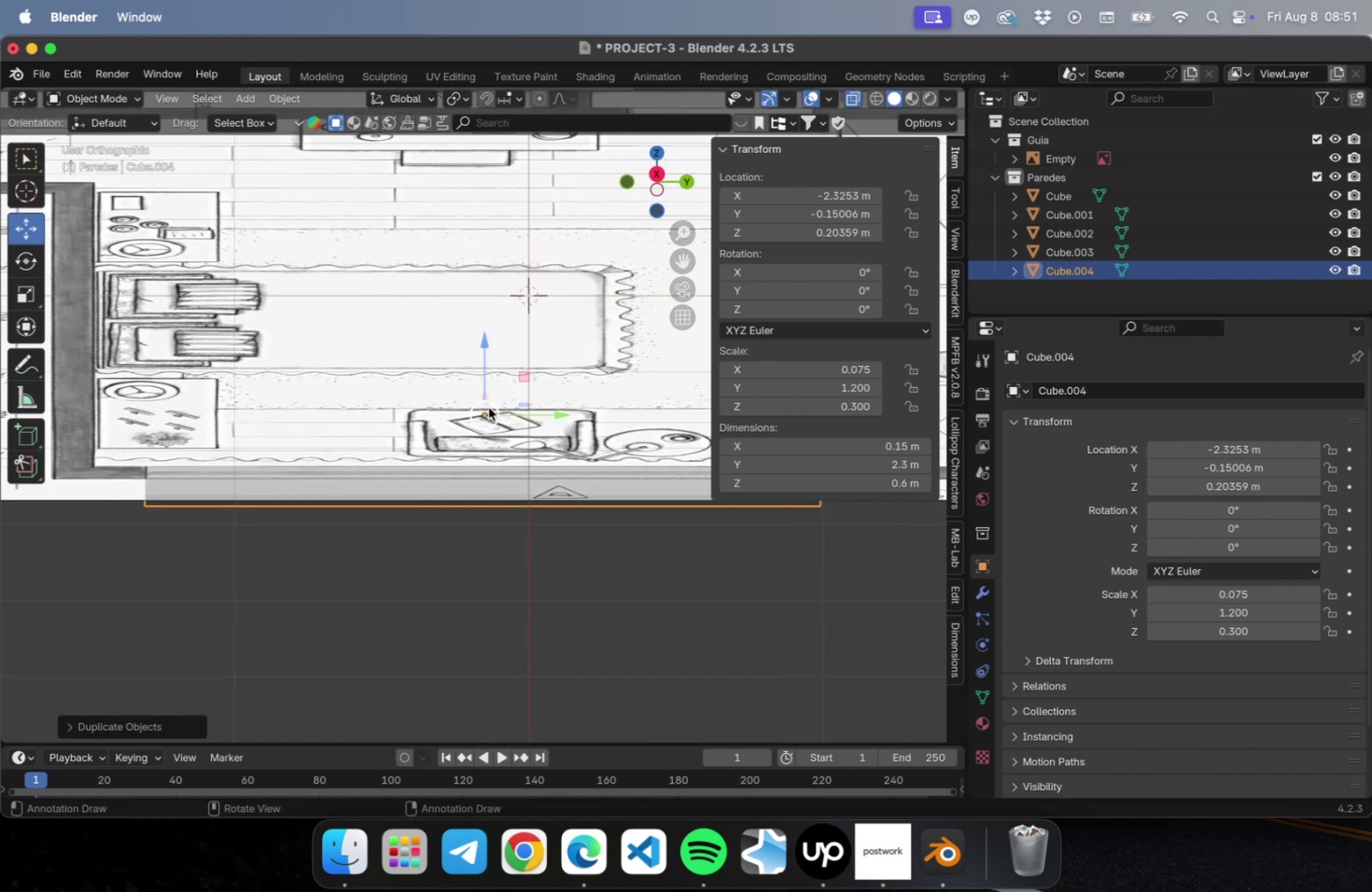 
key(Numpad1)
 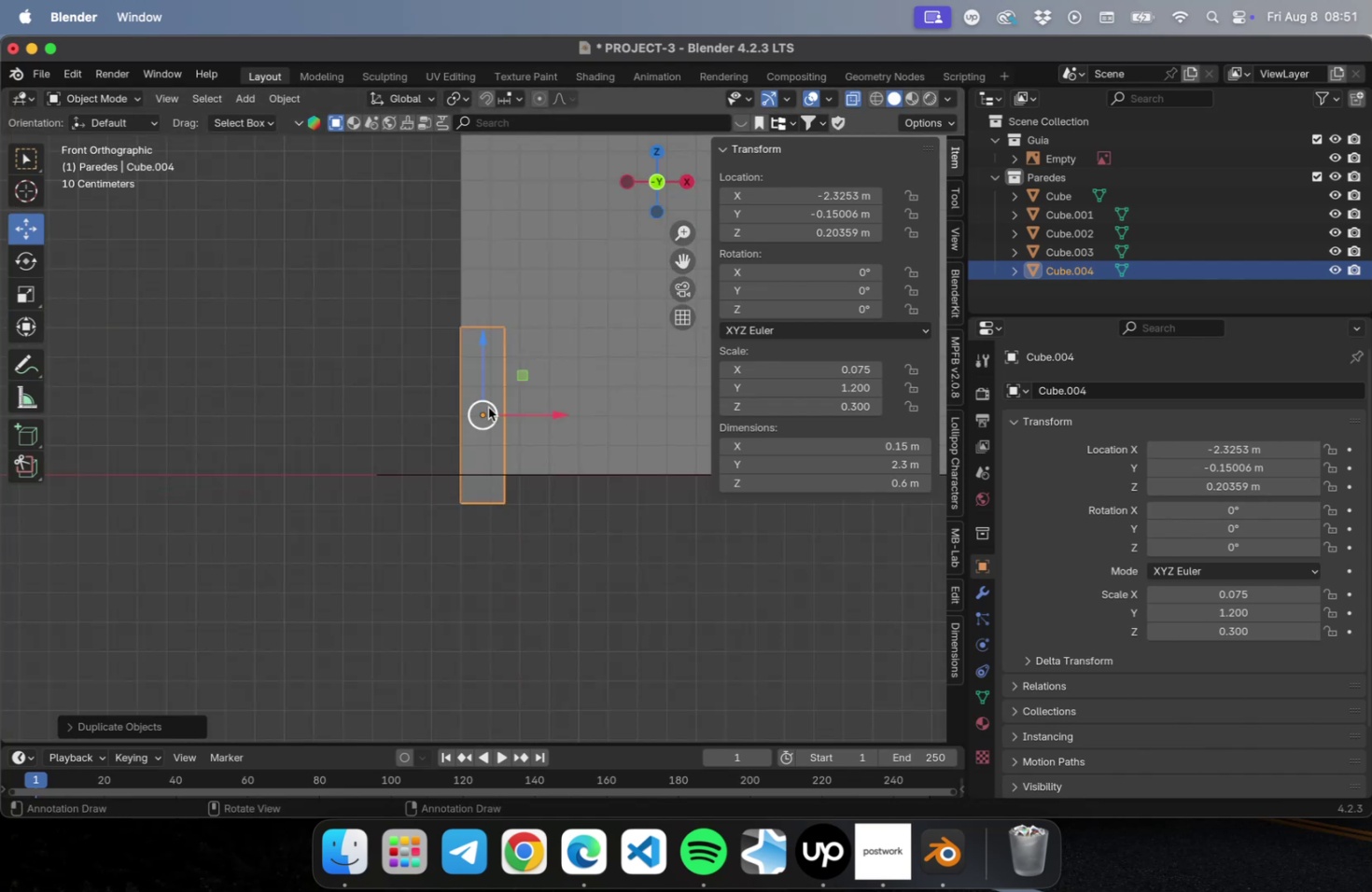 
scroll: coordinate [490, 425], scroll_direction: up, amount: 29.0
 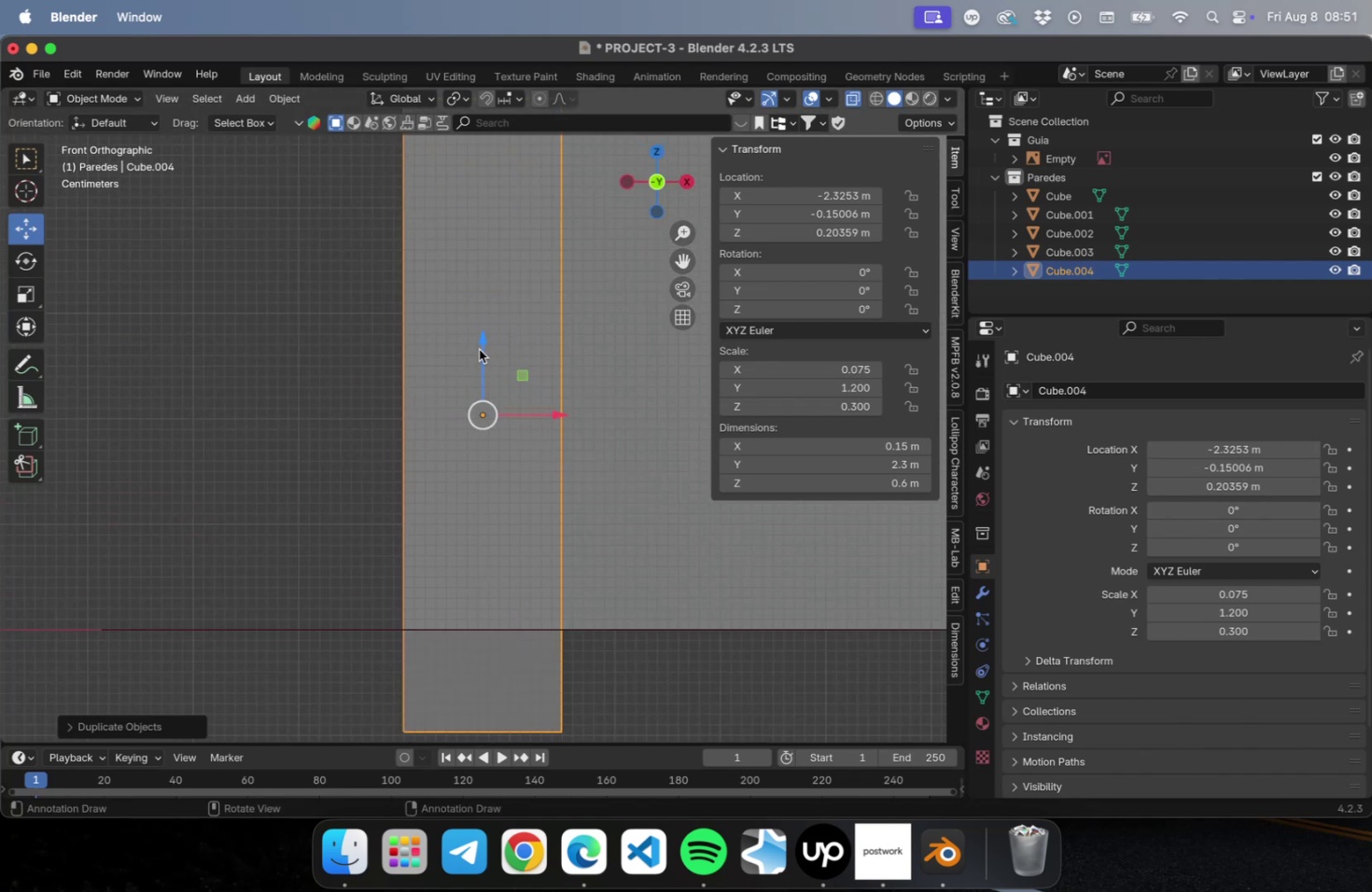 
left_click_drag(start_coordinate=[482, 342], to_coordinate=[497, 233])
 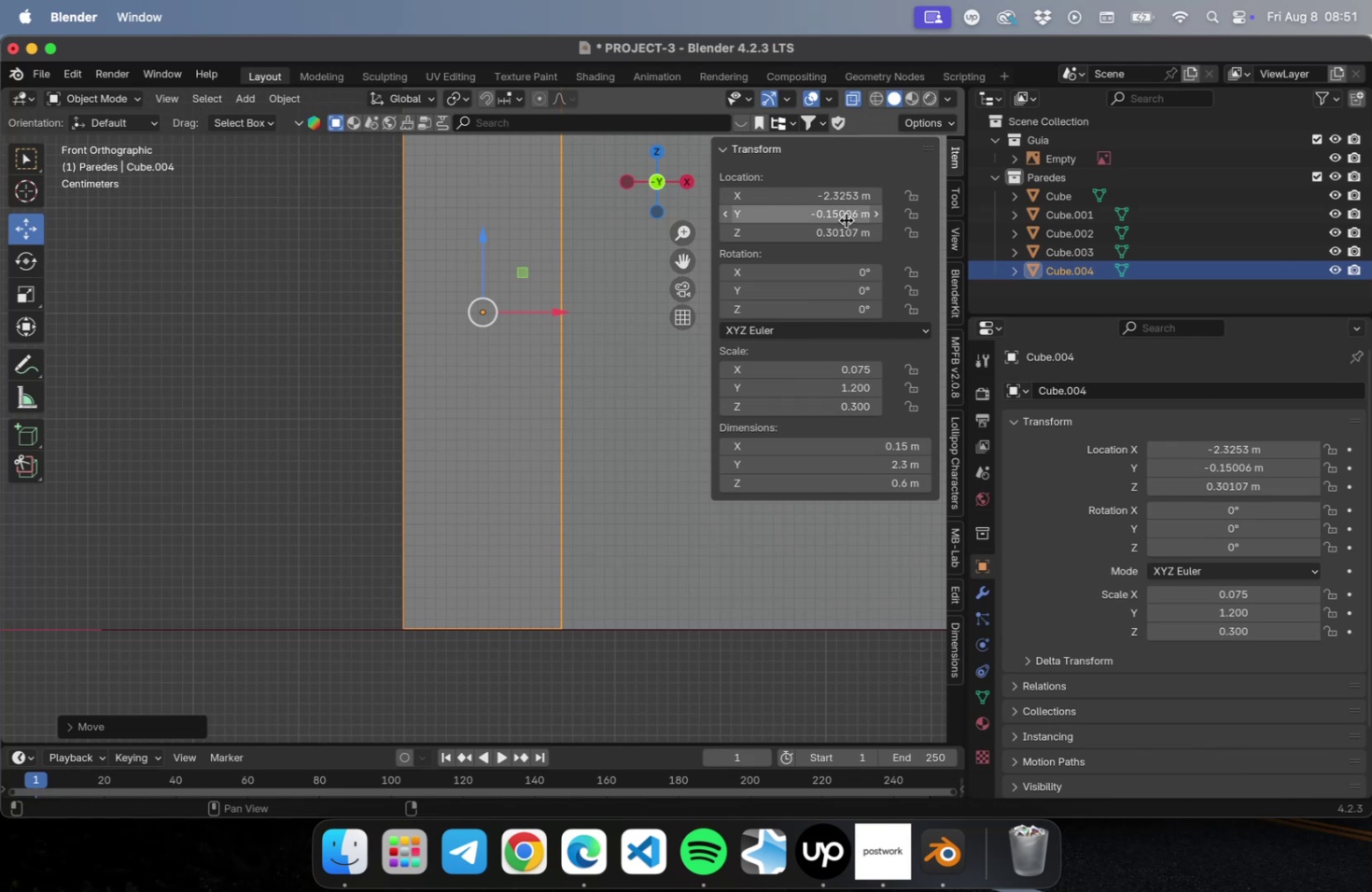 
wait(5.12)
 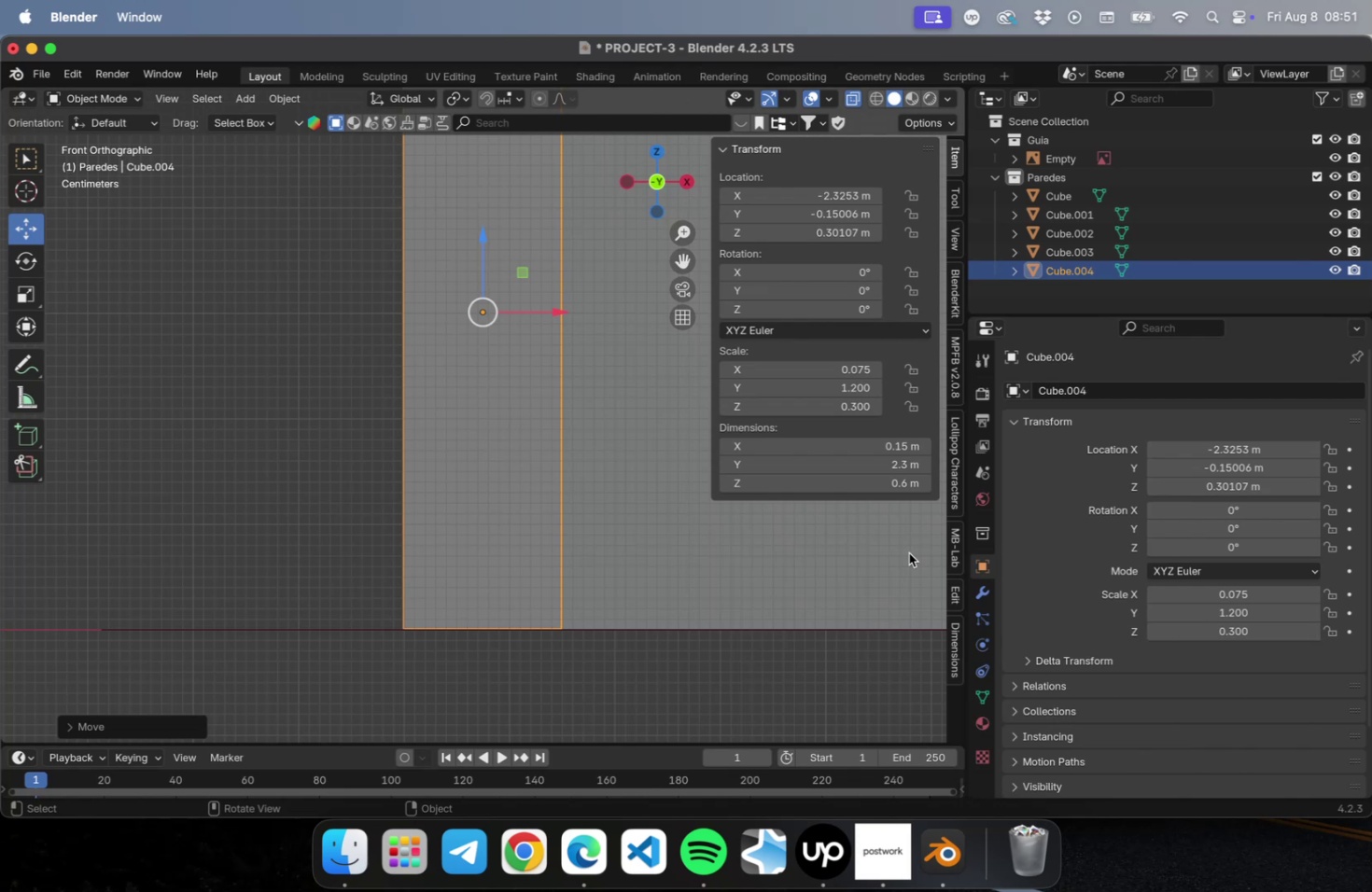 
key(Period)
 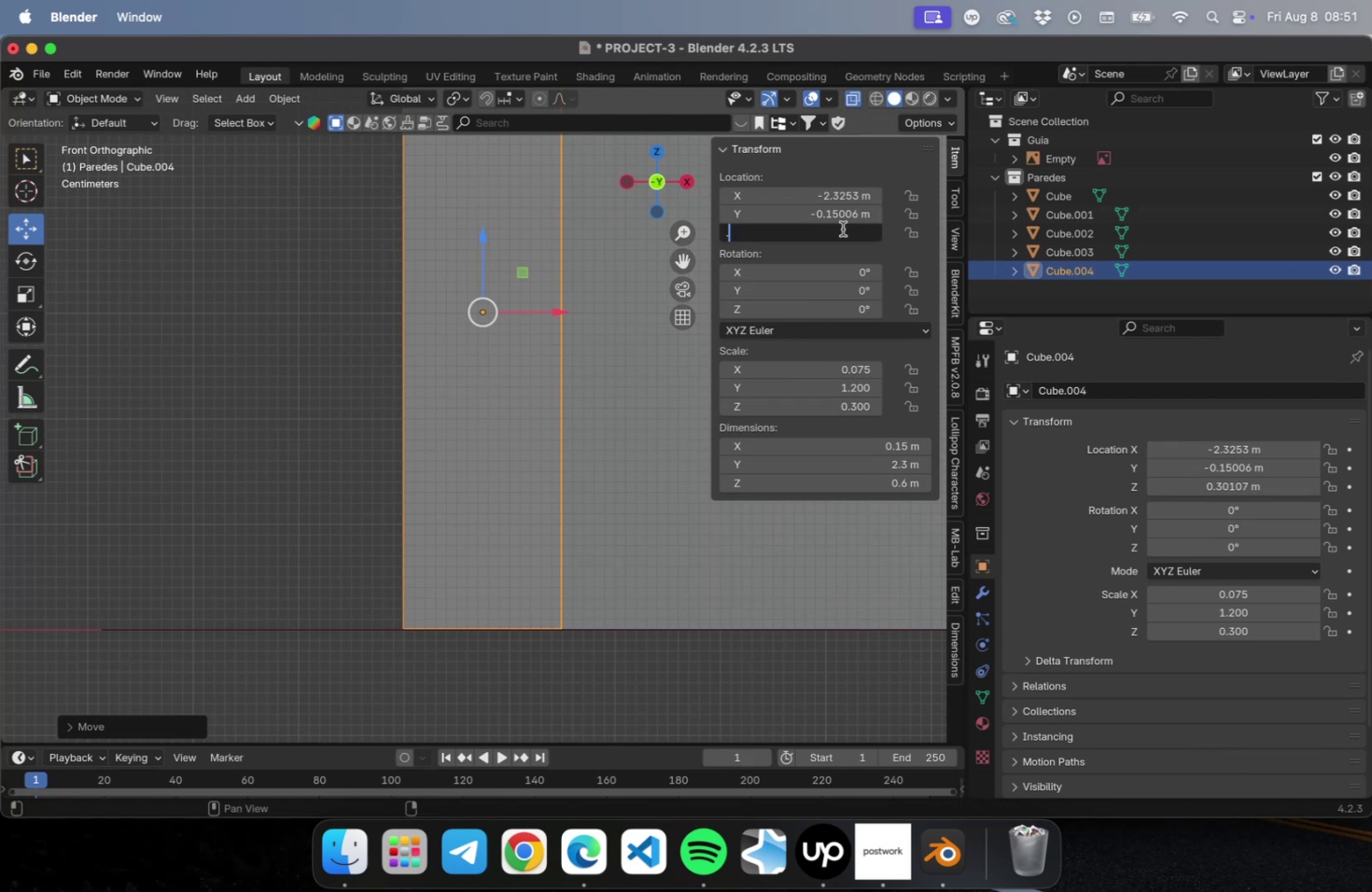 
key(3)
 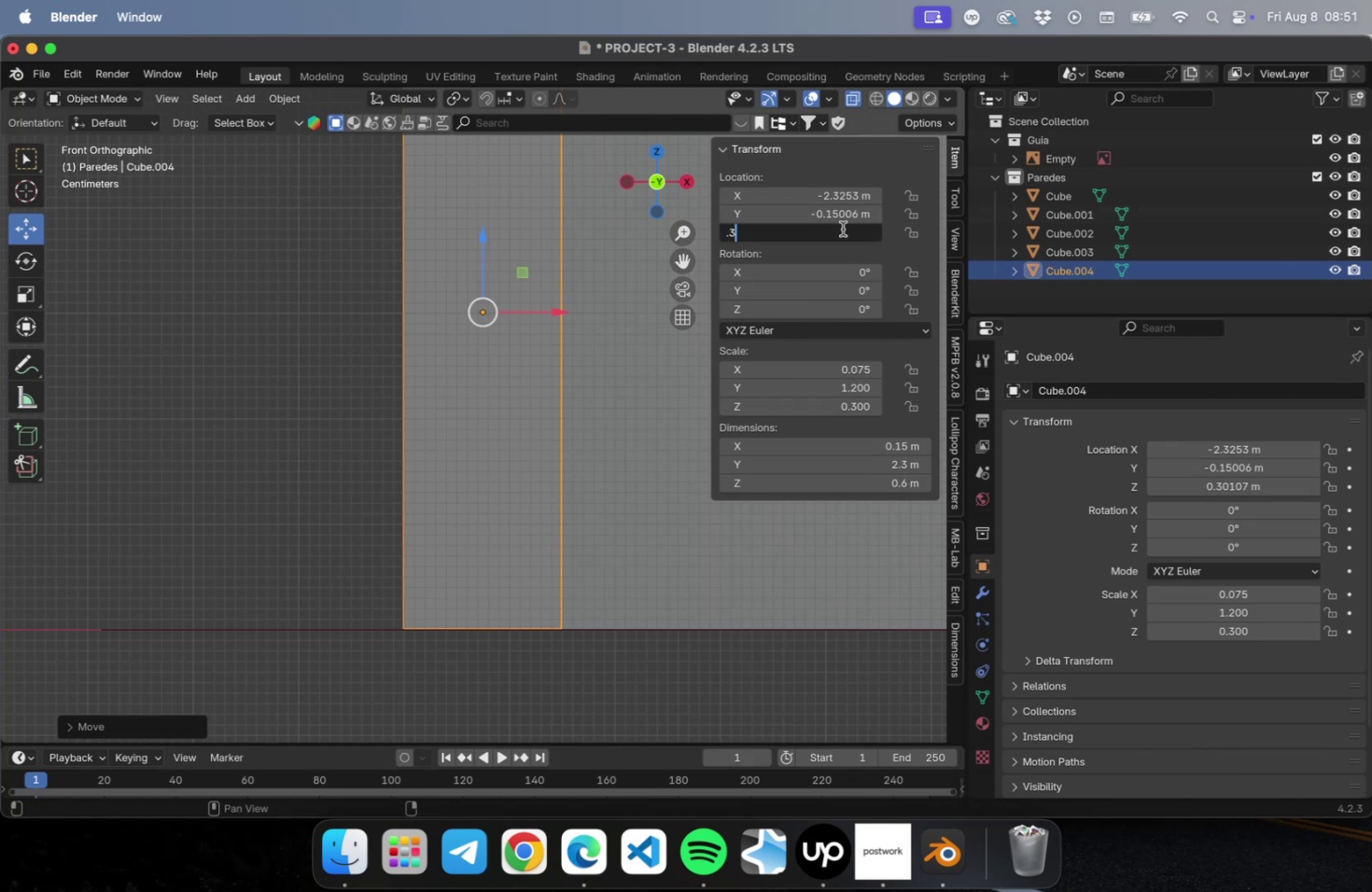 
key(Enter)
 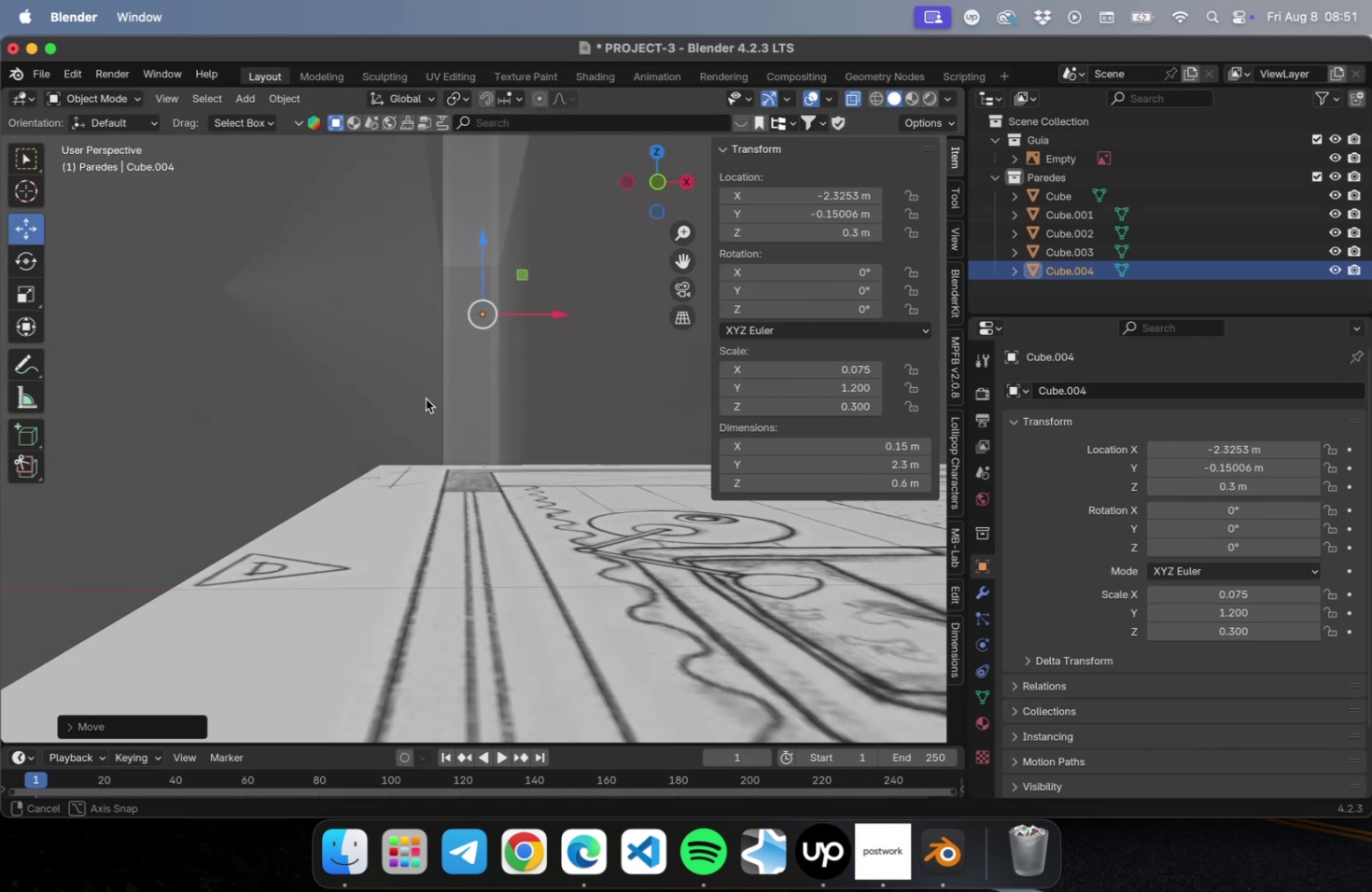 
scroll: coordinate [401, 404], scroll_direction: down, amount: 38.0
 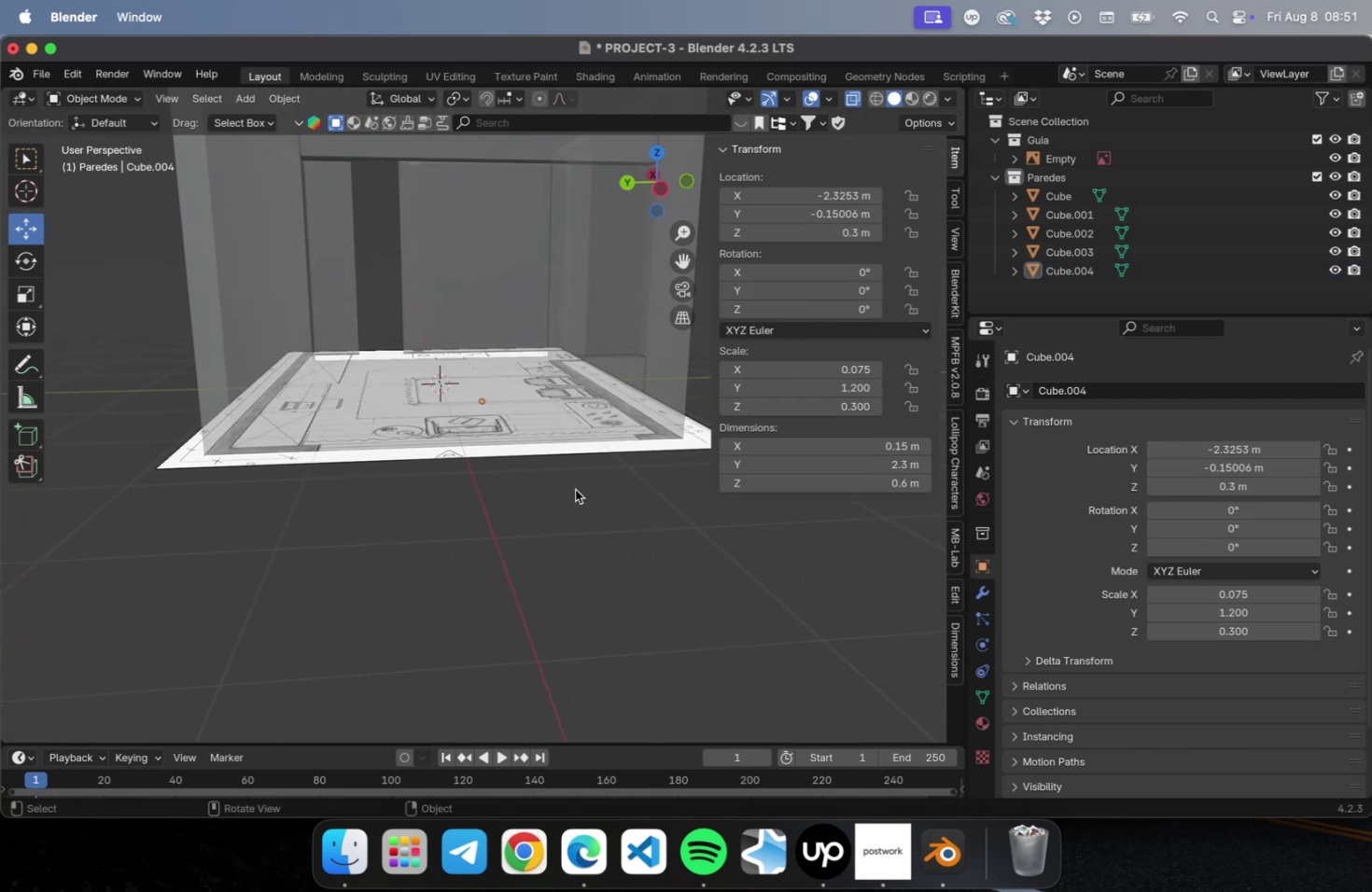 
left_click([523, 403])
 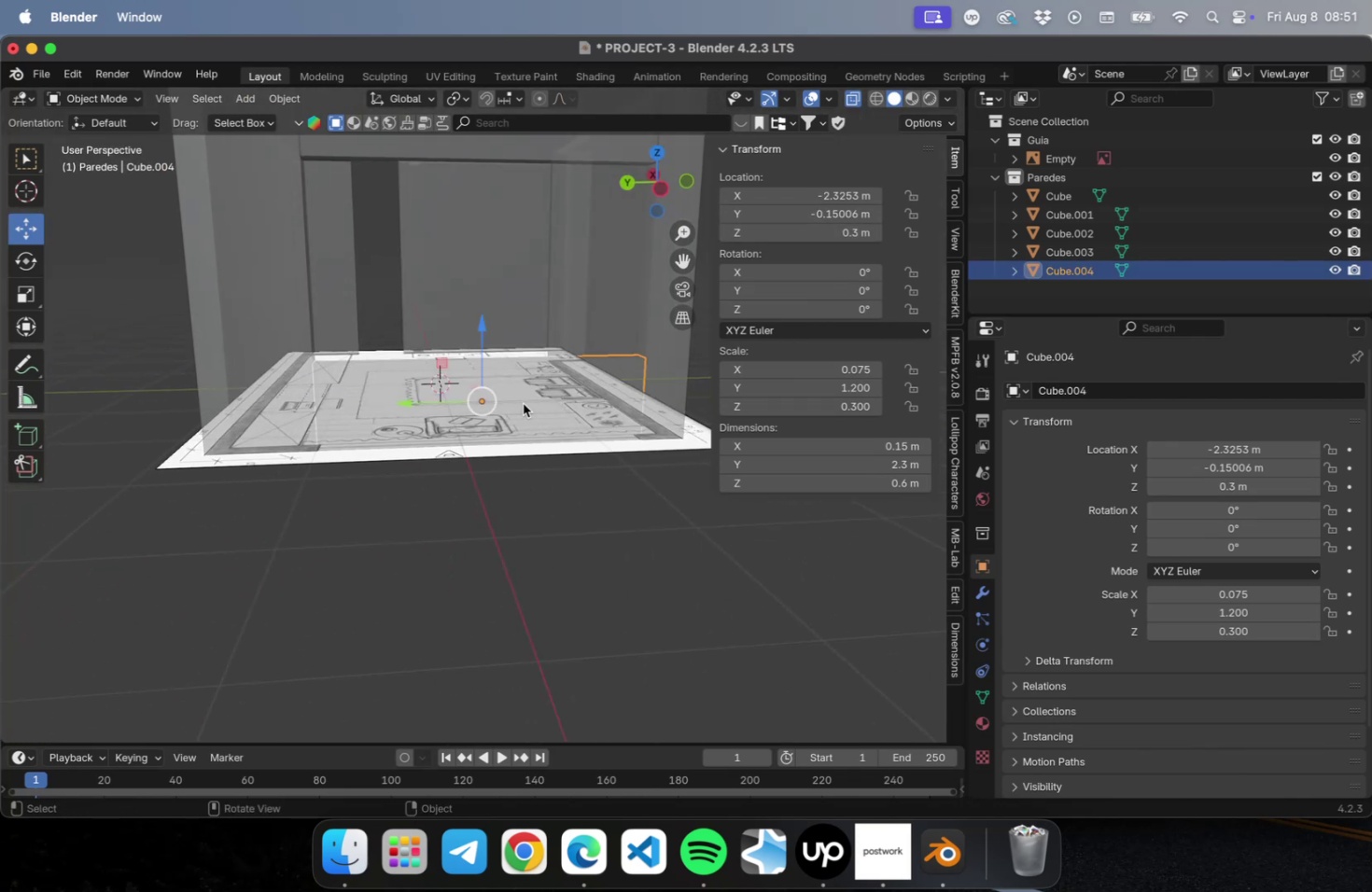 
hold_key(key=ShiftLeft, duration=0.51)
 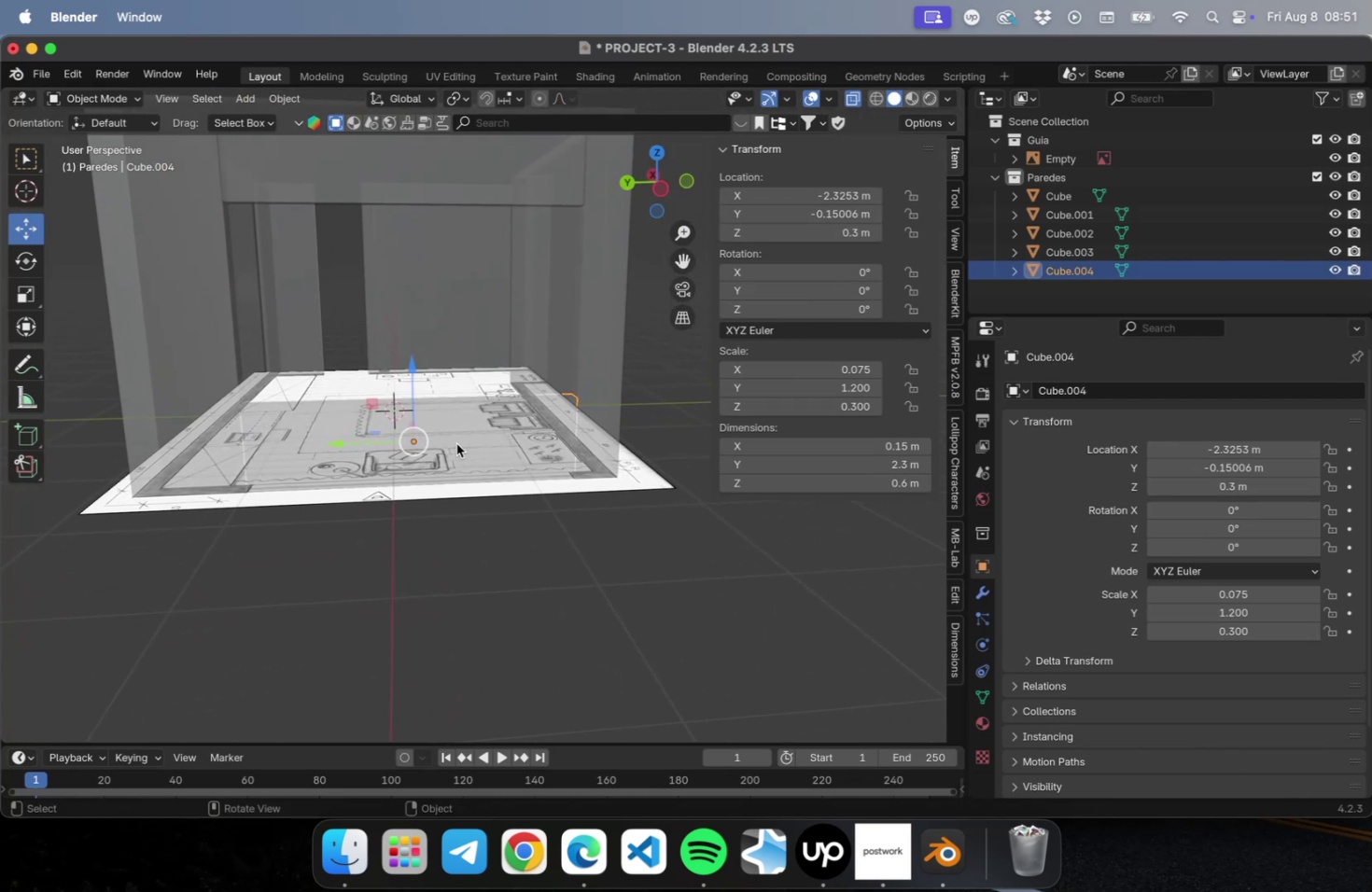 
key(Tab)
 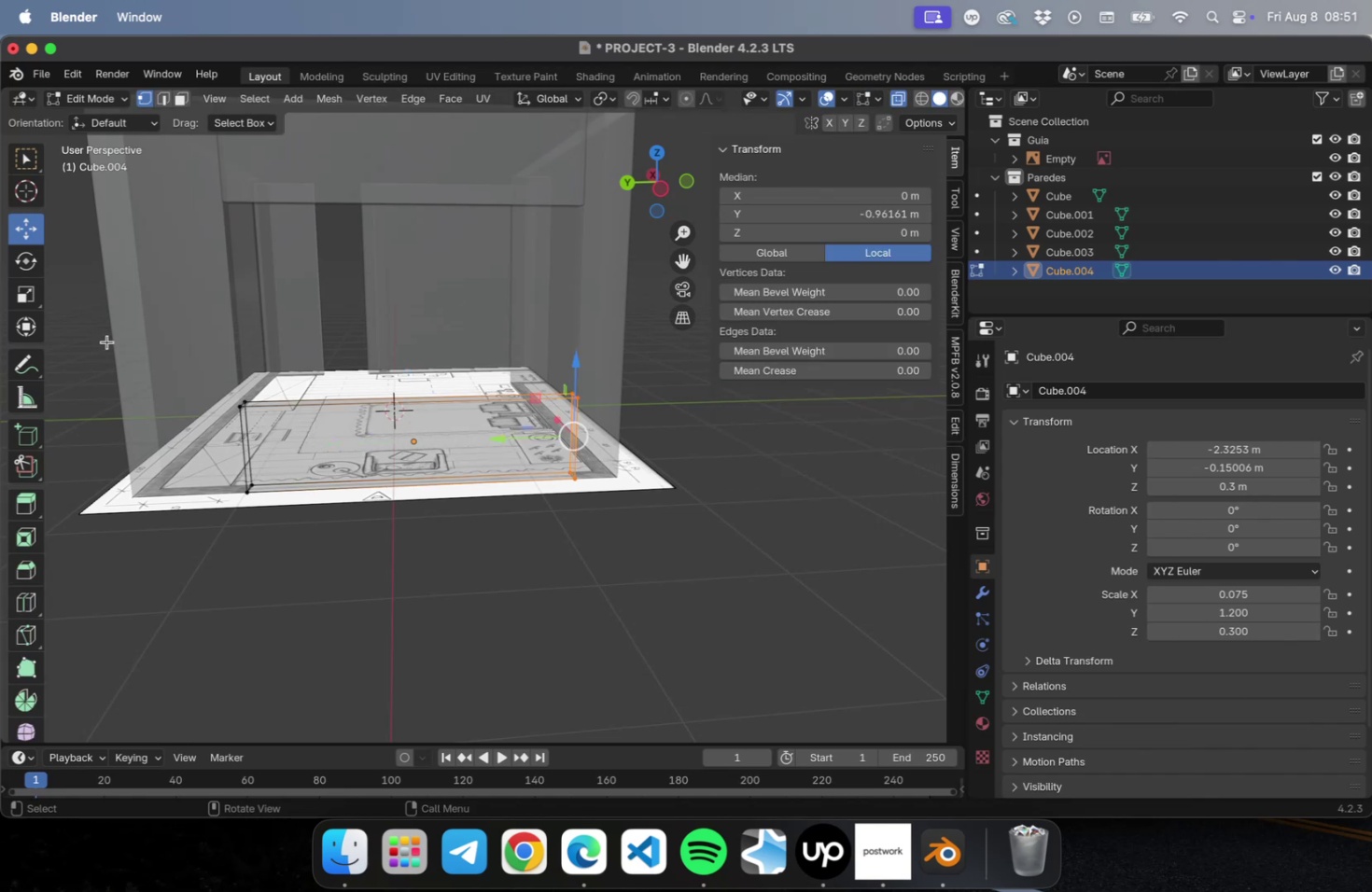 
left_click_drag(start_coordinate=[105, 345], to_coordinate=[712, 439])
 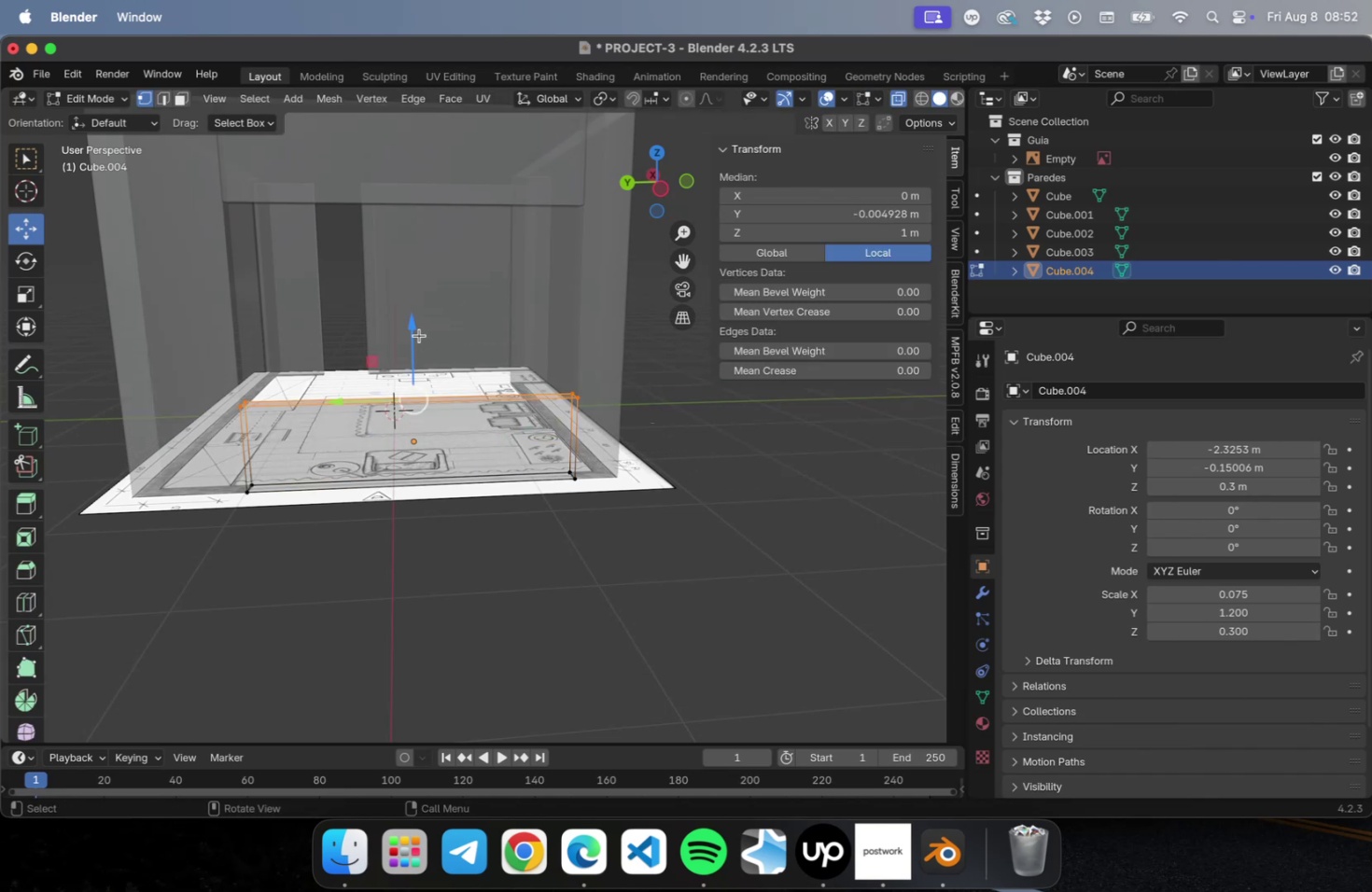 
left_click_drag(start_coordinate=[417, 329], to_coordinate=[417, 382])
 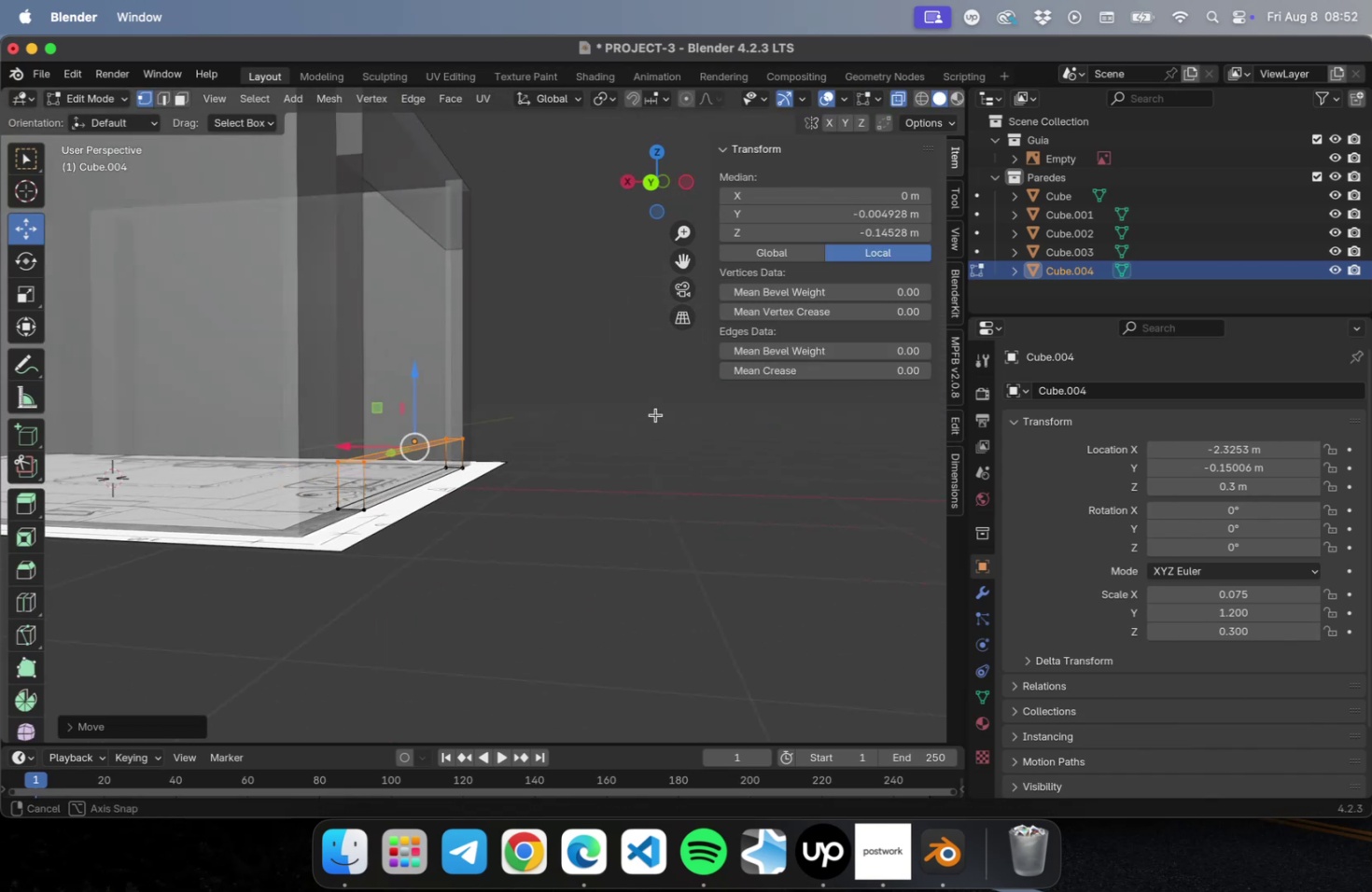 
key(Tab)
 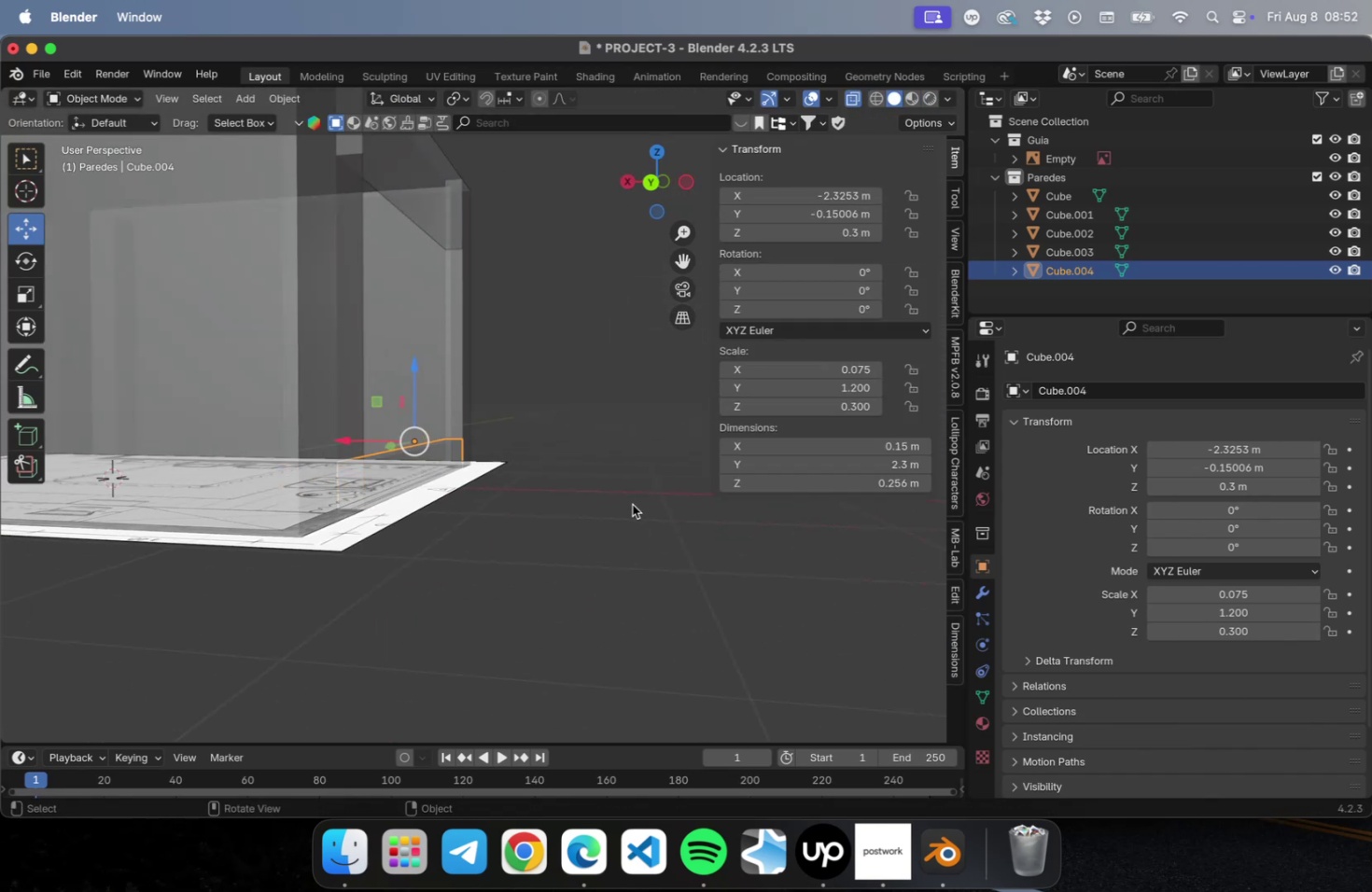 
left_click([632, 504])
 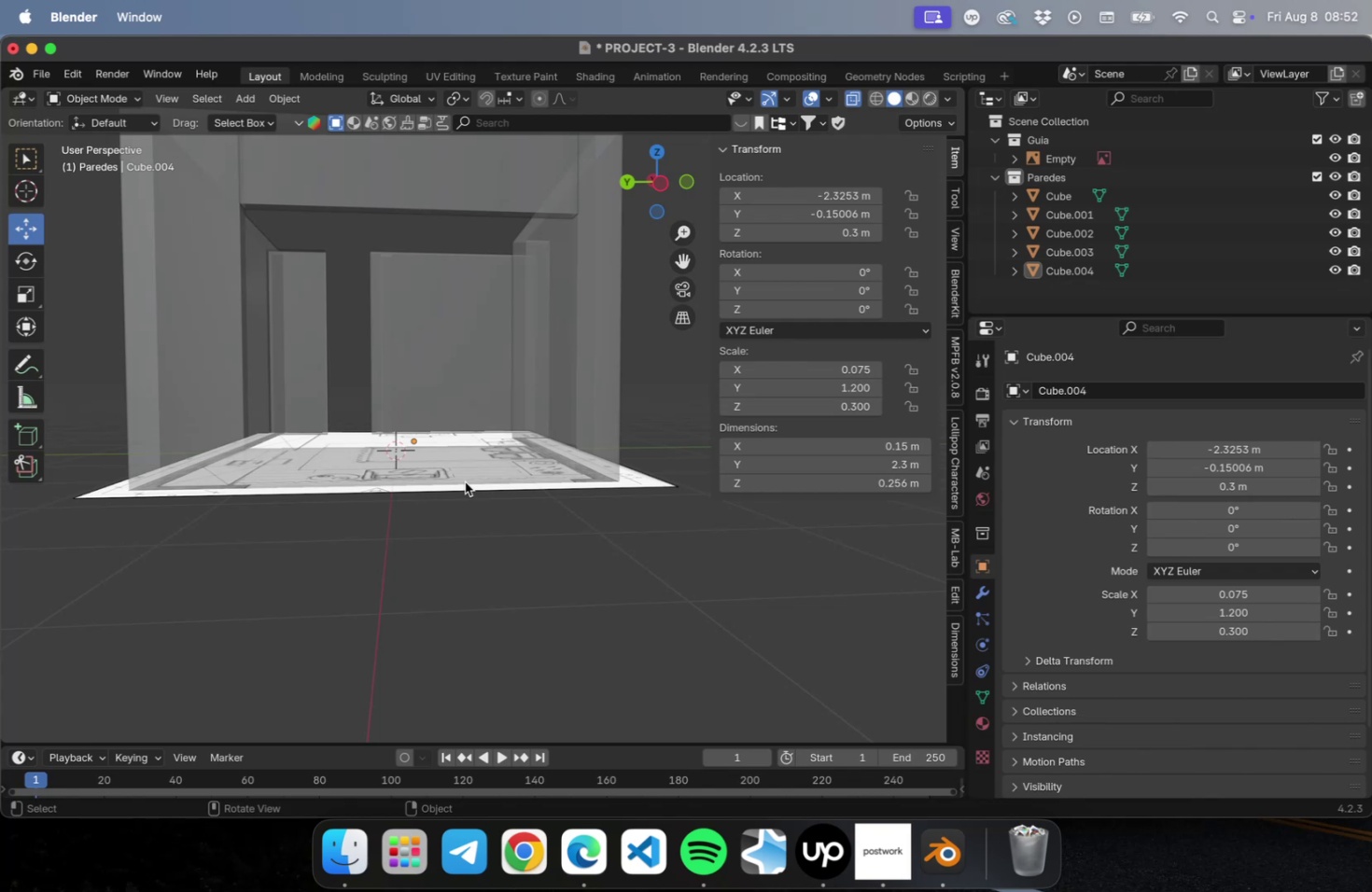 
wait(10.36)
 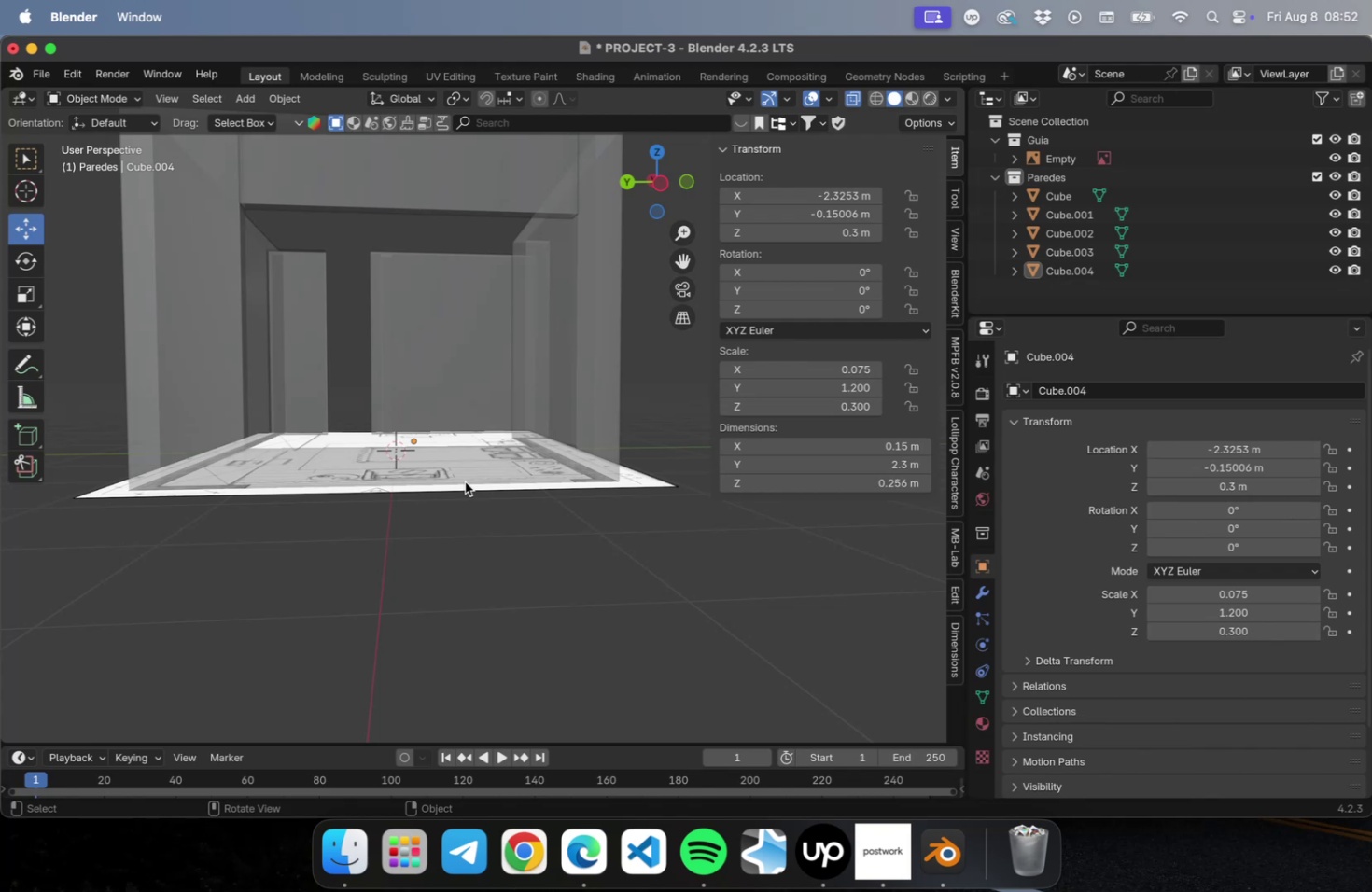 
key(Meta+CommandLeft)
 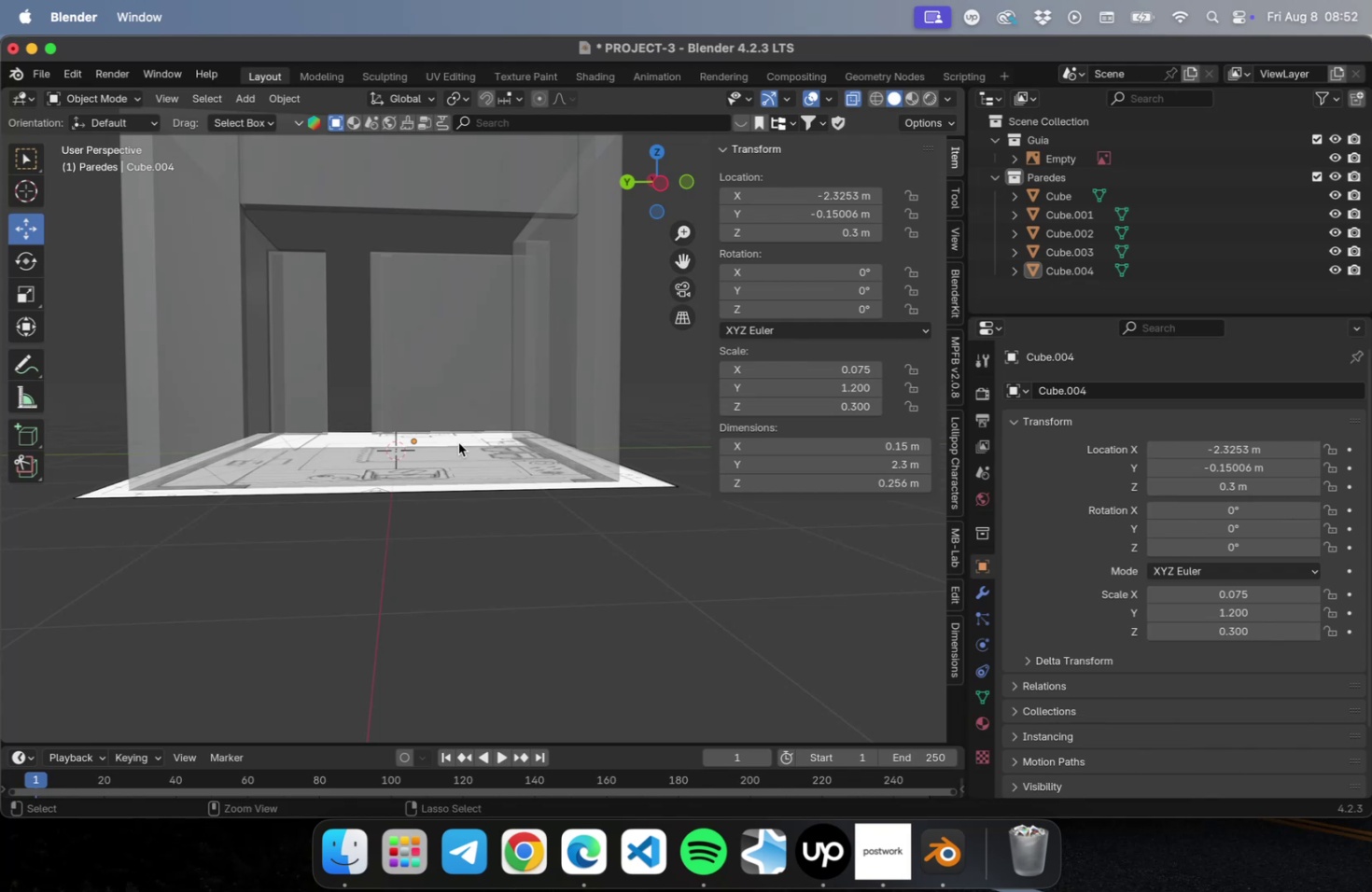 
key(Meta+S)
 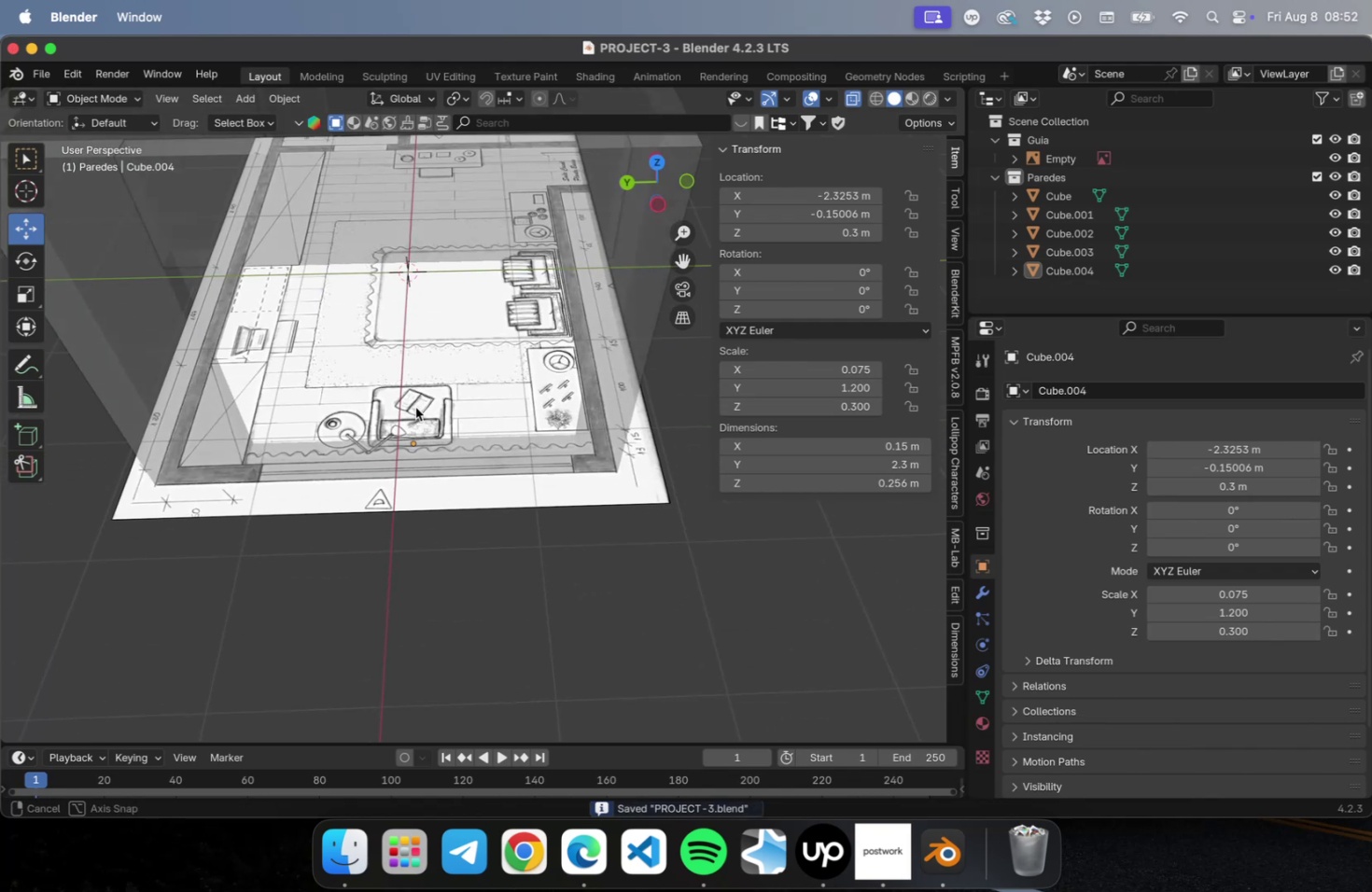 
scroll: coordinate [423, 313], scroll_direction: up, amount: 15.0
 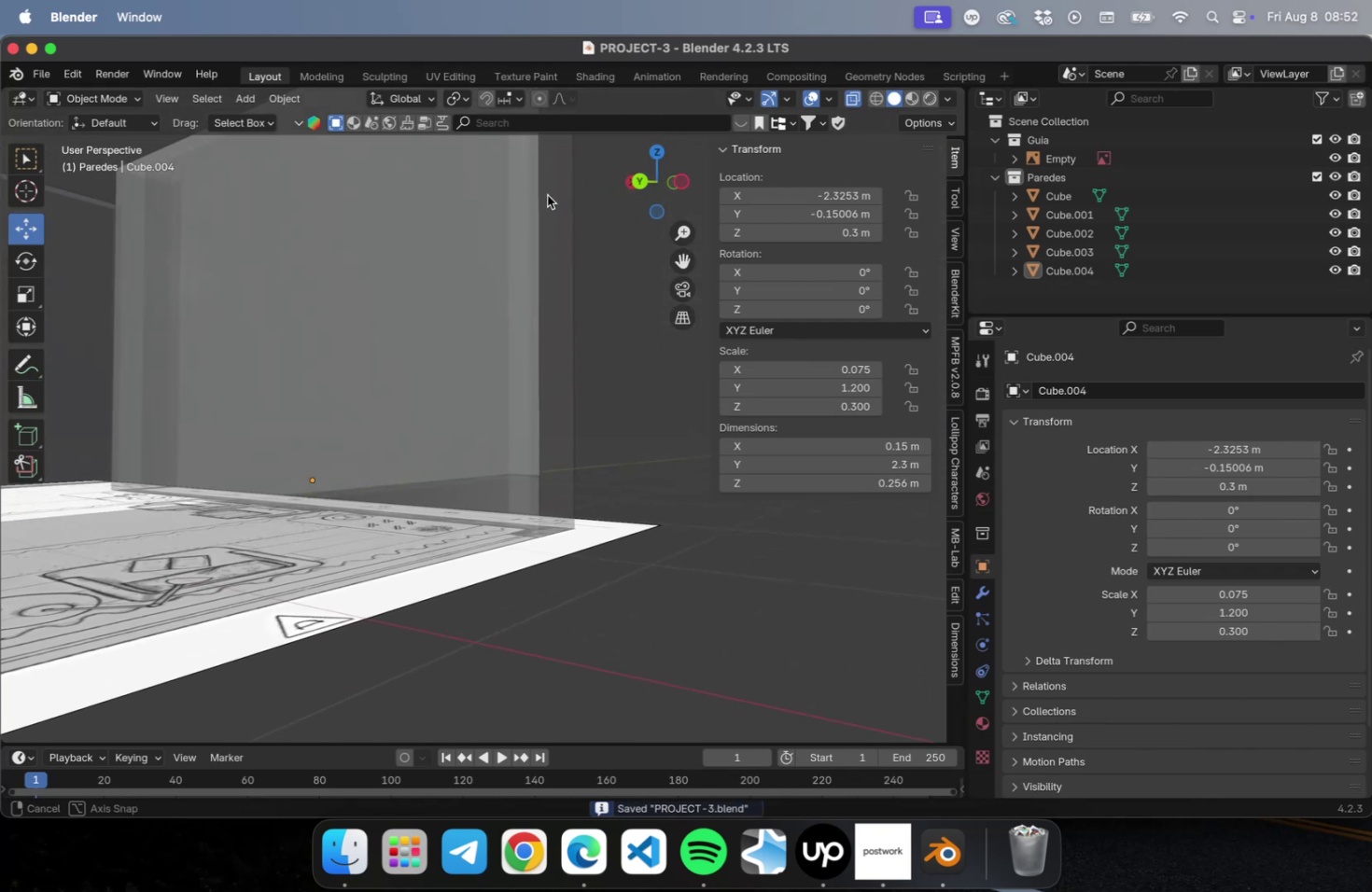 
hold_key(key=ShiftLeft, duration=0.75)
 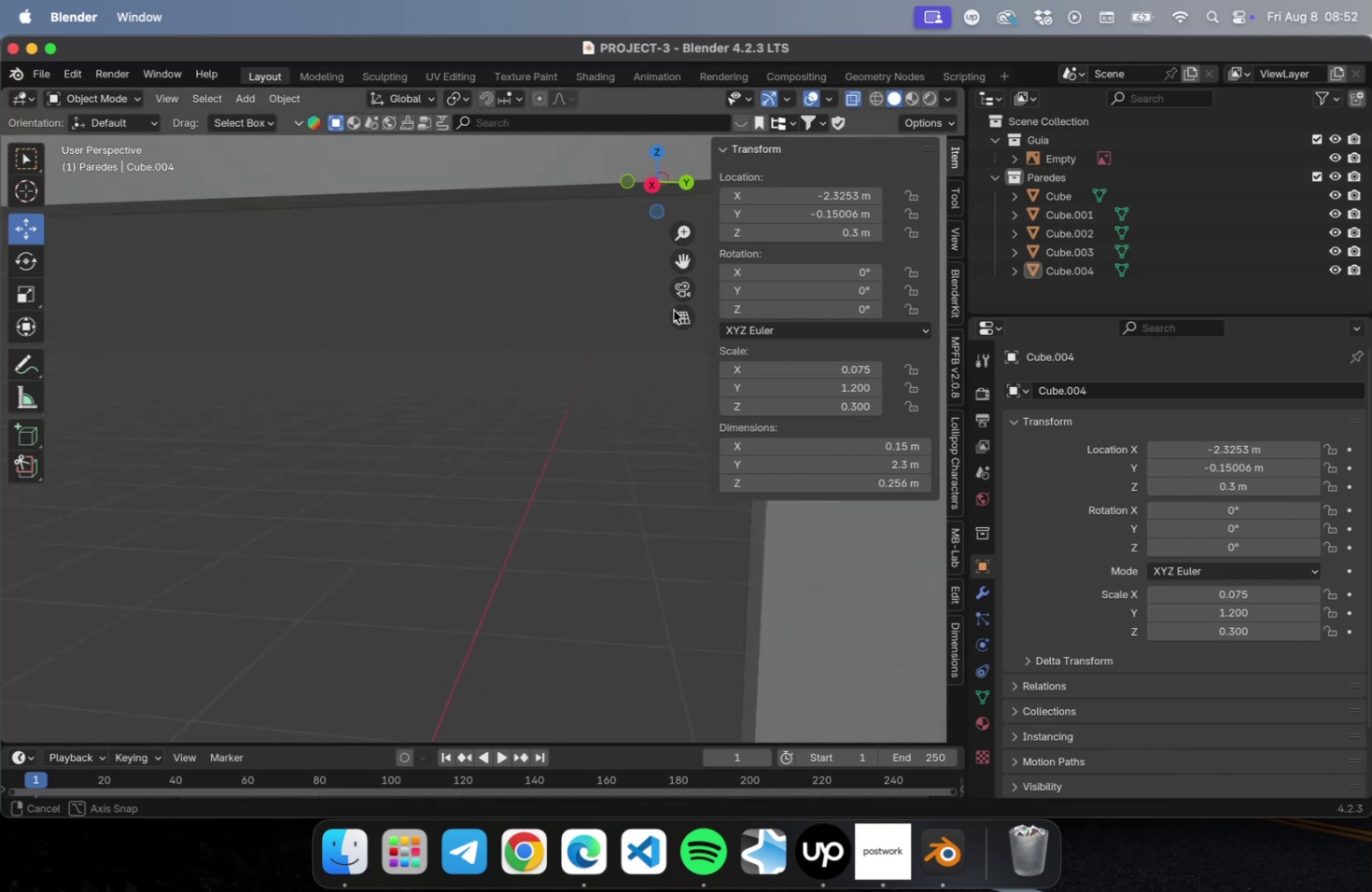 
scroll: coordinate [668, 314], scroll_direction: down, amount: 2.0
 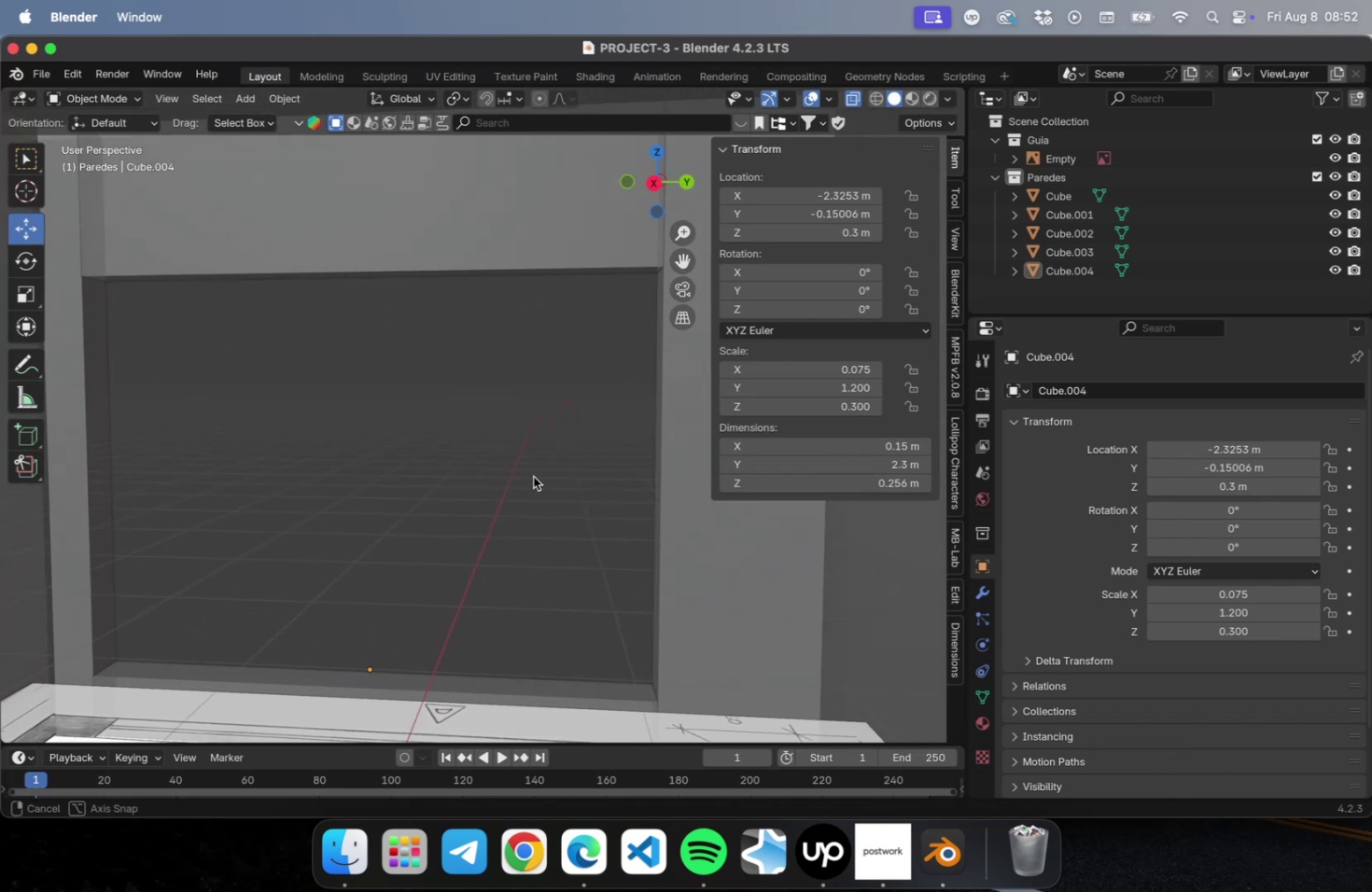 
hold_key(key=ShiftLeft, duration=2.46)
 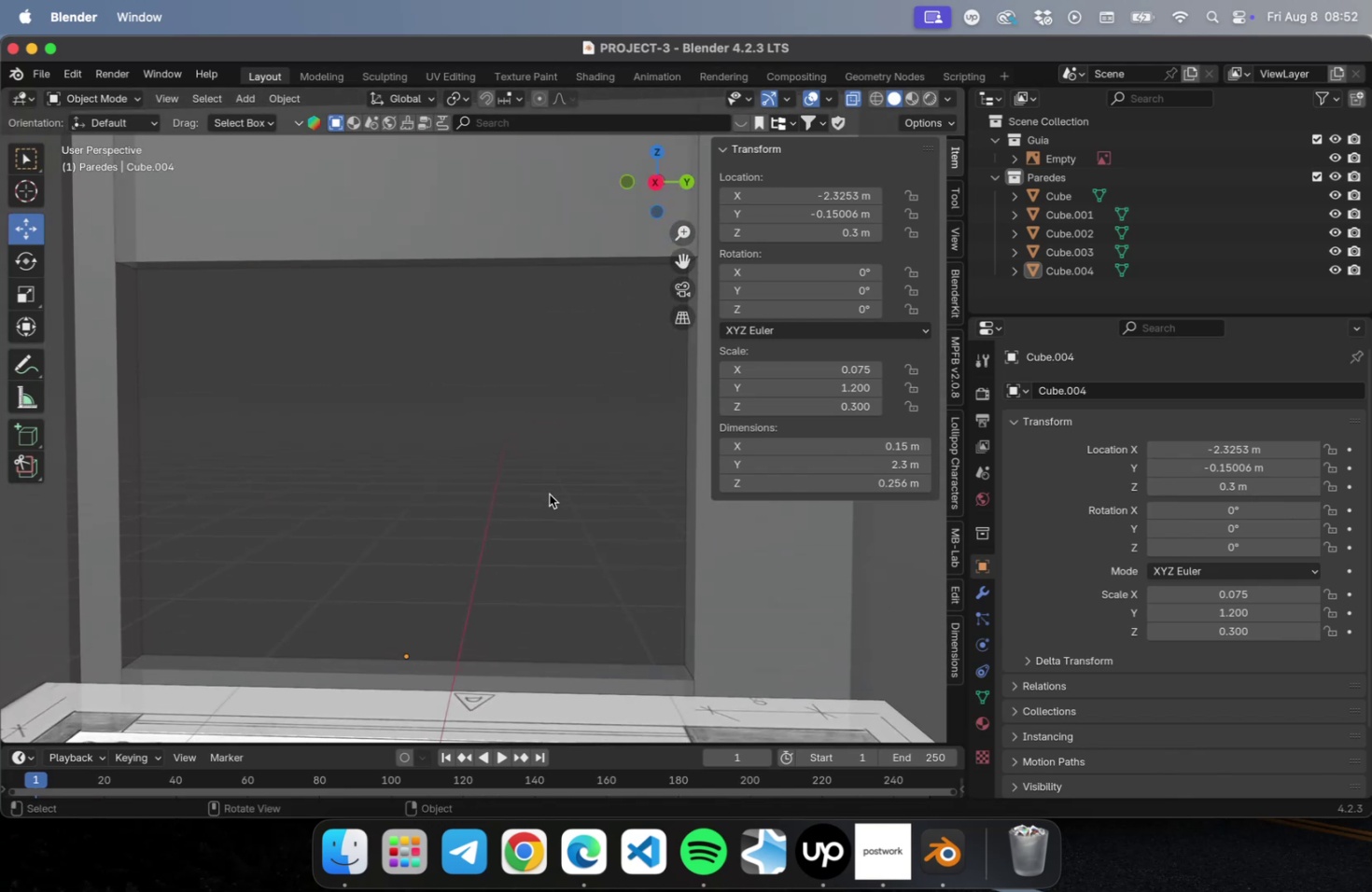 
scroll: coordinate [538, 507], scroll_direction: up, amount: 2.0
 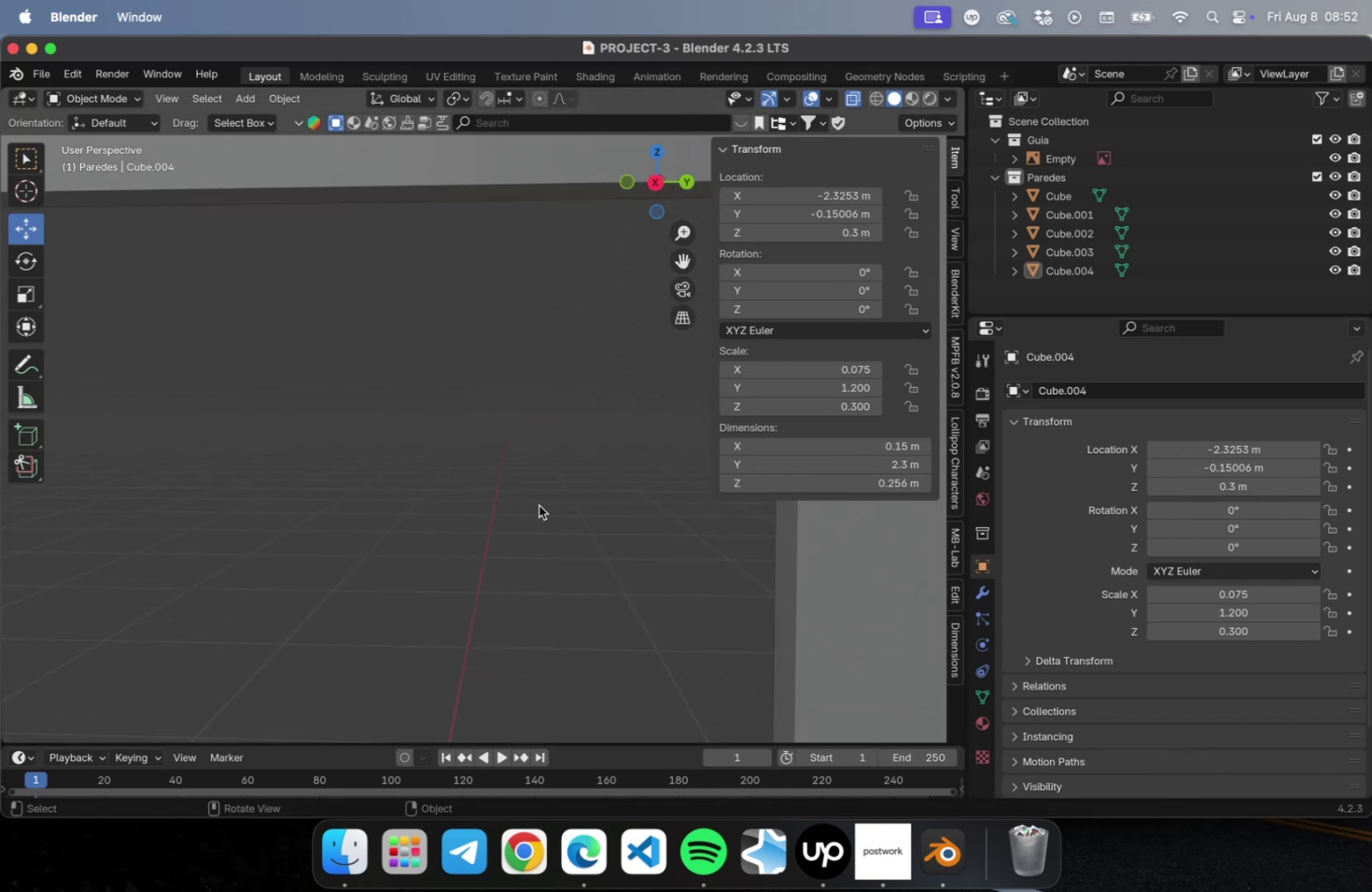 
key(Shift+ShiftLeft)
 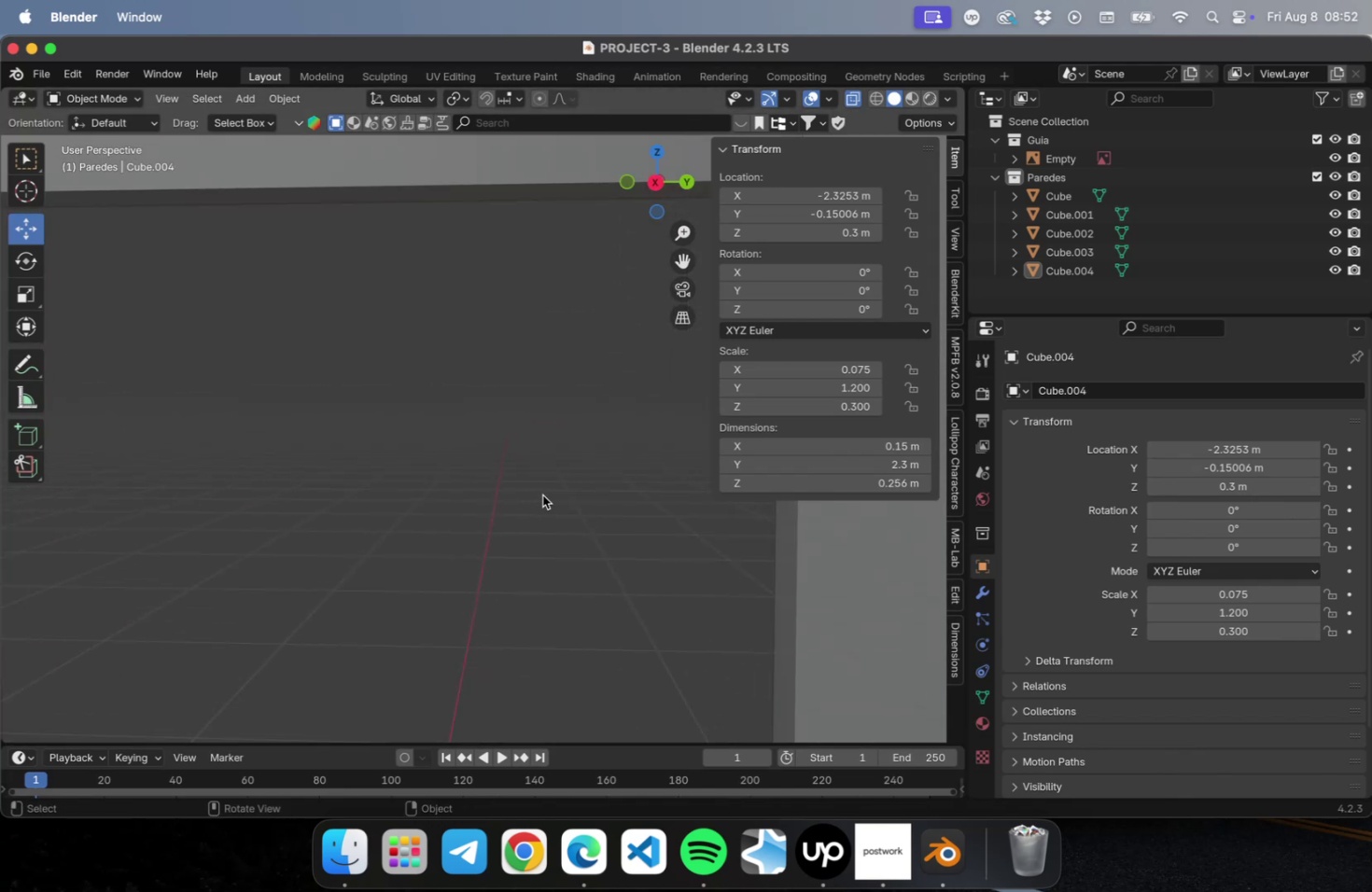 
scroll: coordinate [542, 495], scroll_direction: down, amount: 1.0
 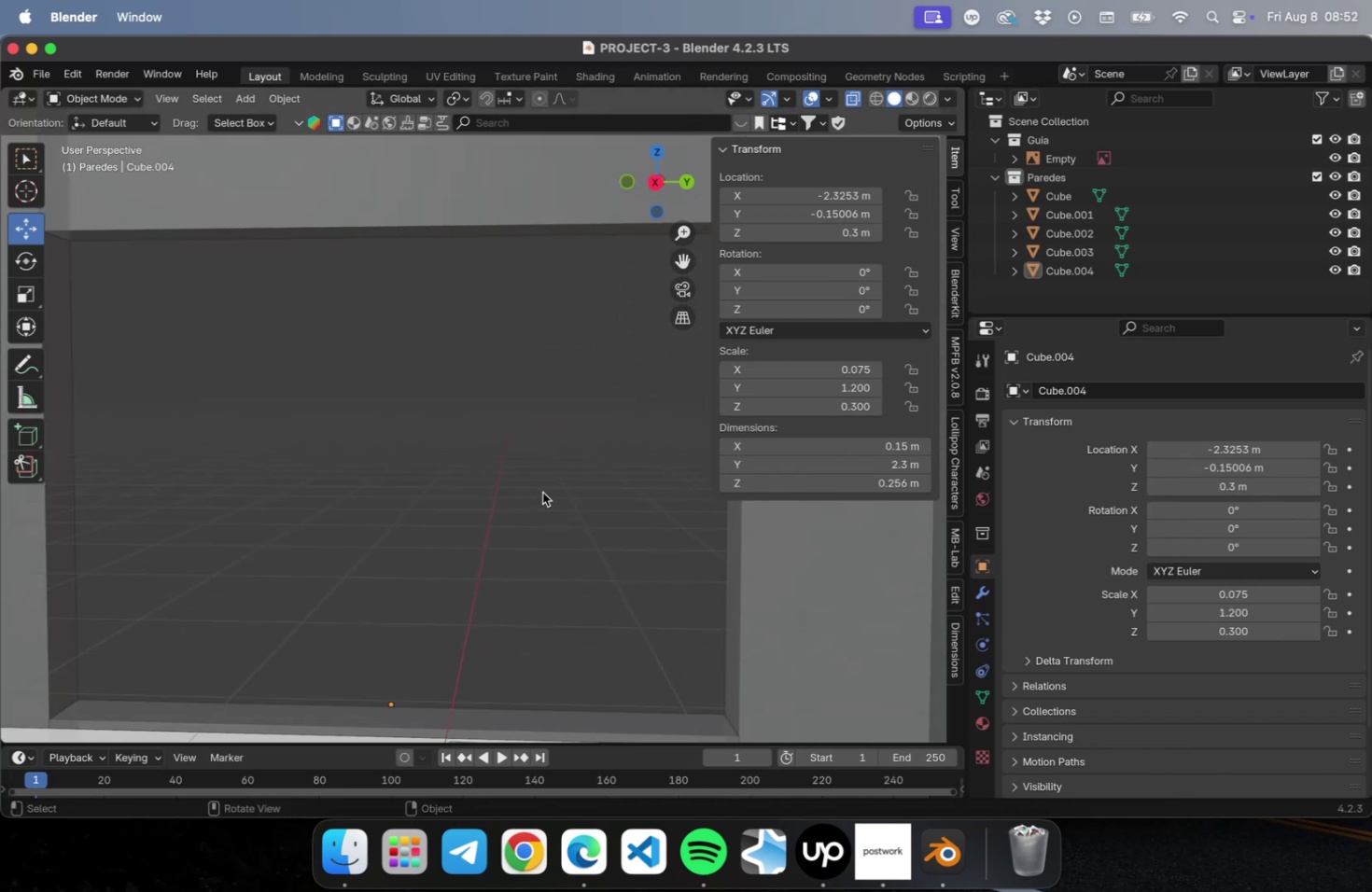 
key(Meta+S)
 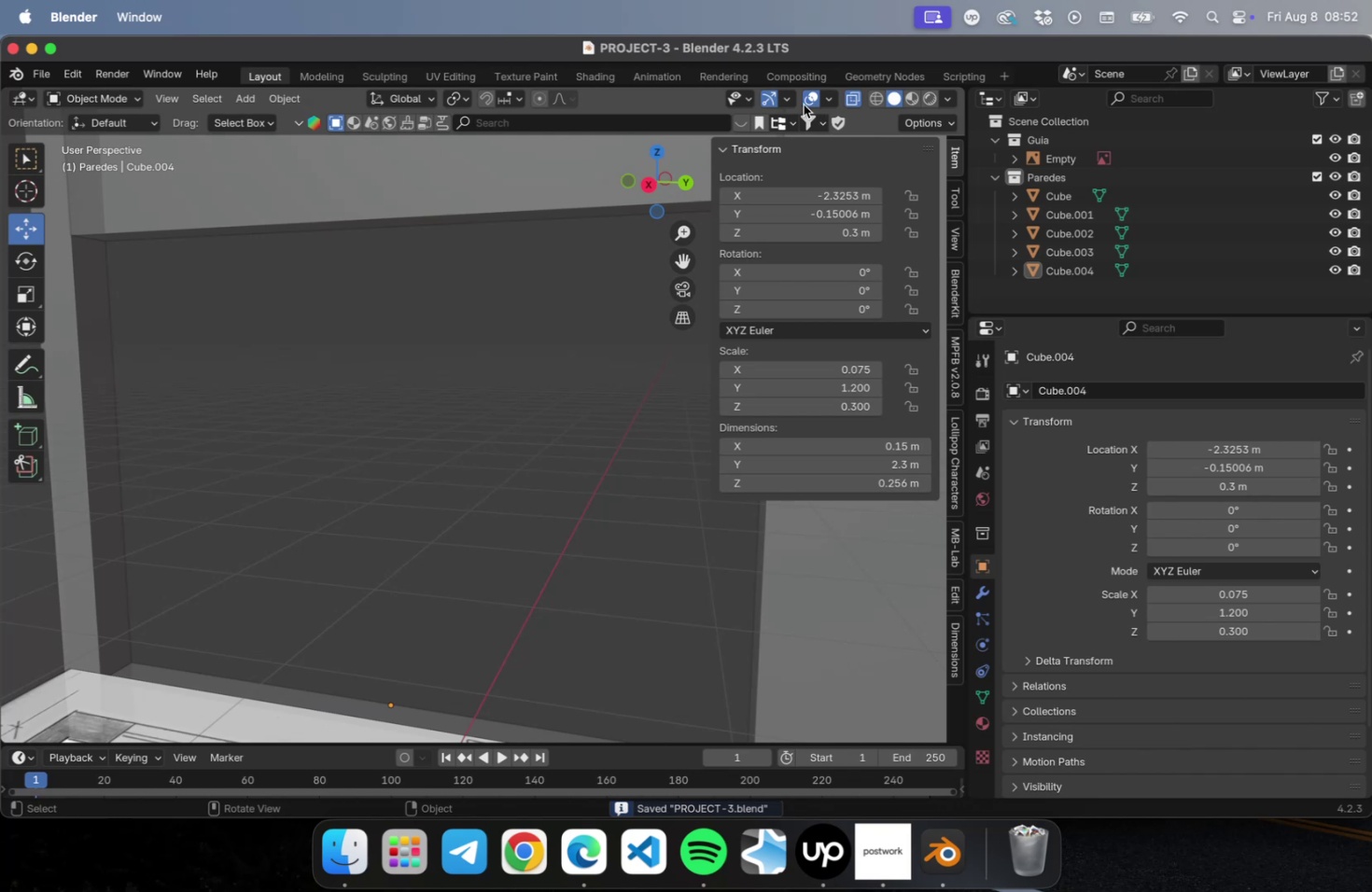 
left_click([849, 99])
 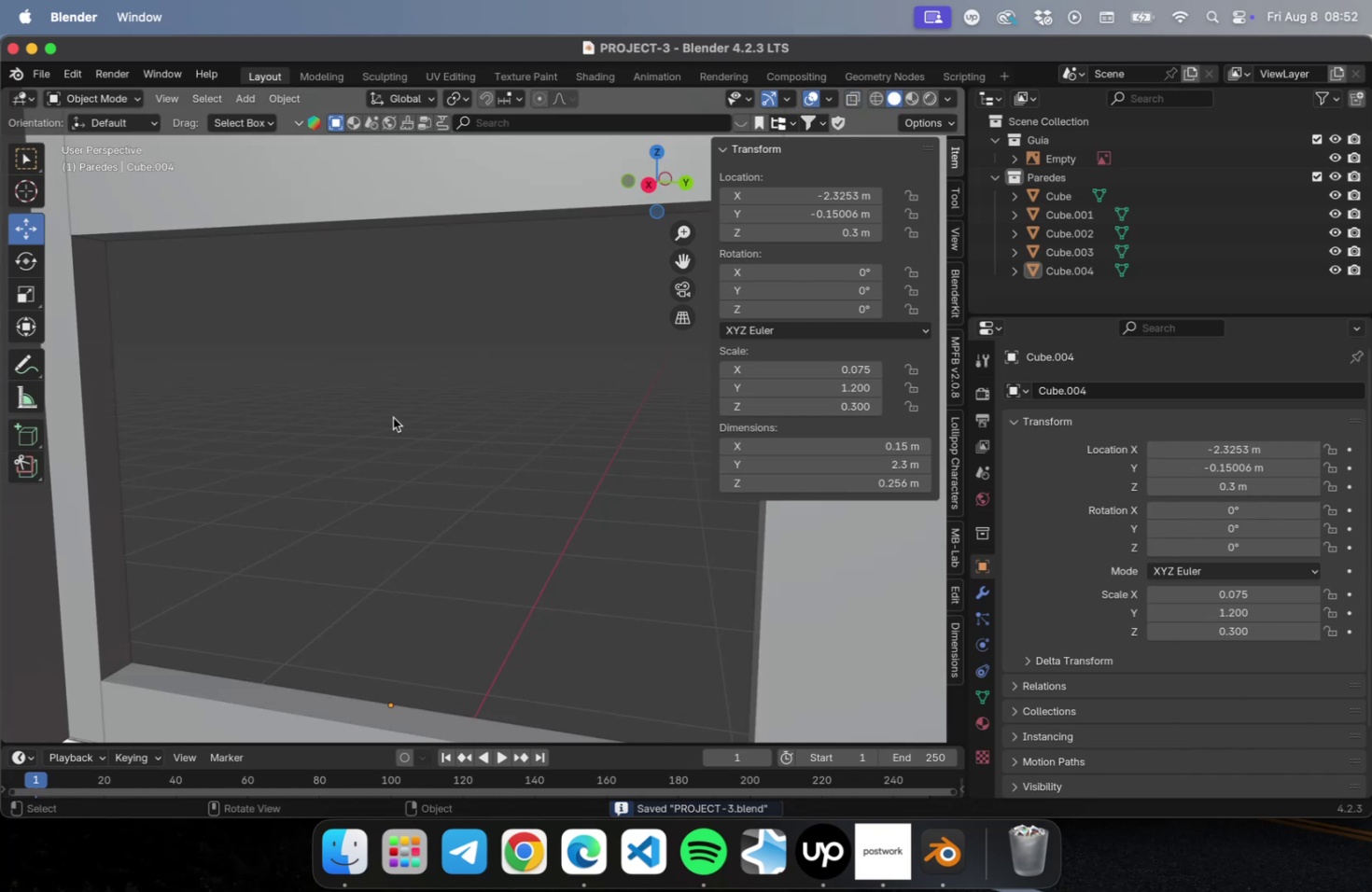 
hold_key(key=ShiftLeft, duration=0.84)
 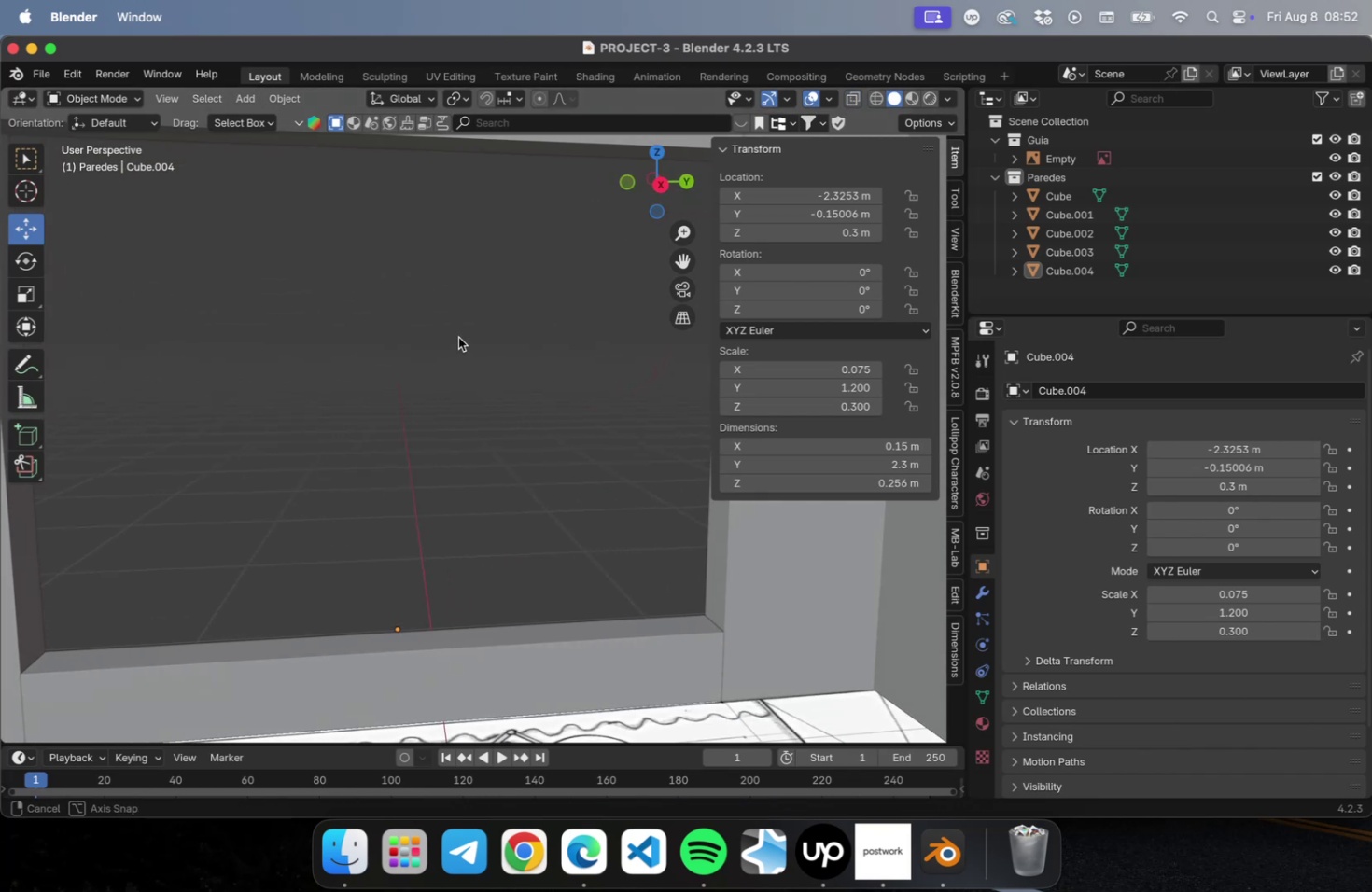 
hold_key(key=ShiftLeft, duration=0.68)
 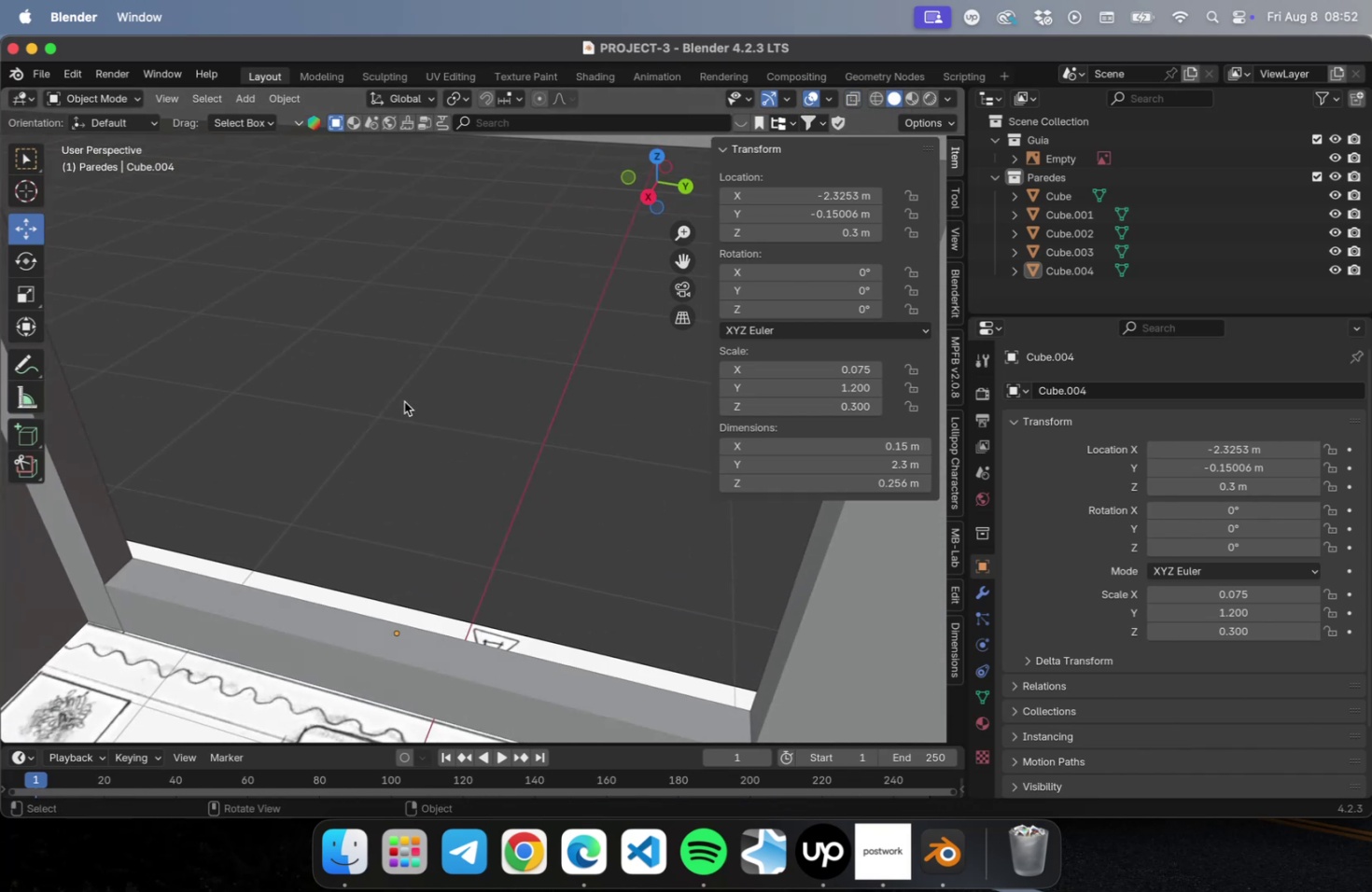 
scroll: coordinate [407, 393], scroll_direction: down, amount: 14.0
 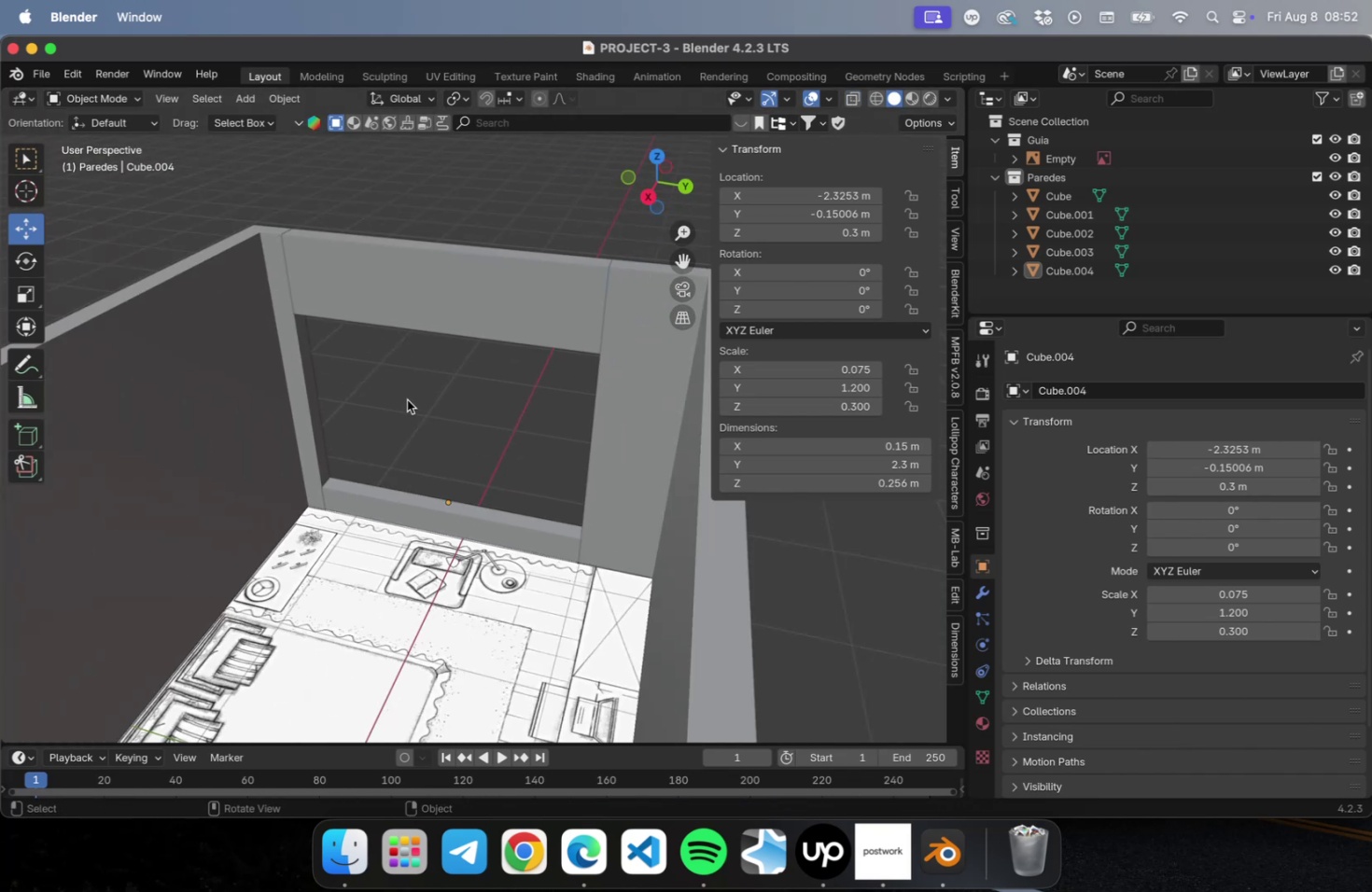 
hold_key(key=ShiftLeft, duration=0.45)
 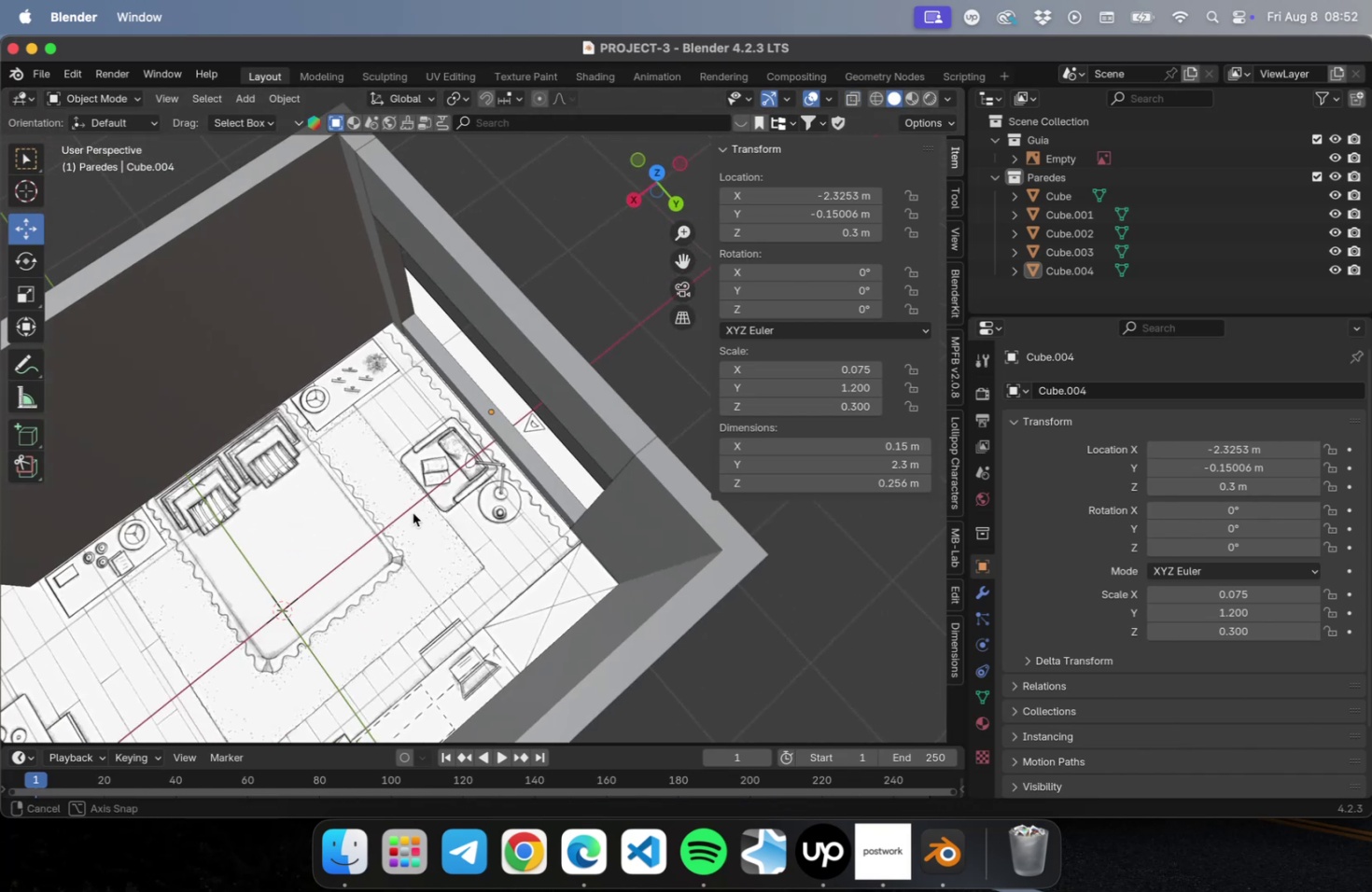 
hold_key(key=ShiftLeft, duration=0.4)
 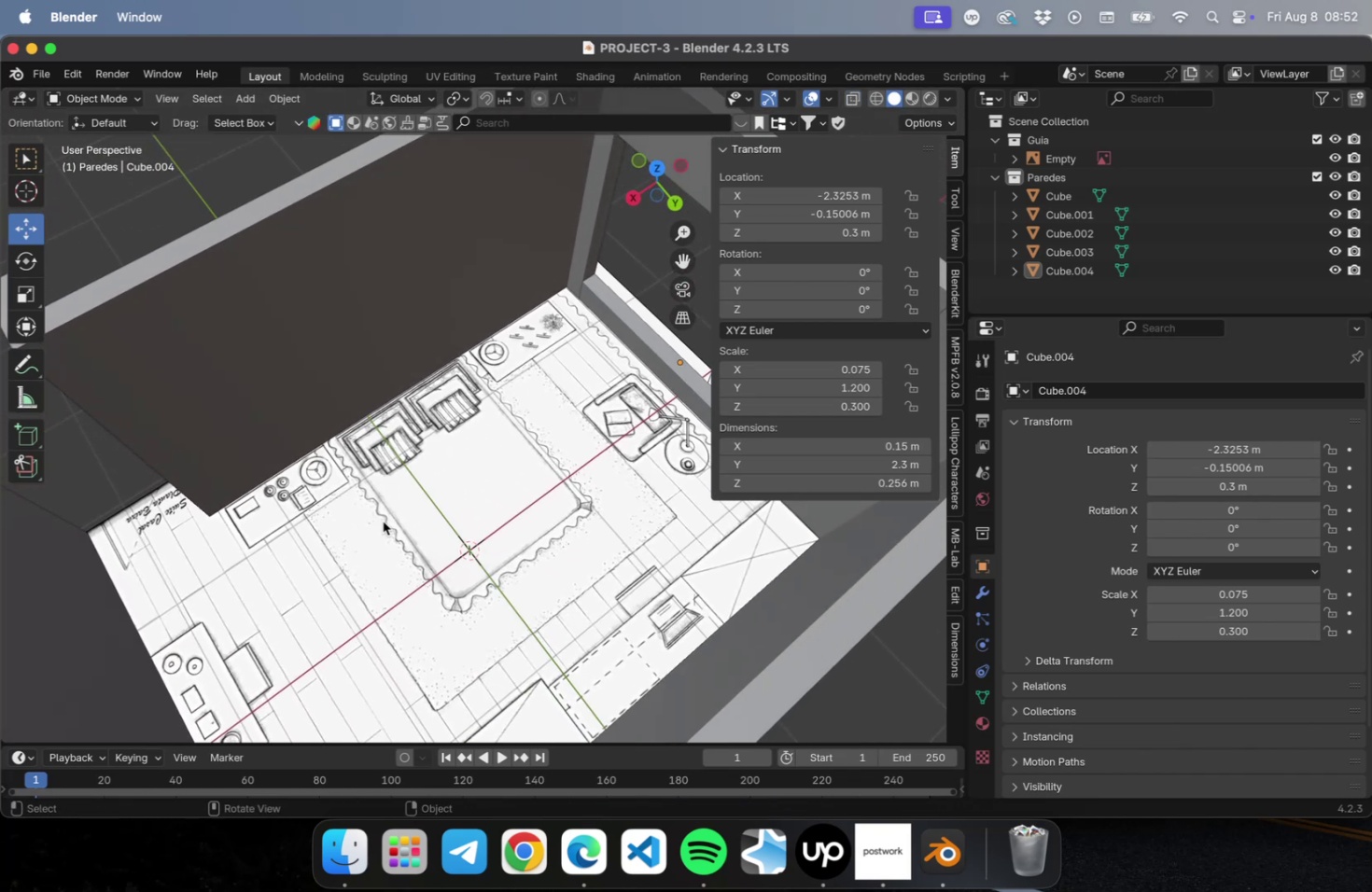 
scroll: coordinate [388, 548], scroll_direction: up, amount: 9.0
 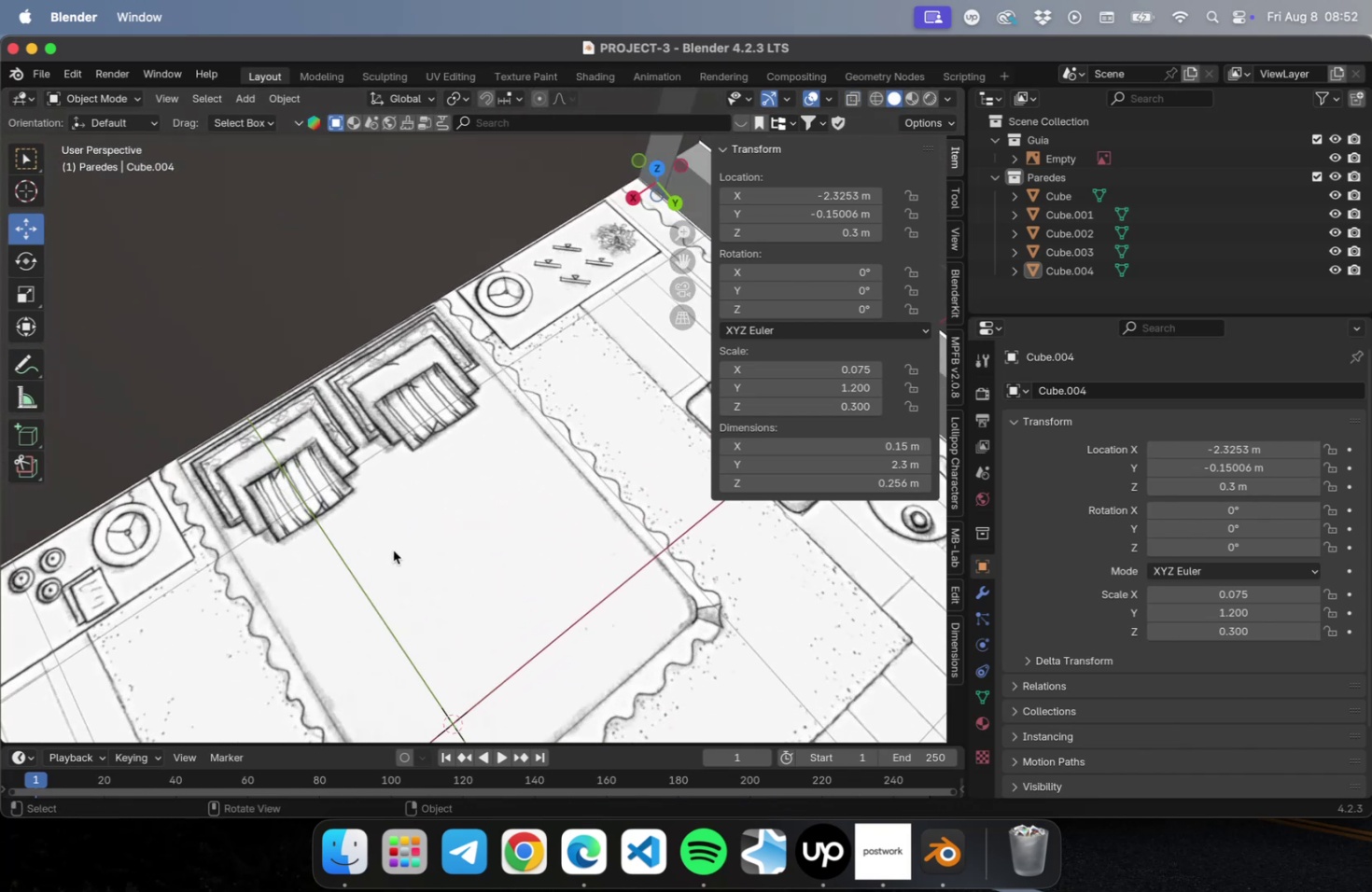 
hold_key(key=ShiftLeft, duration=0.46)
 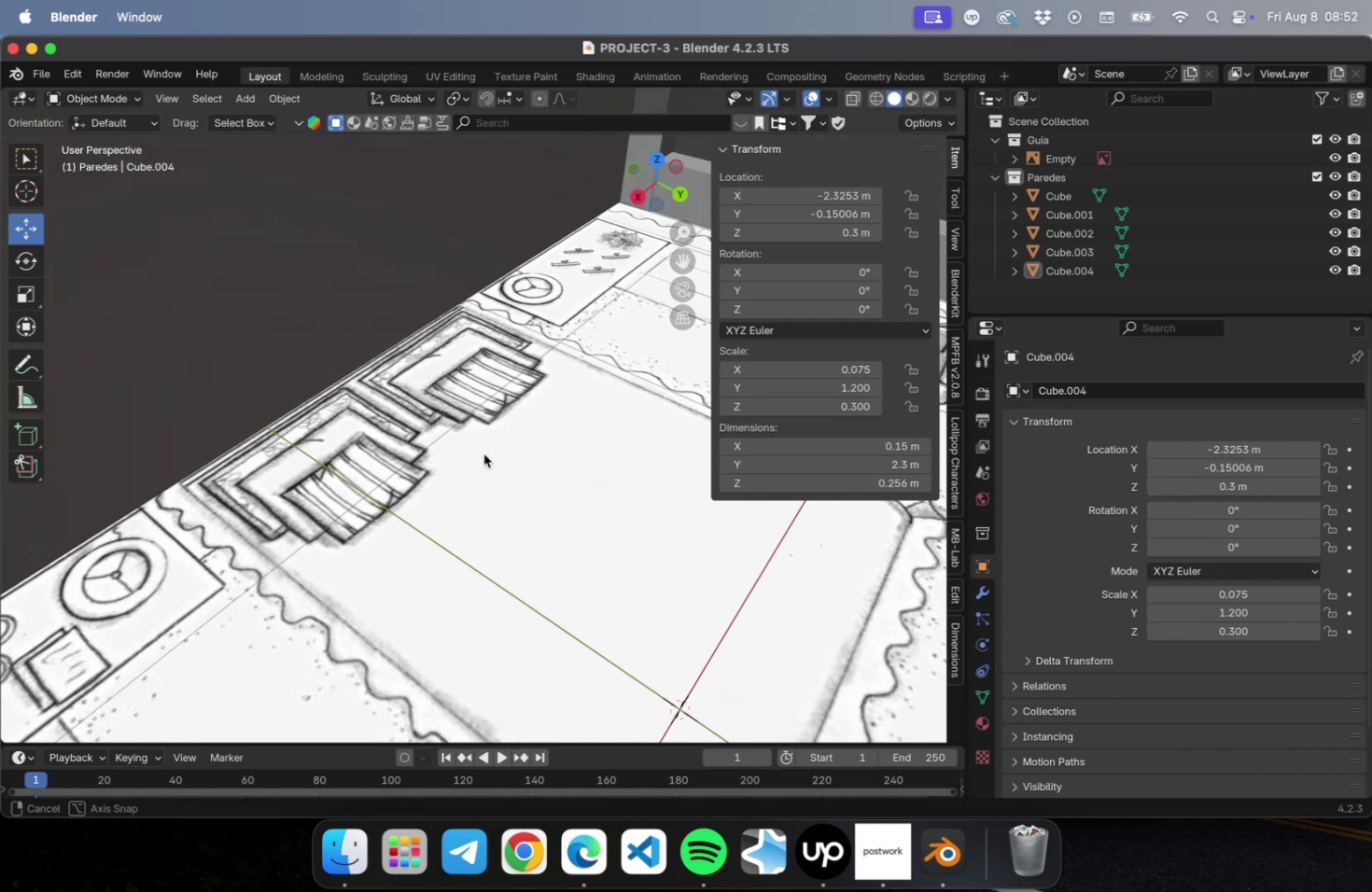 
scroll: coordinate [545, 494], scroll_direction: down, amount: 7.0
 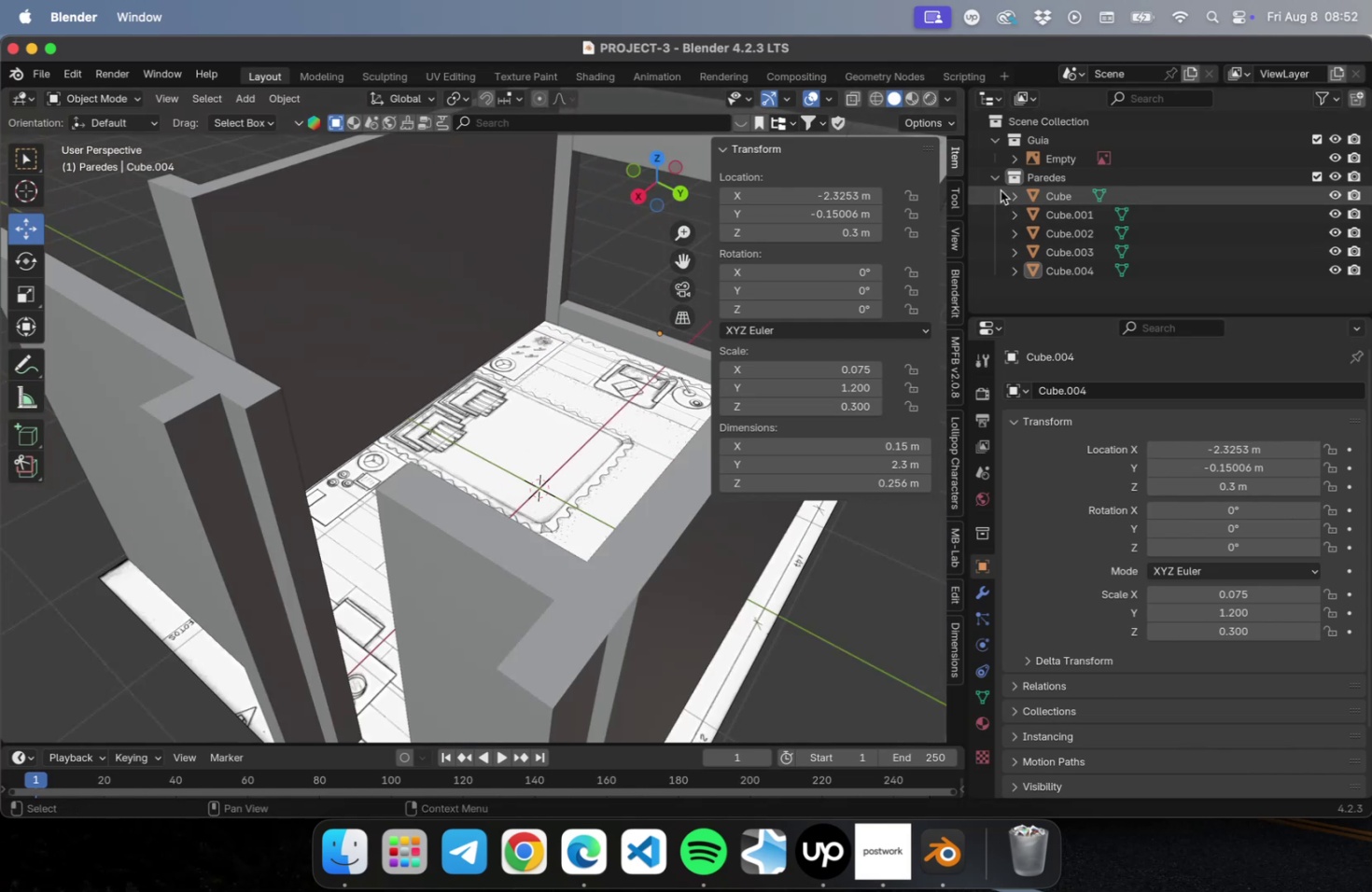 
left_click([994, 180])
 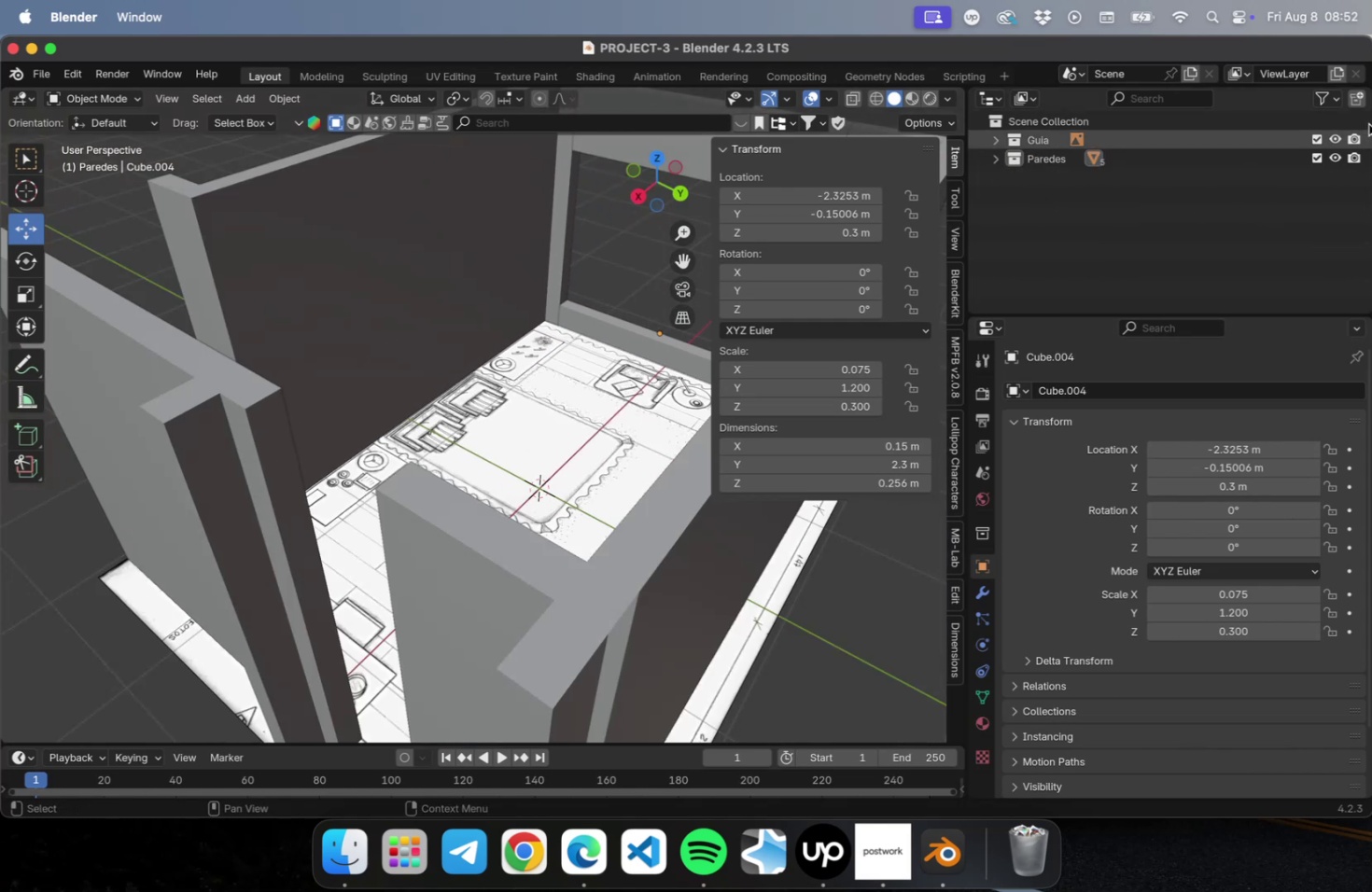 
left_click([1354, 102])
 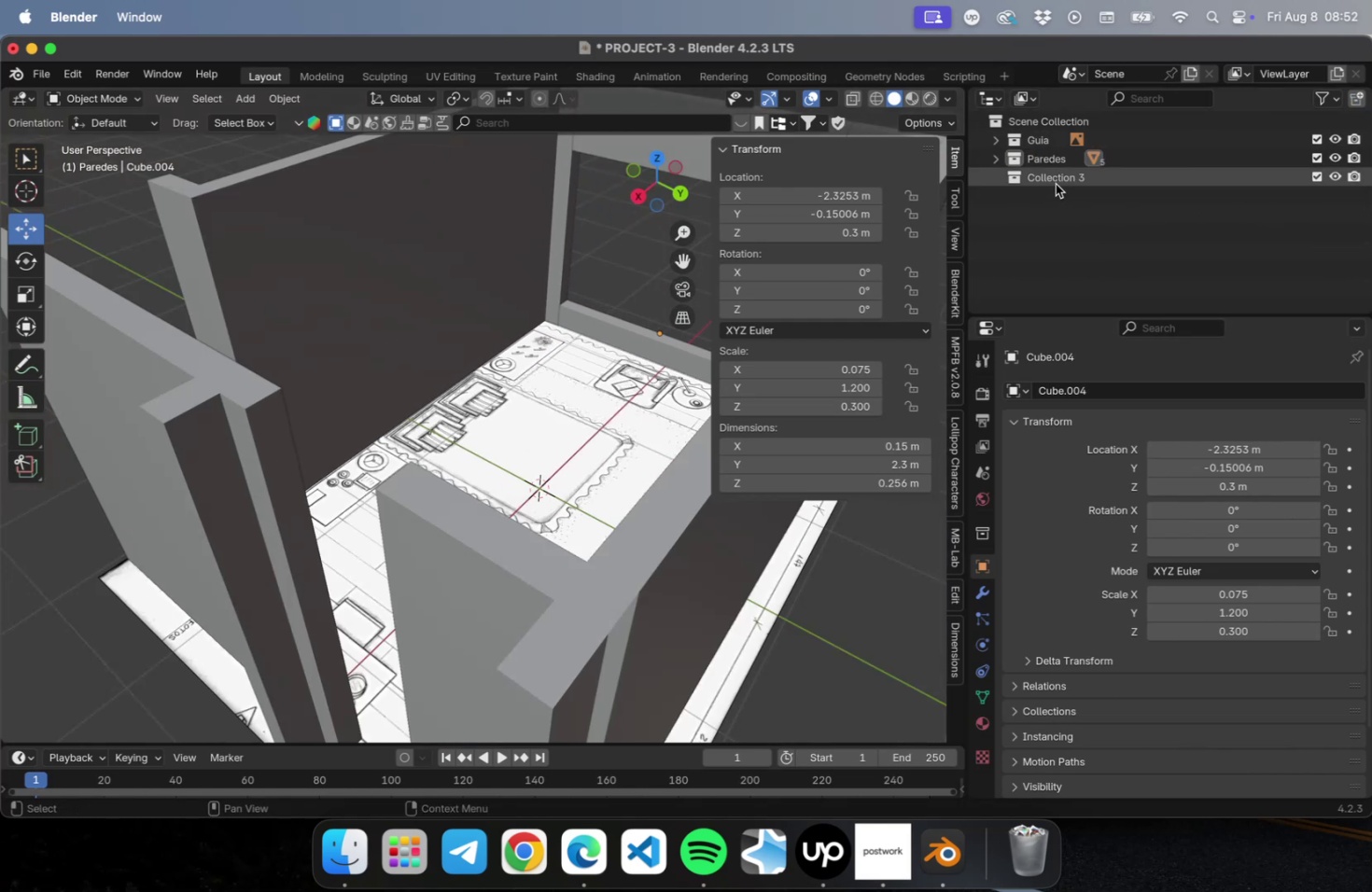 
double_click([1055, 184])
 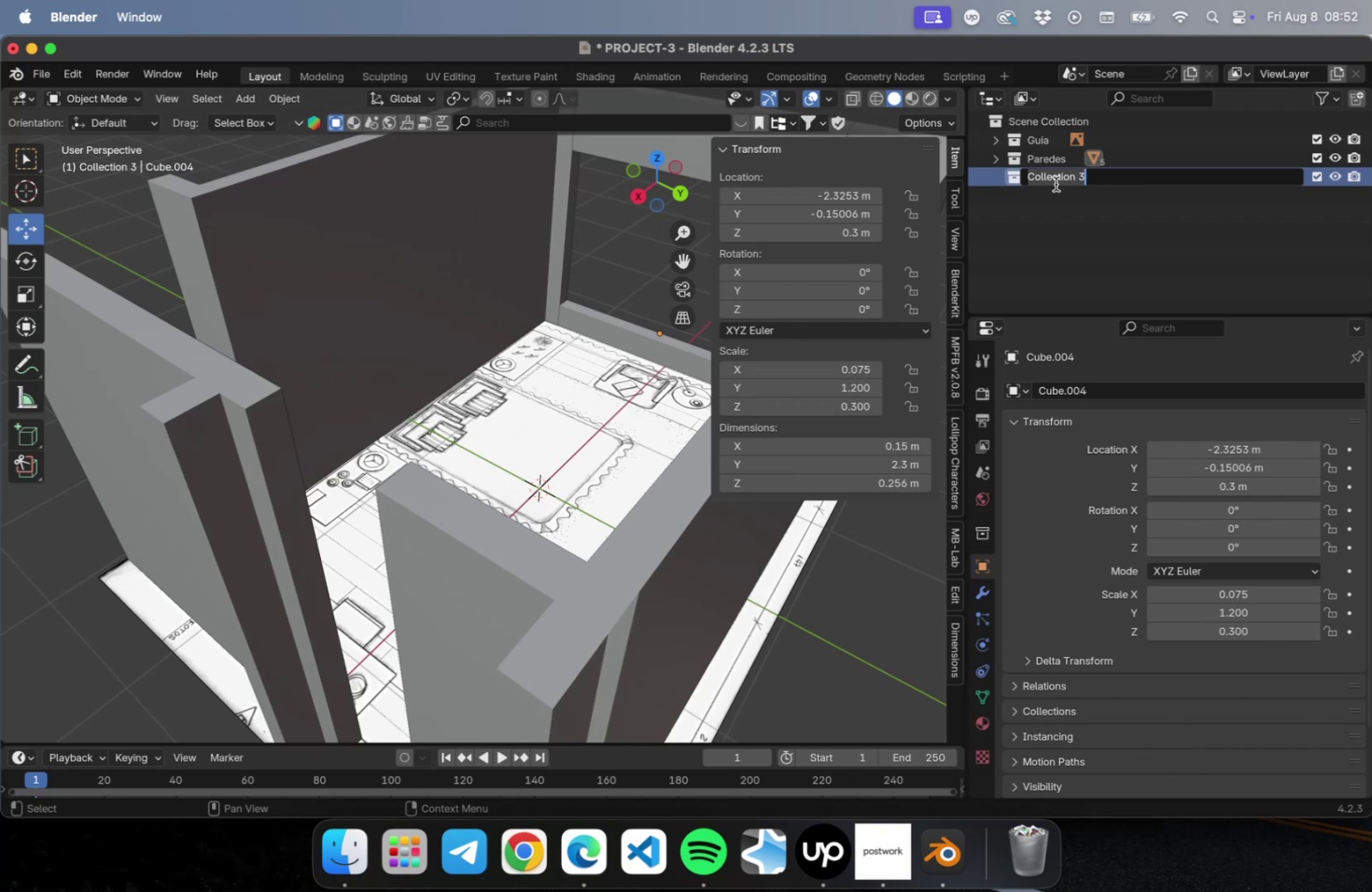 
type(Moveis)
 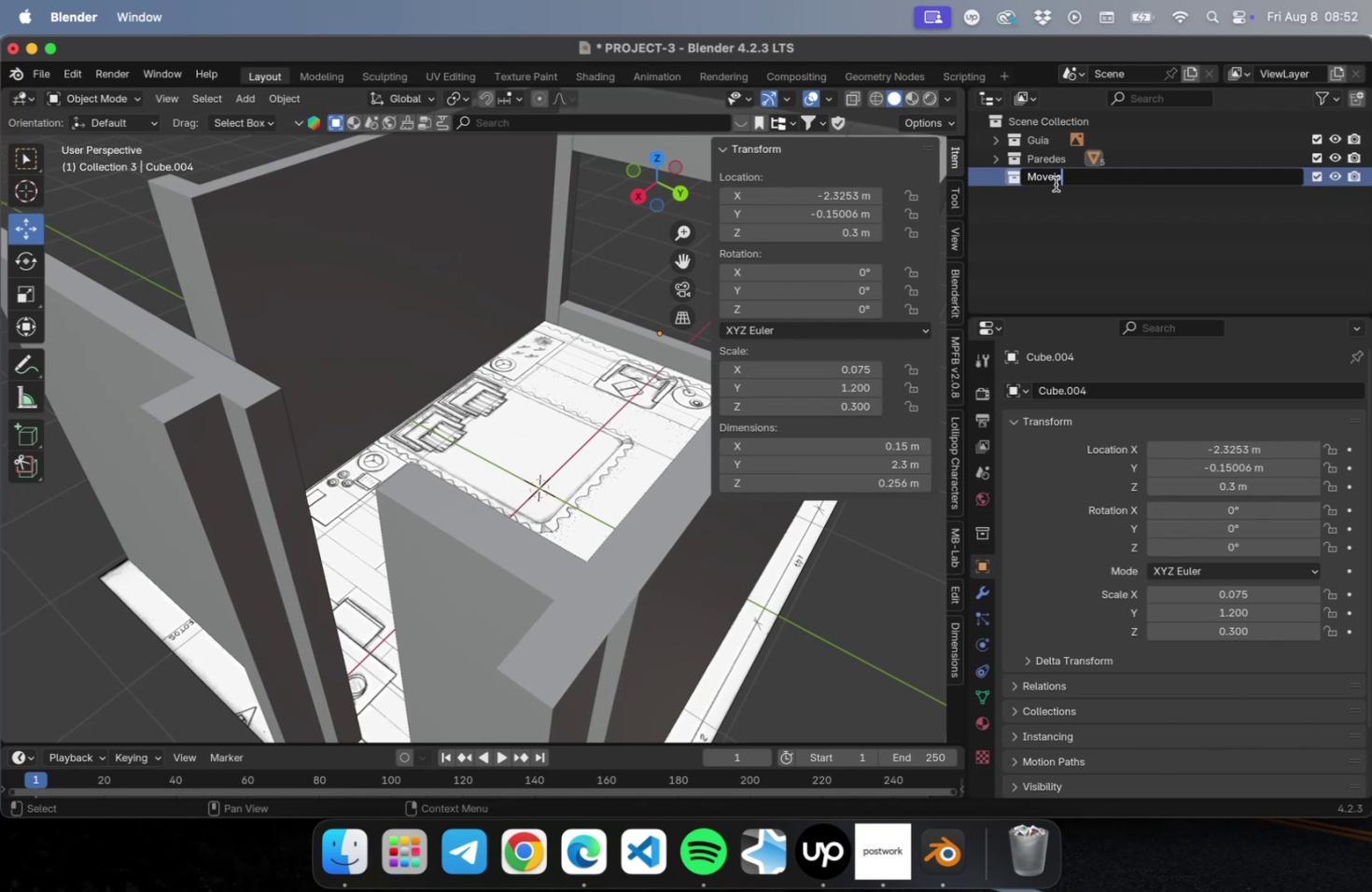 
key(Enter)
 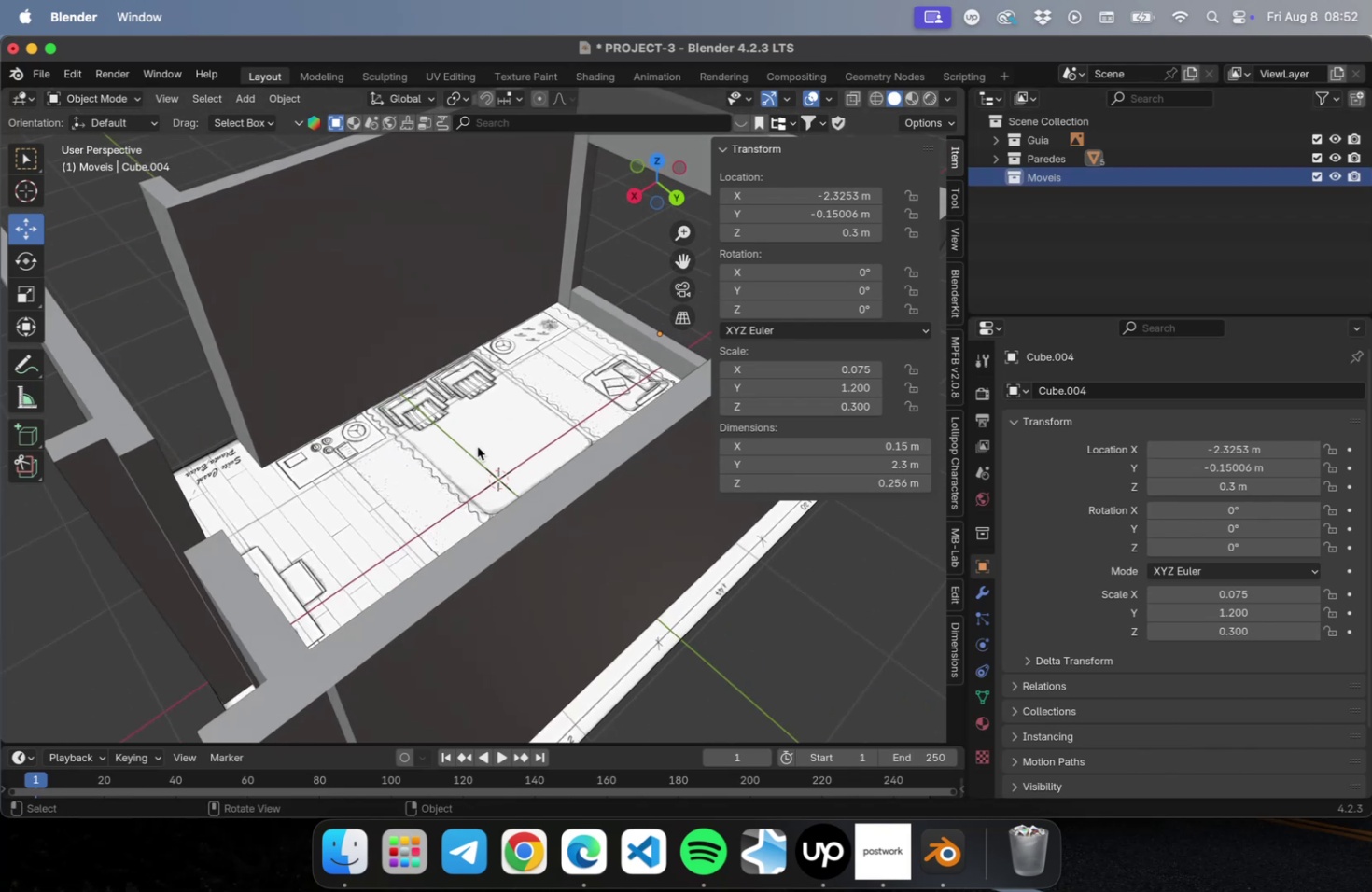 
hold_key(key=ShiftLeft, duration=0.47)
 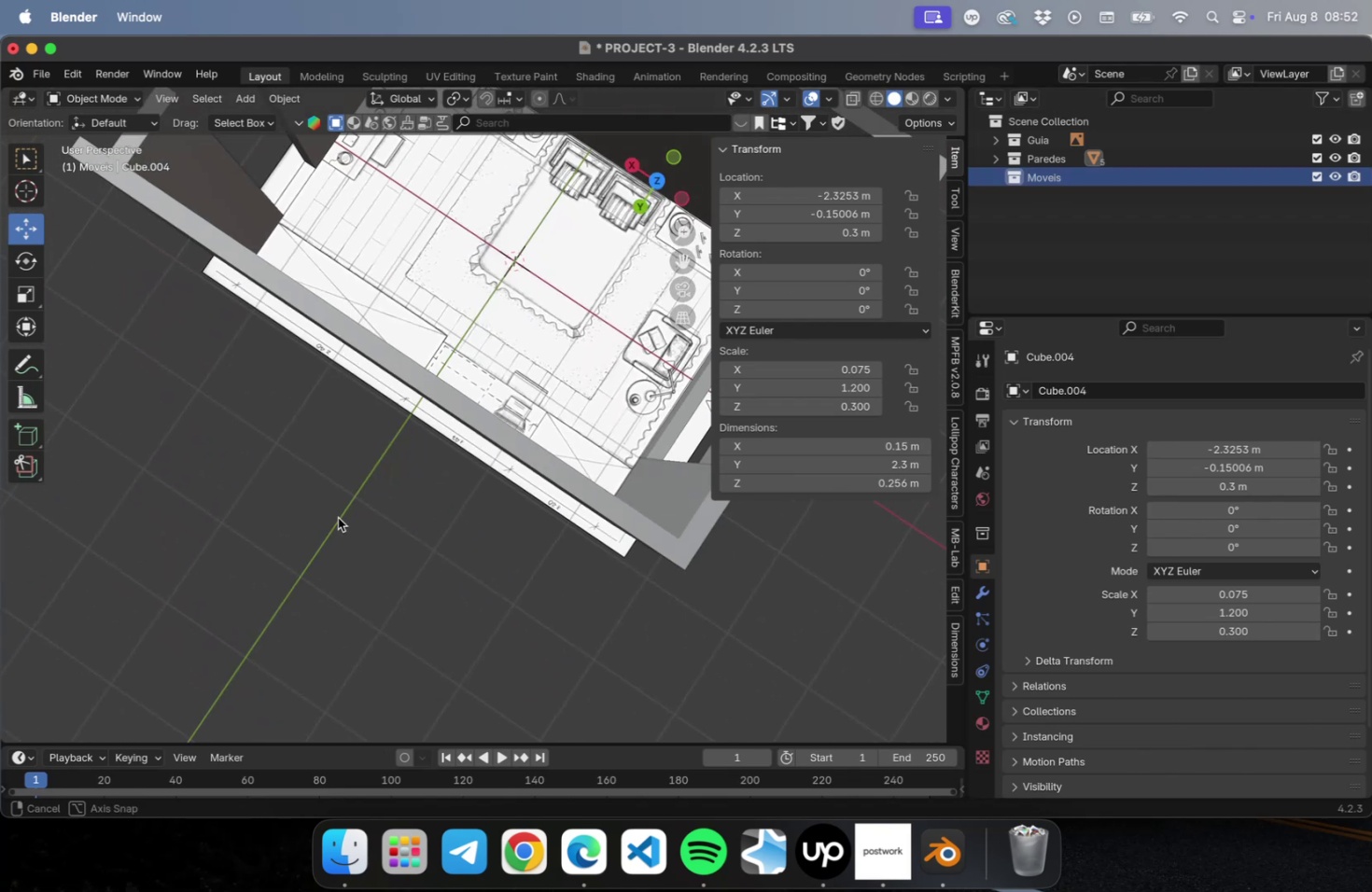 
hold_key(key=ShiftLeft, duration=0.68)
 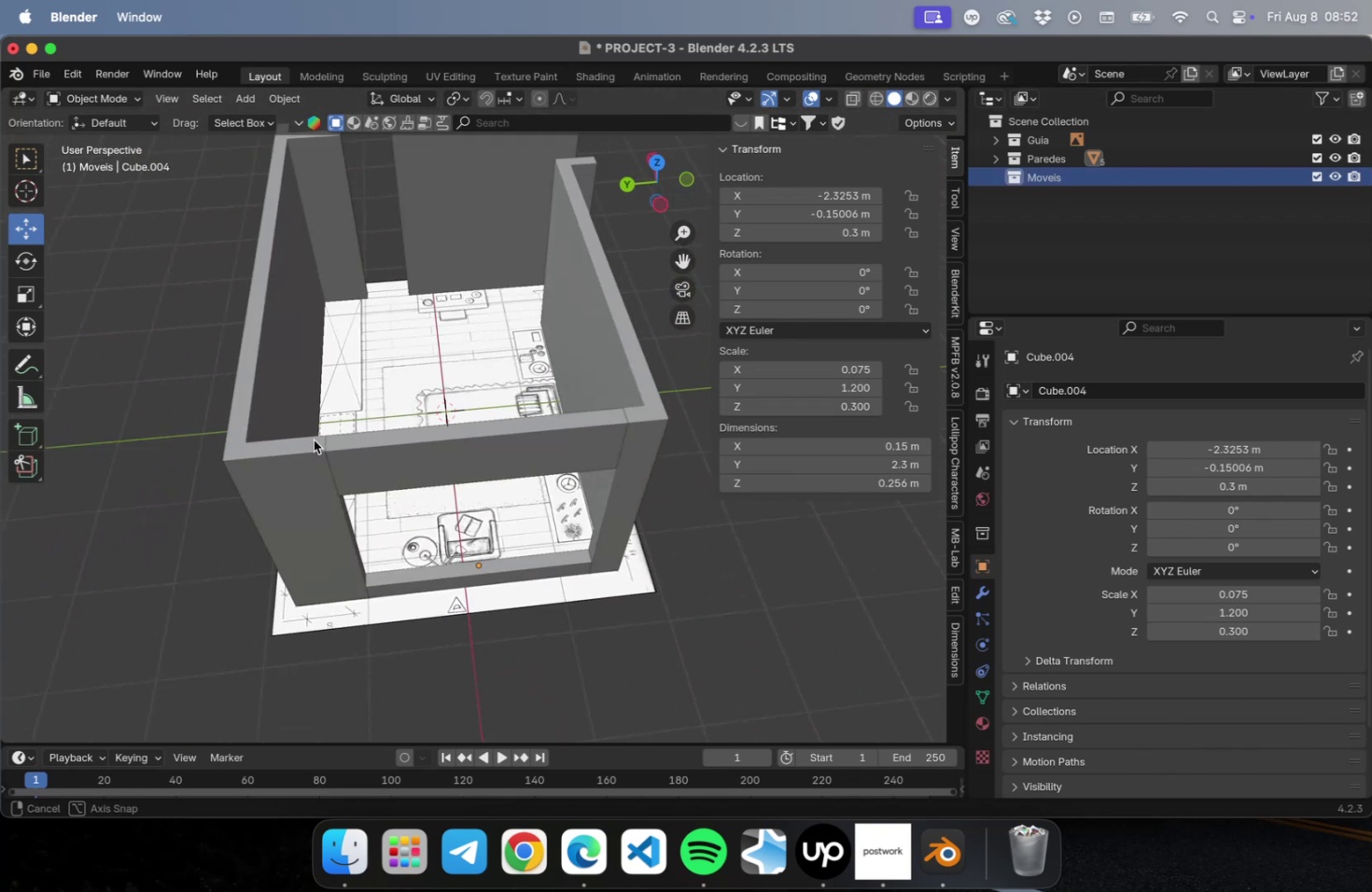 
hold_key(key=ShiftLeft, duration=0.42)
 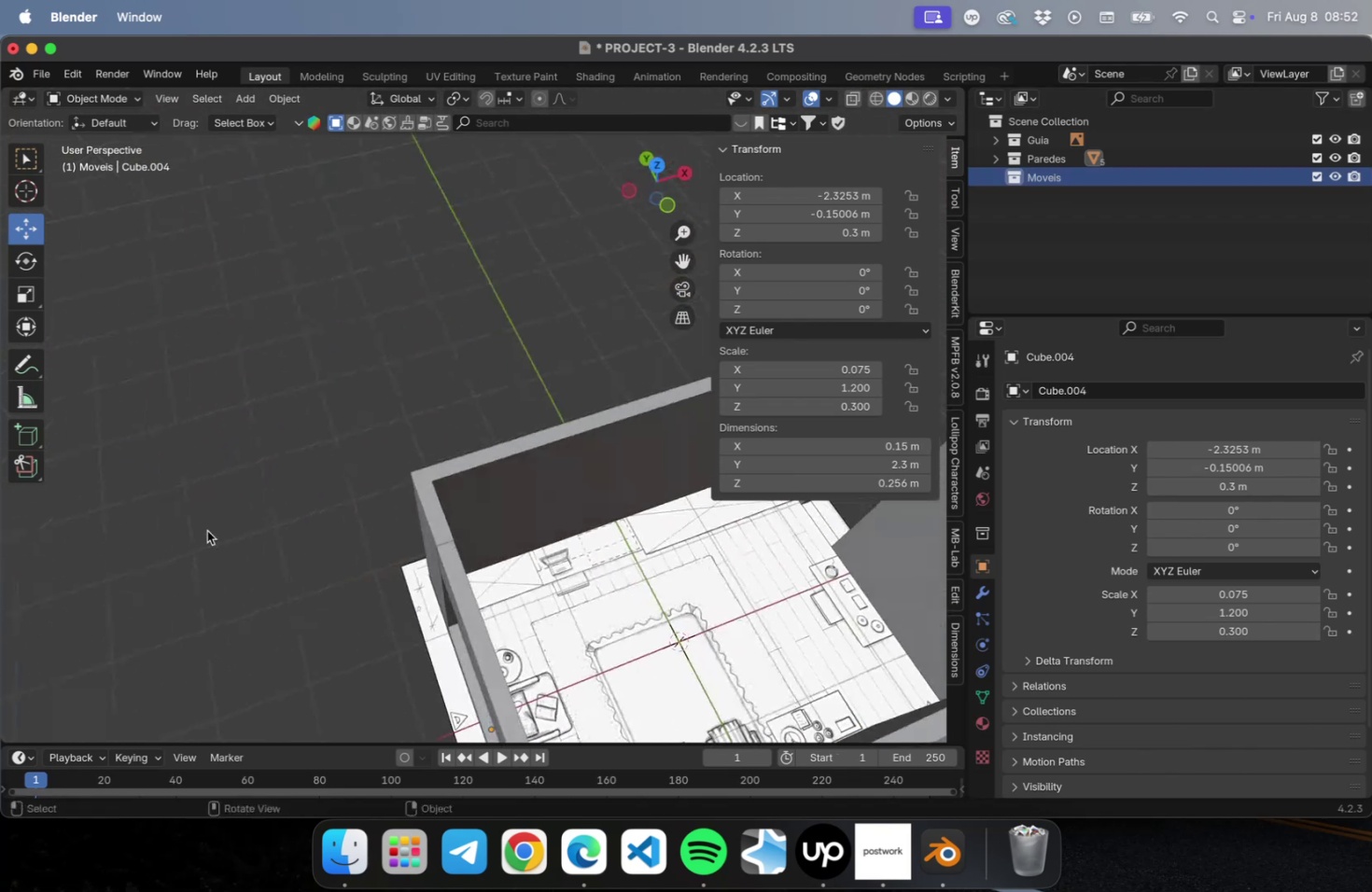 
hold_key(key=ShiftLeft, duration=0.57)
 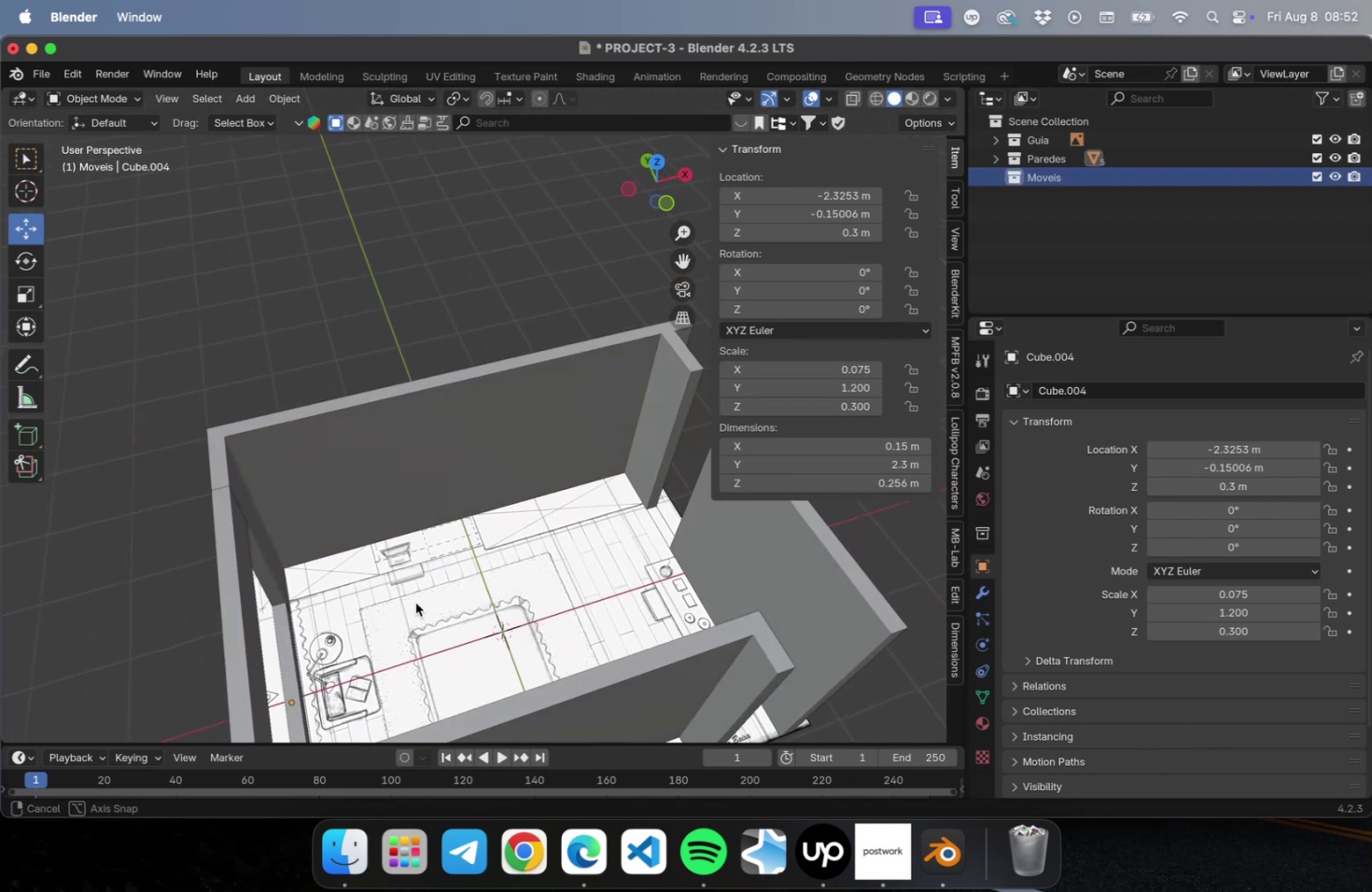 
hold_key(key=ShiftLeft, duration=0.43)
 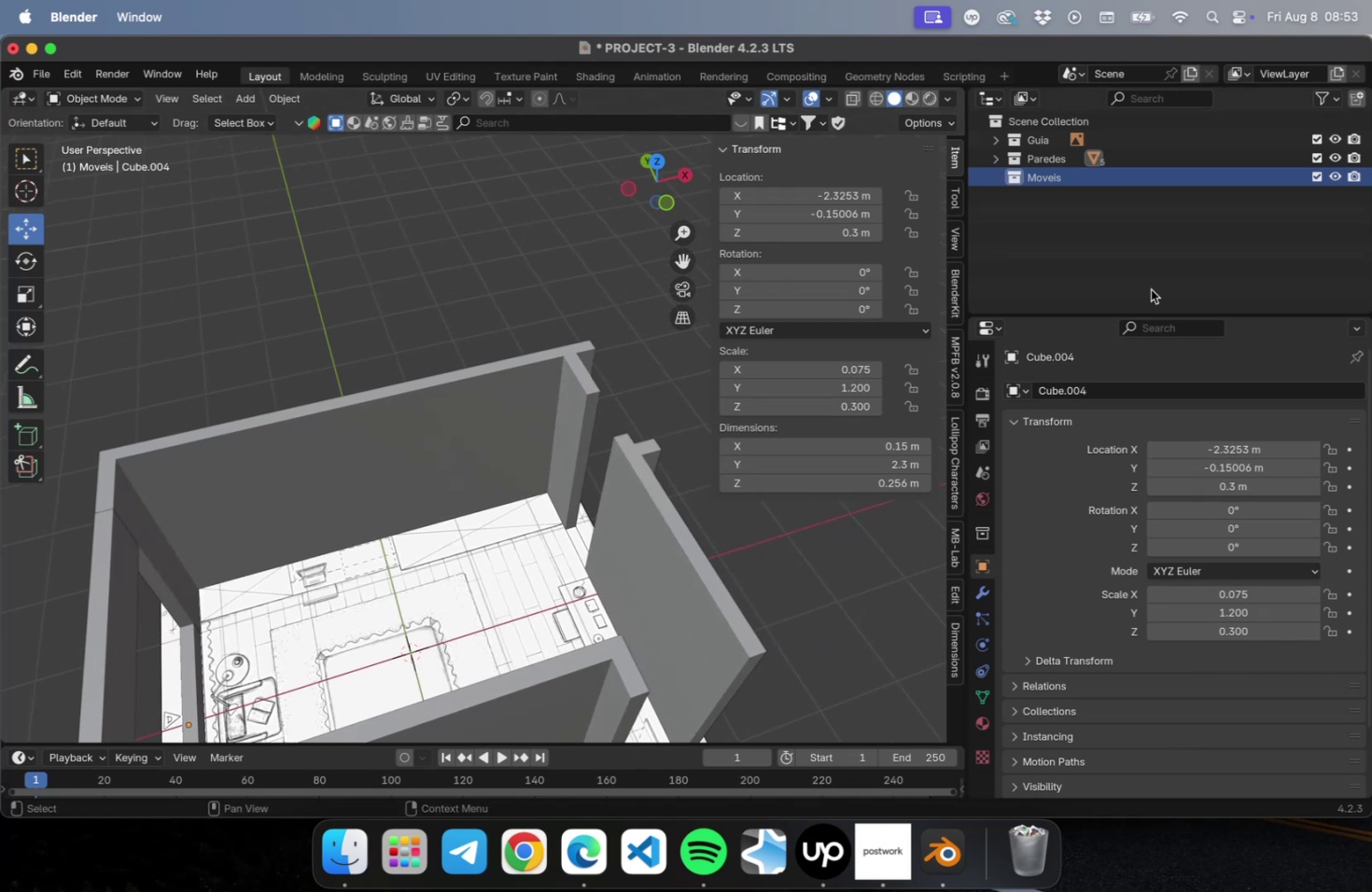 
double_click([1039, 182])
 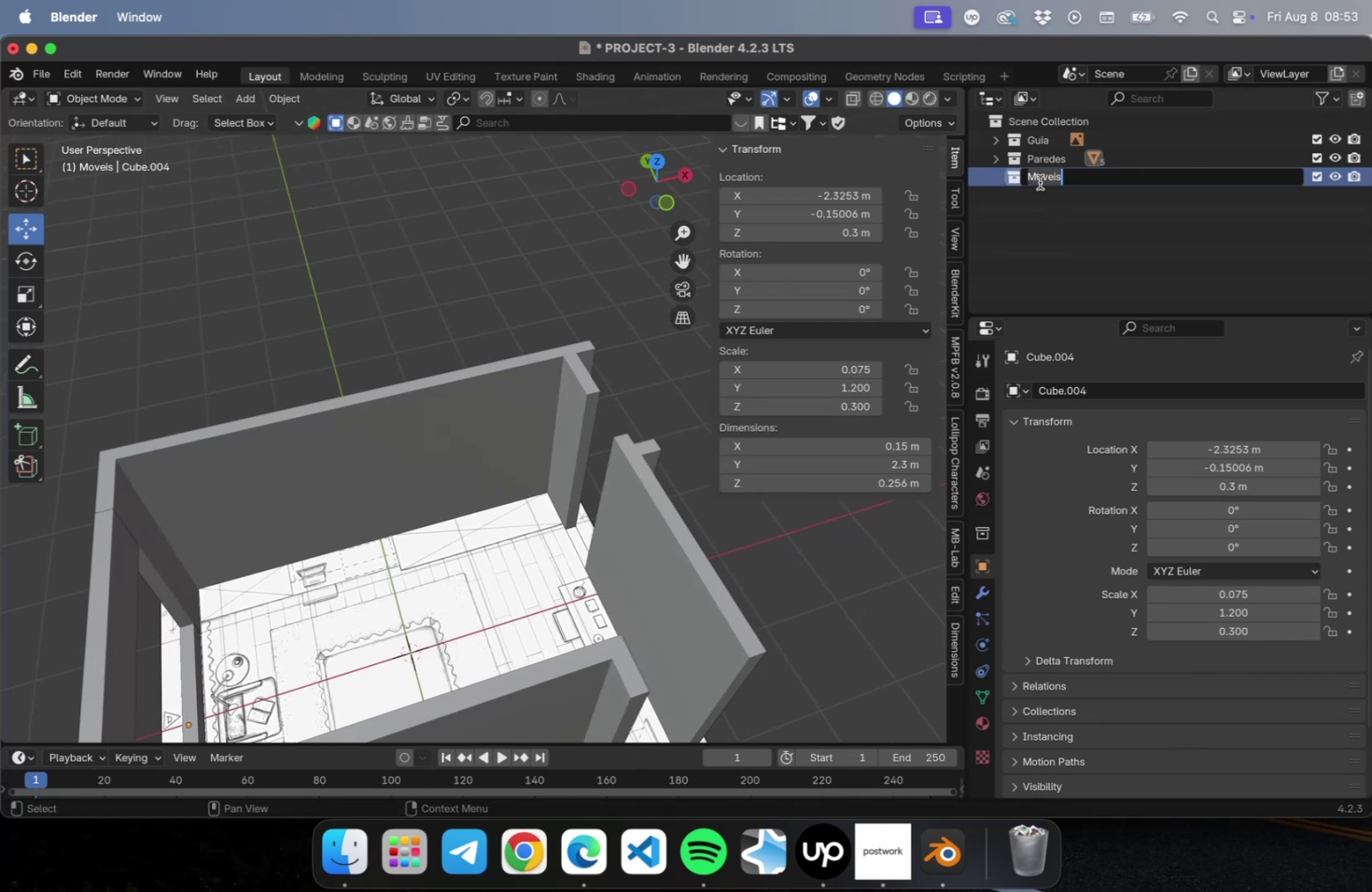 
type(Armario)
 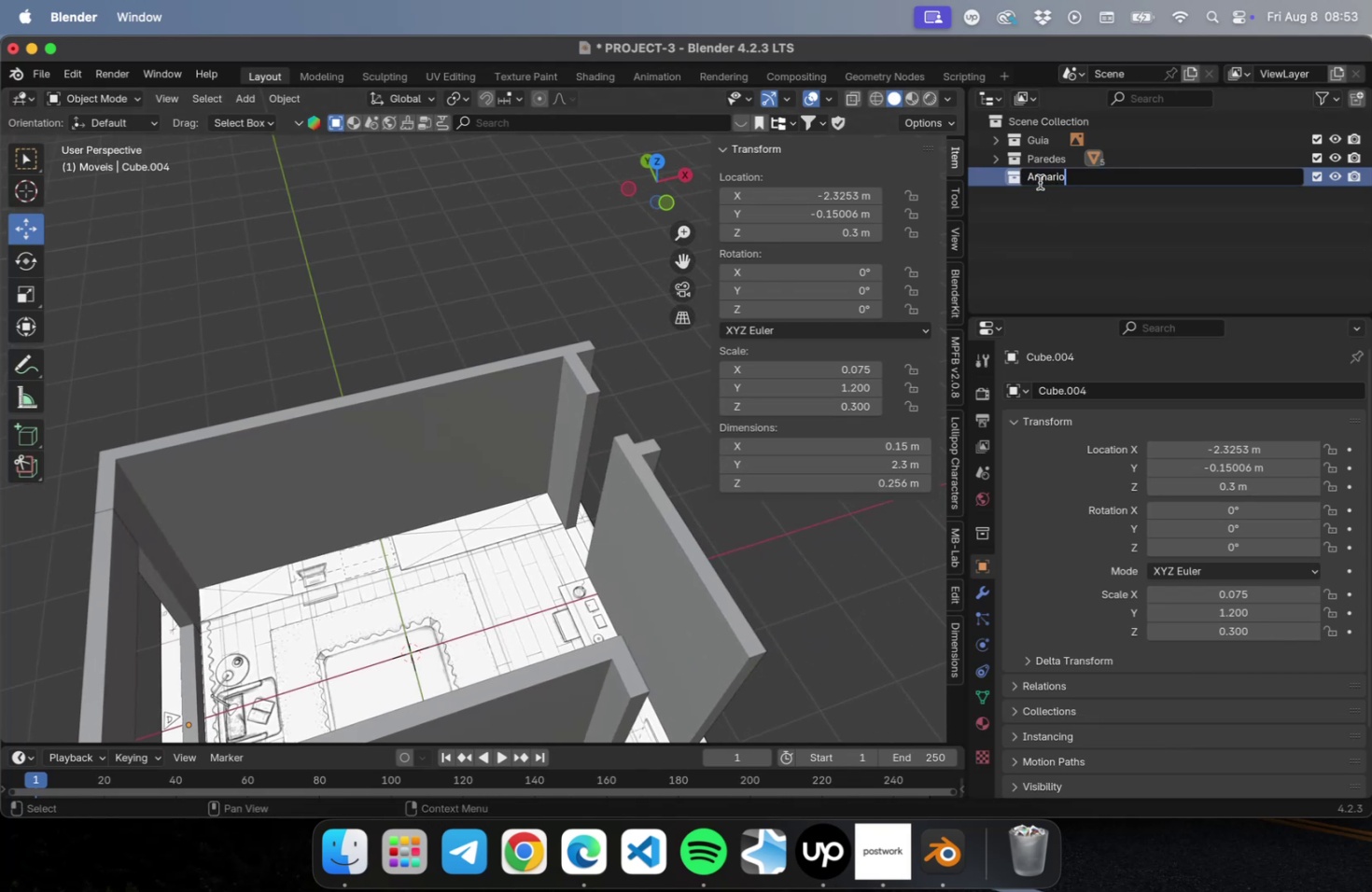 
key(Enter)
 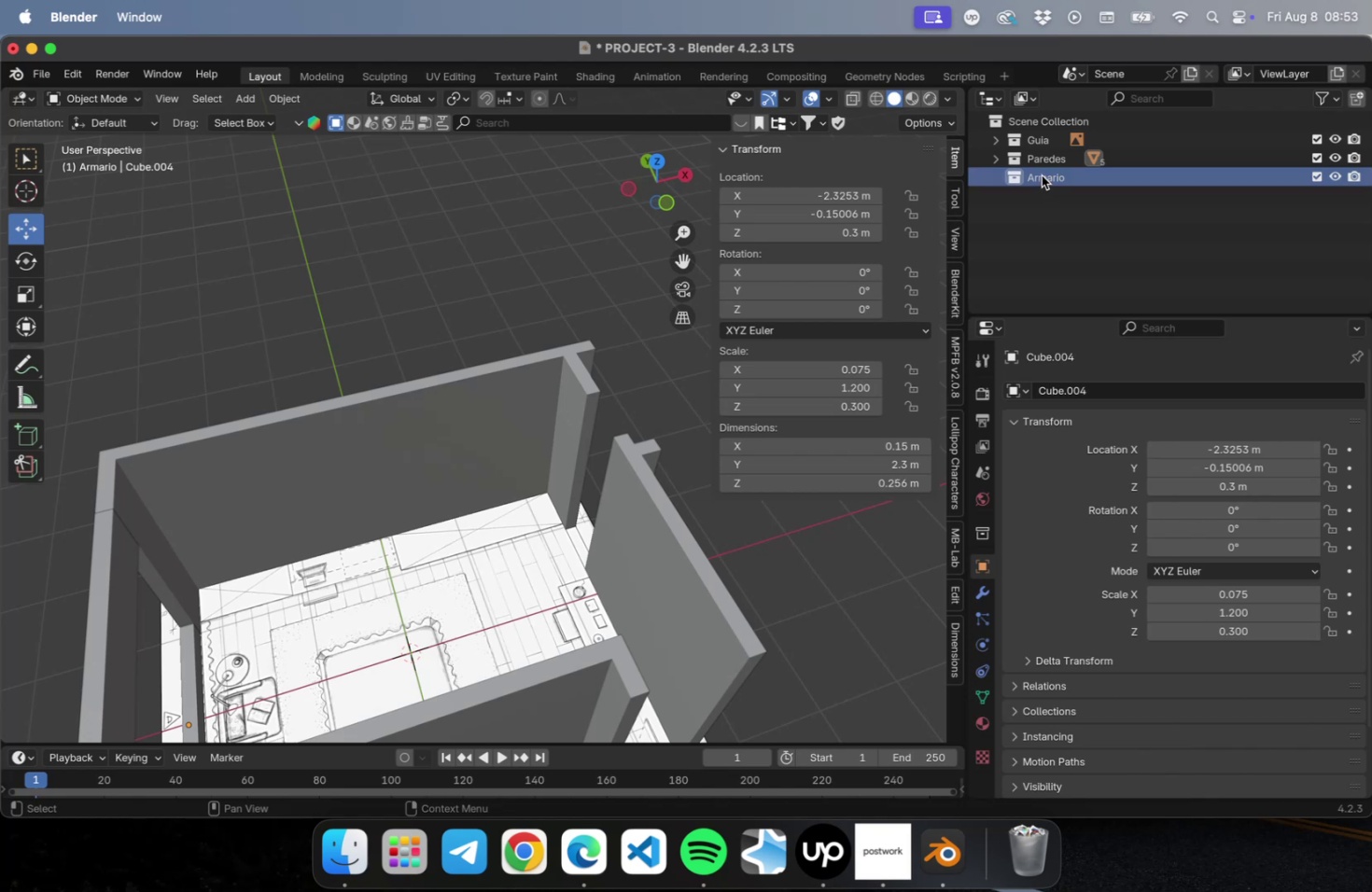 
left_click([1041, 177])
 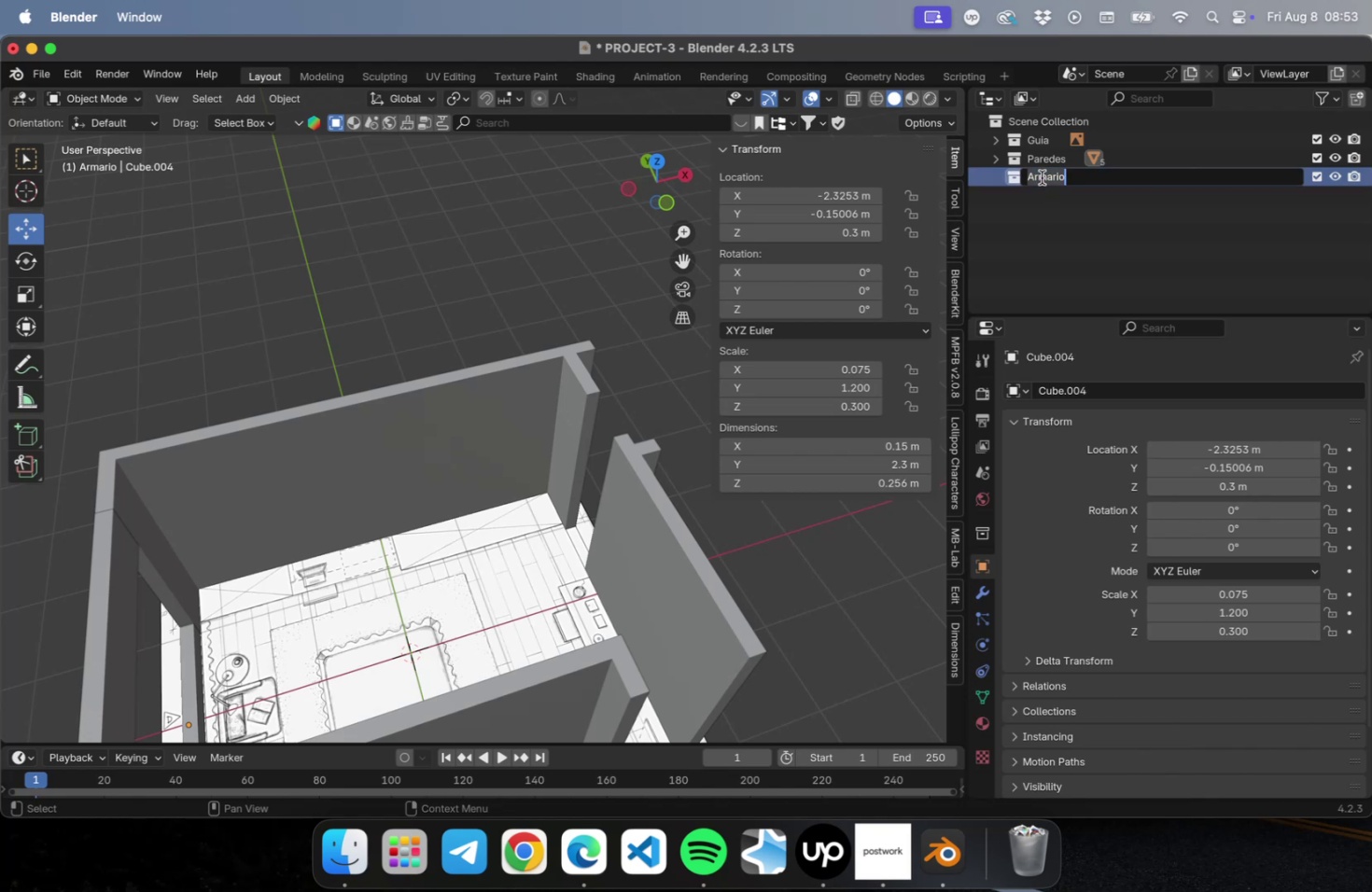 
type(Moveis)
 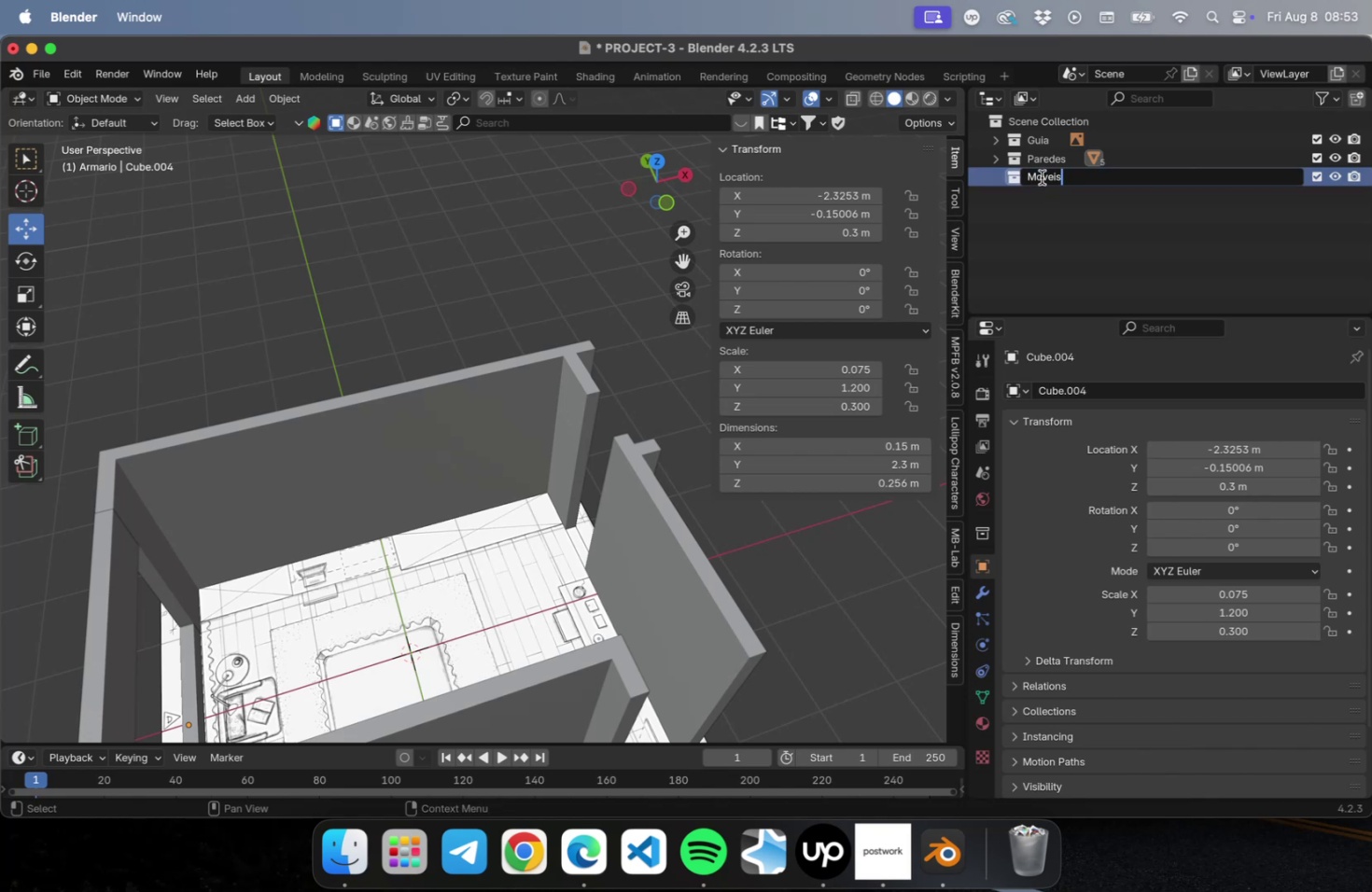 
key(Enter)
 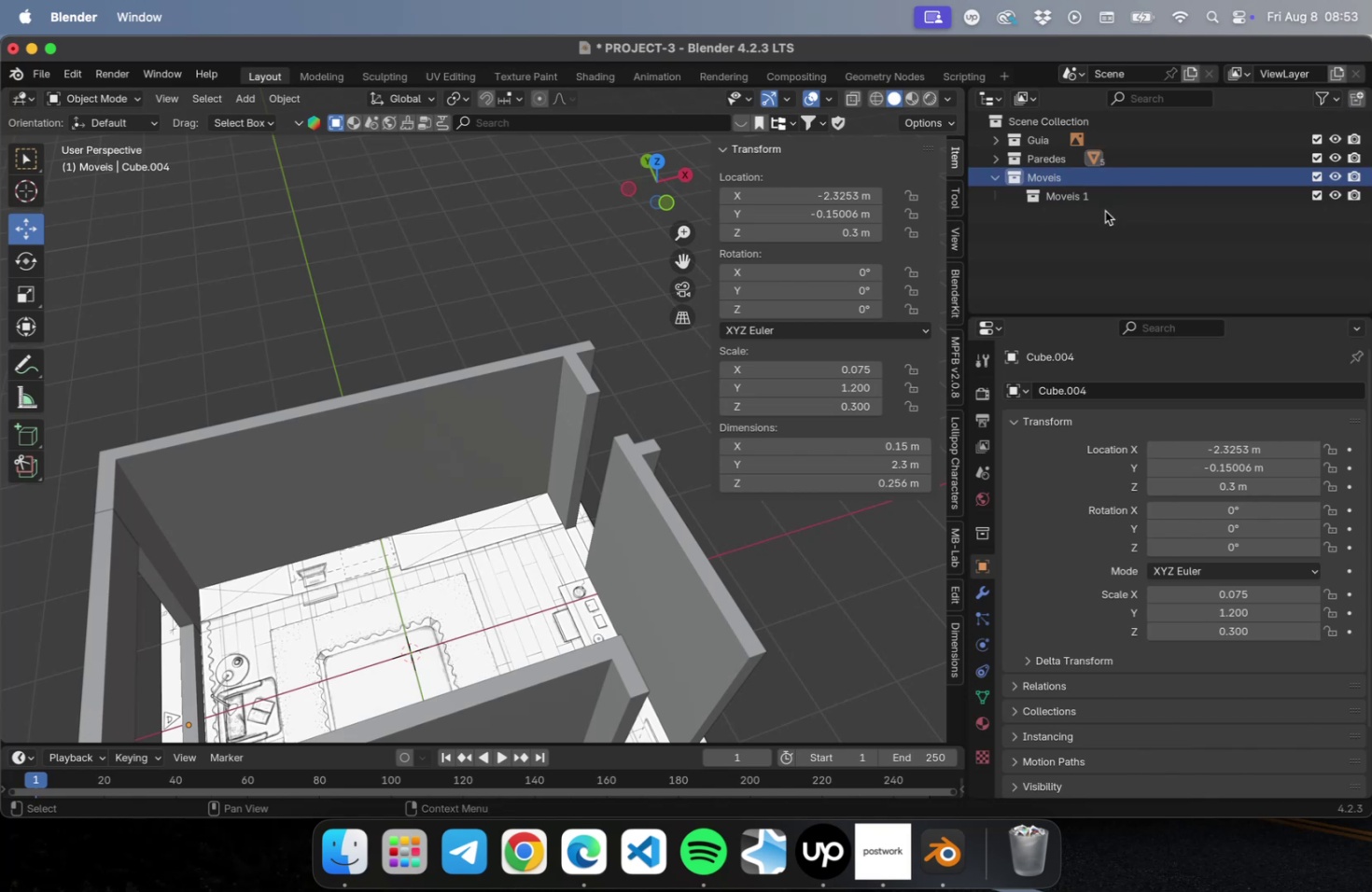 
double_click([1085, 194])
 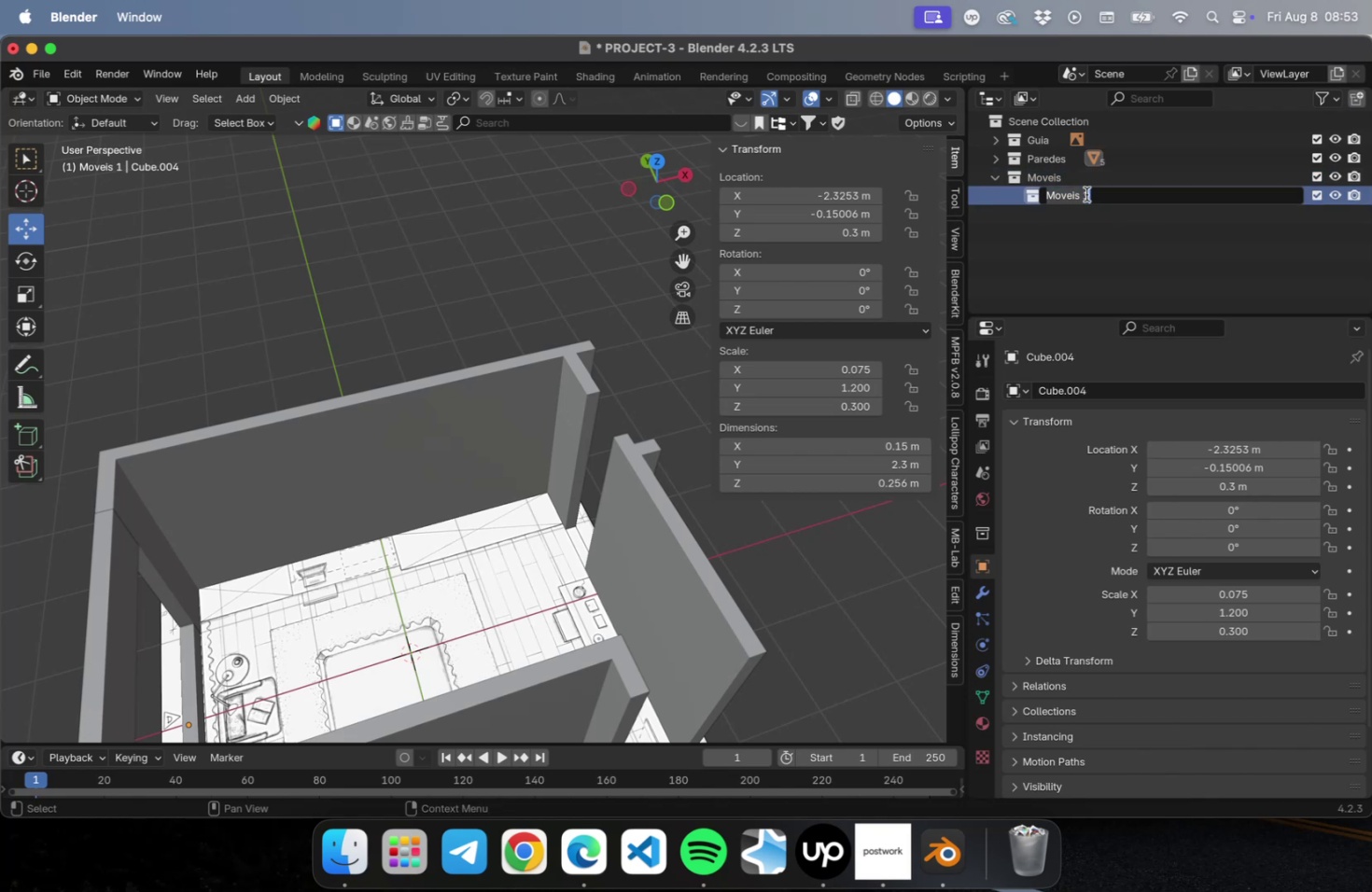 
type(Armario)
 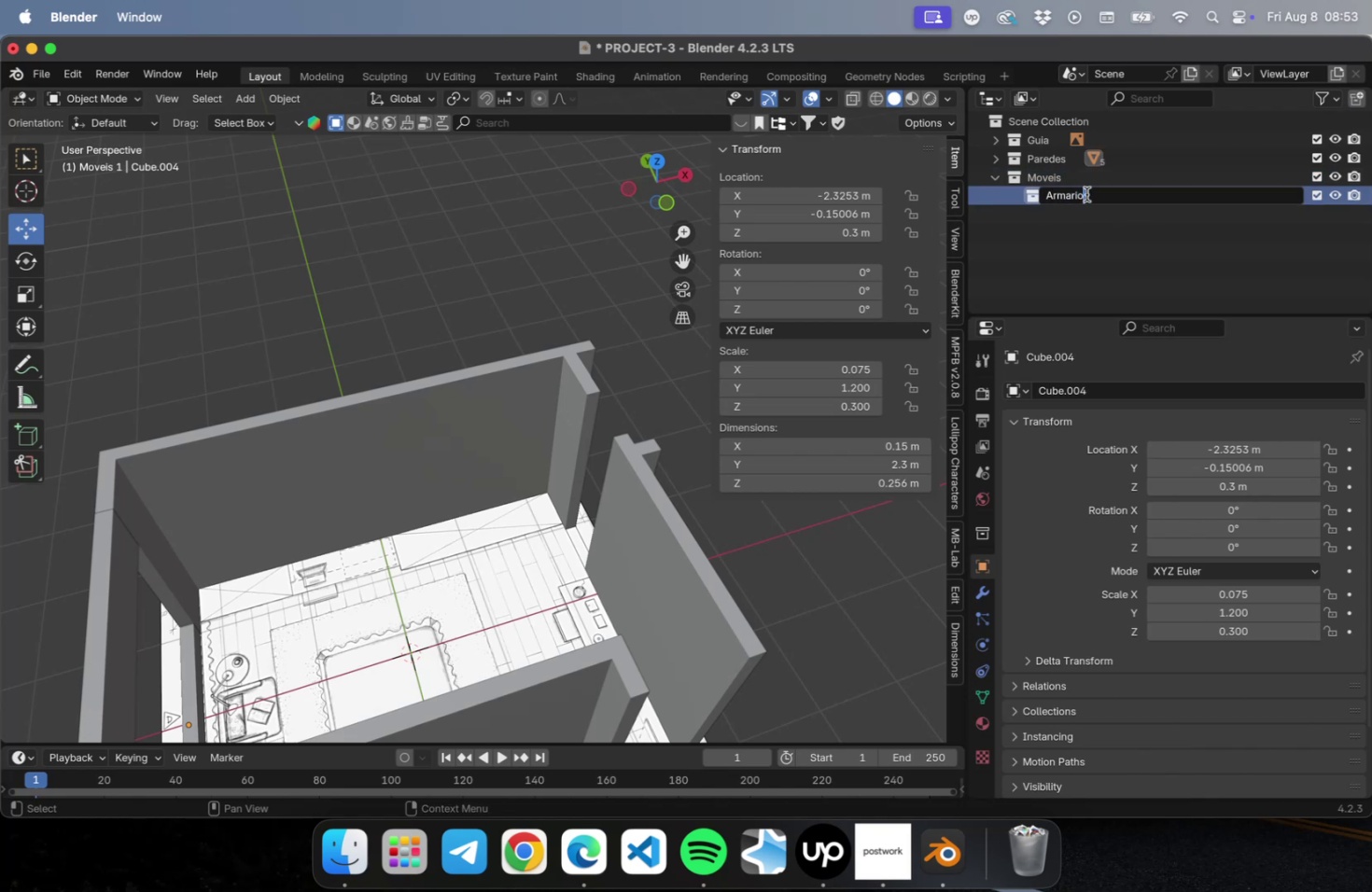 
key(Enter)
 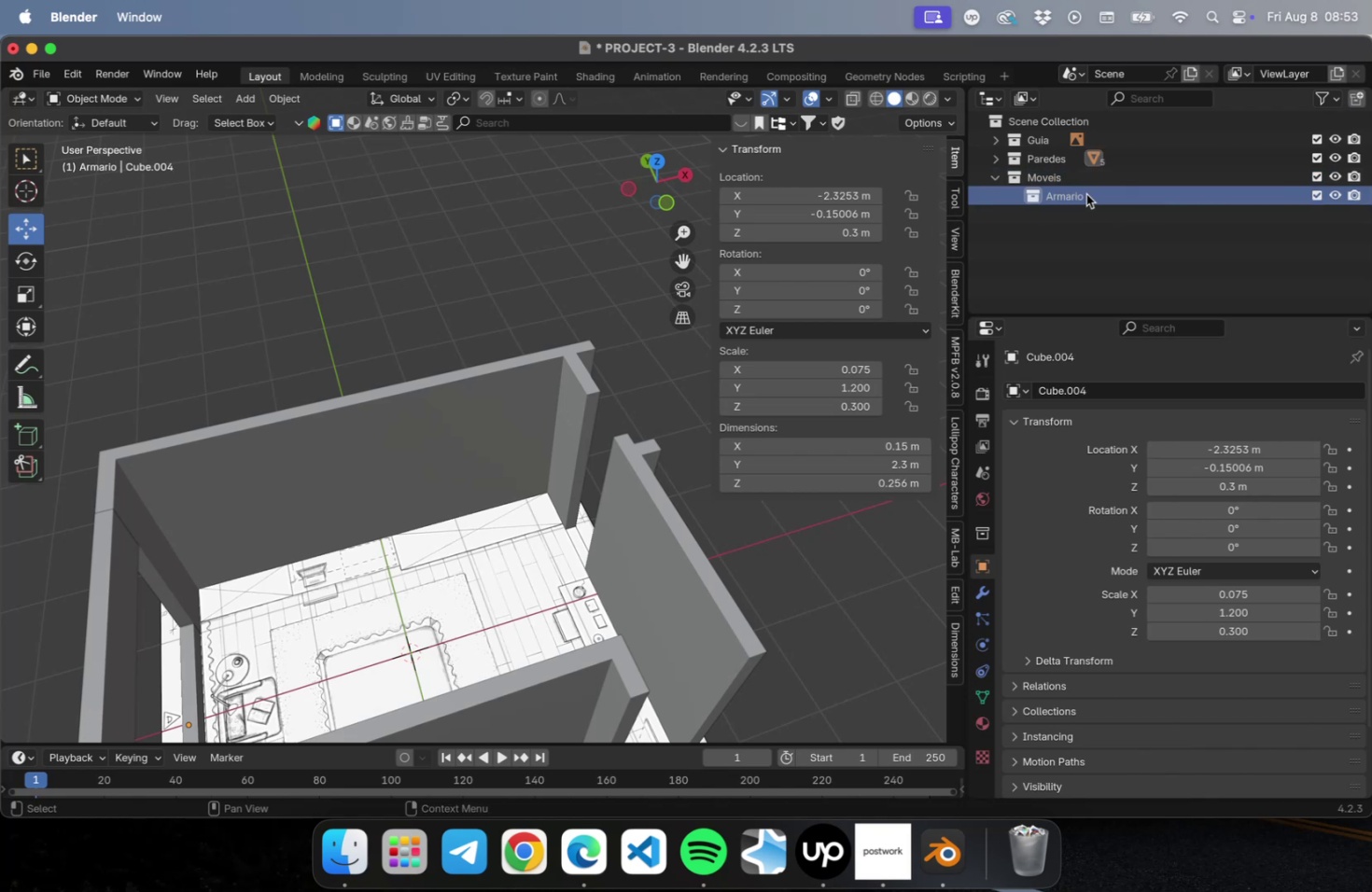 
key(Meta+CommandLeft)
 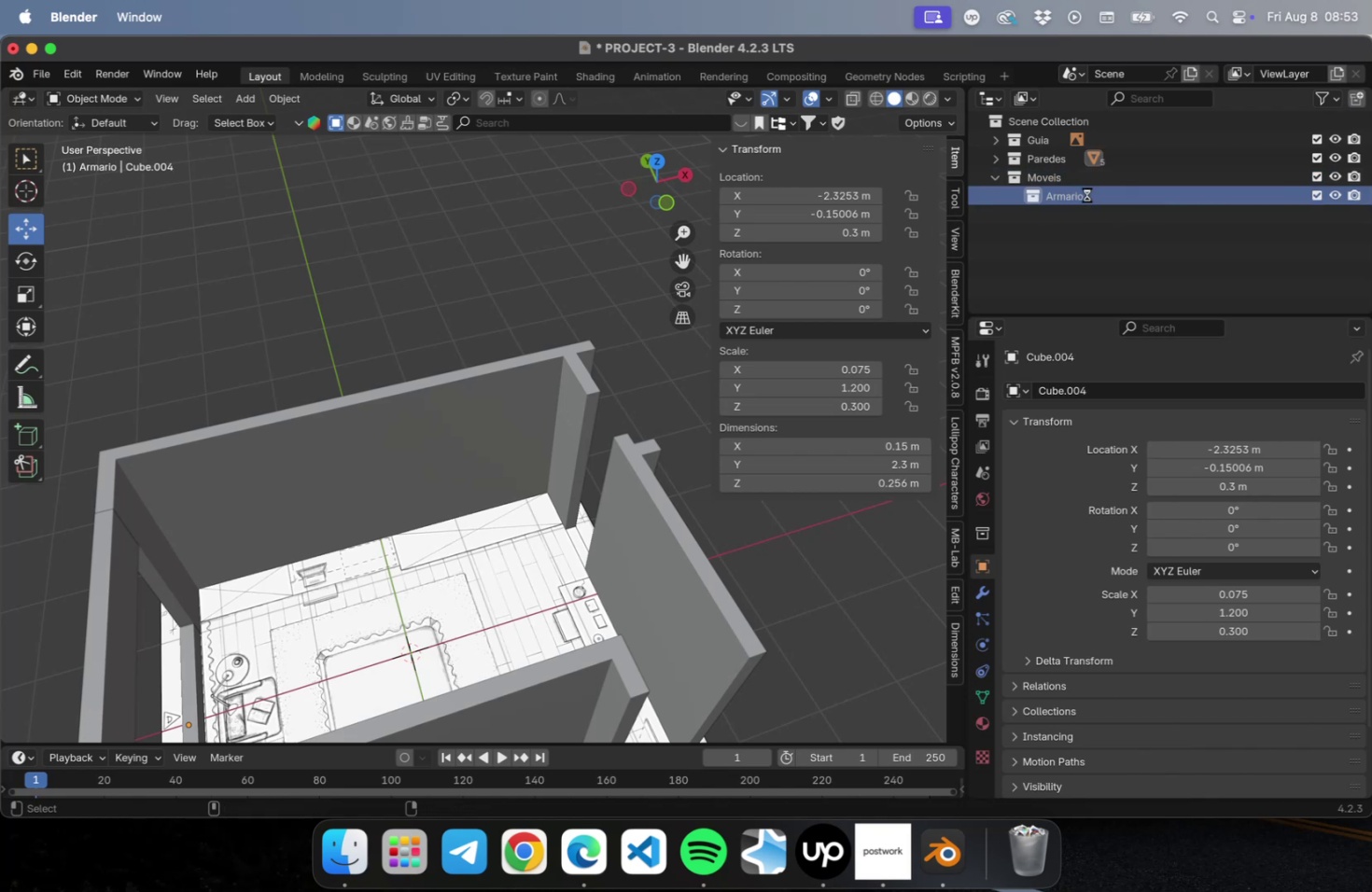 
key(Meta+S)
 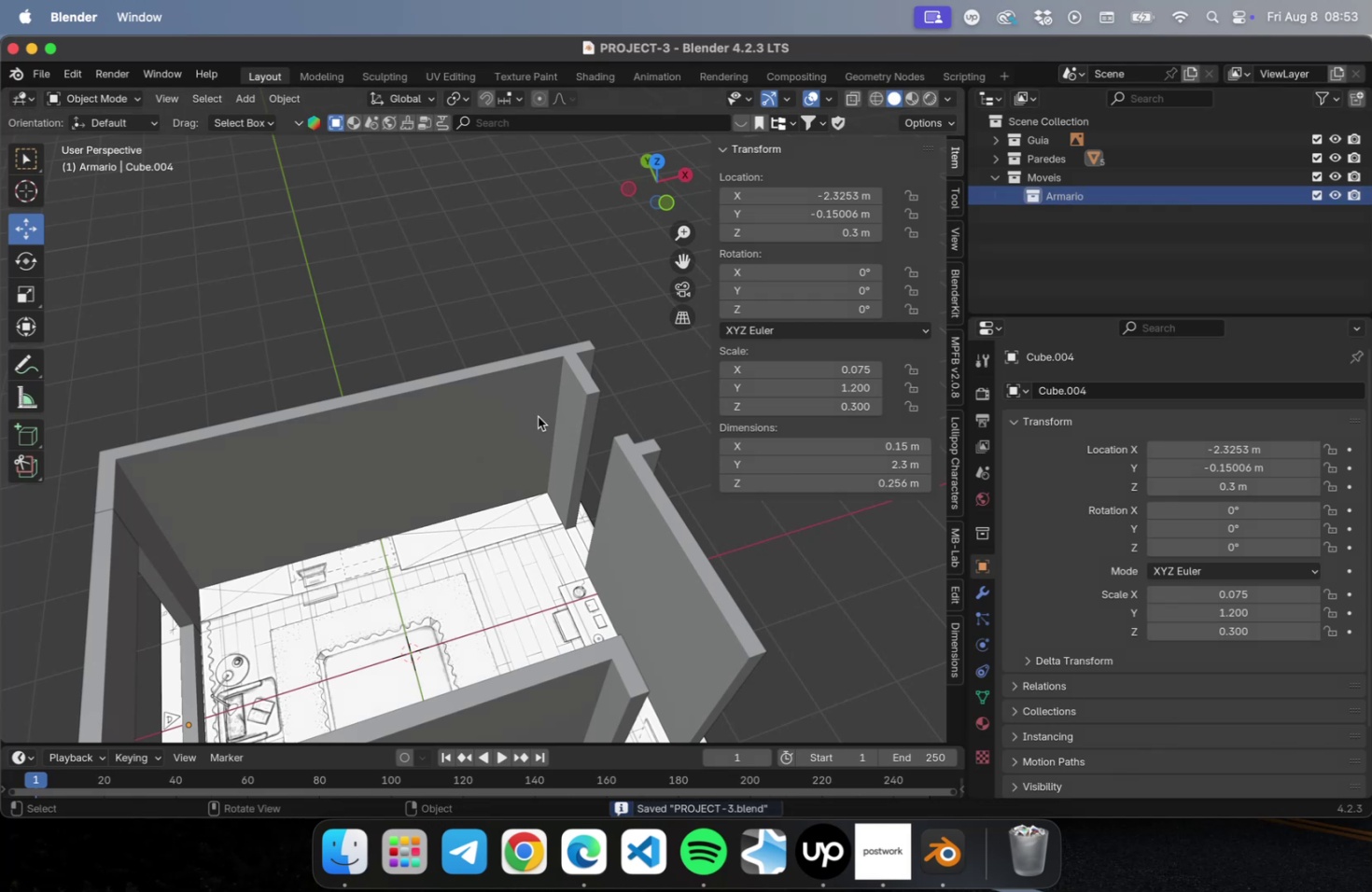 
wait(9.5)
 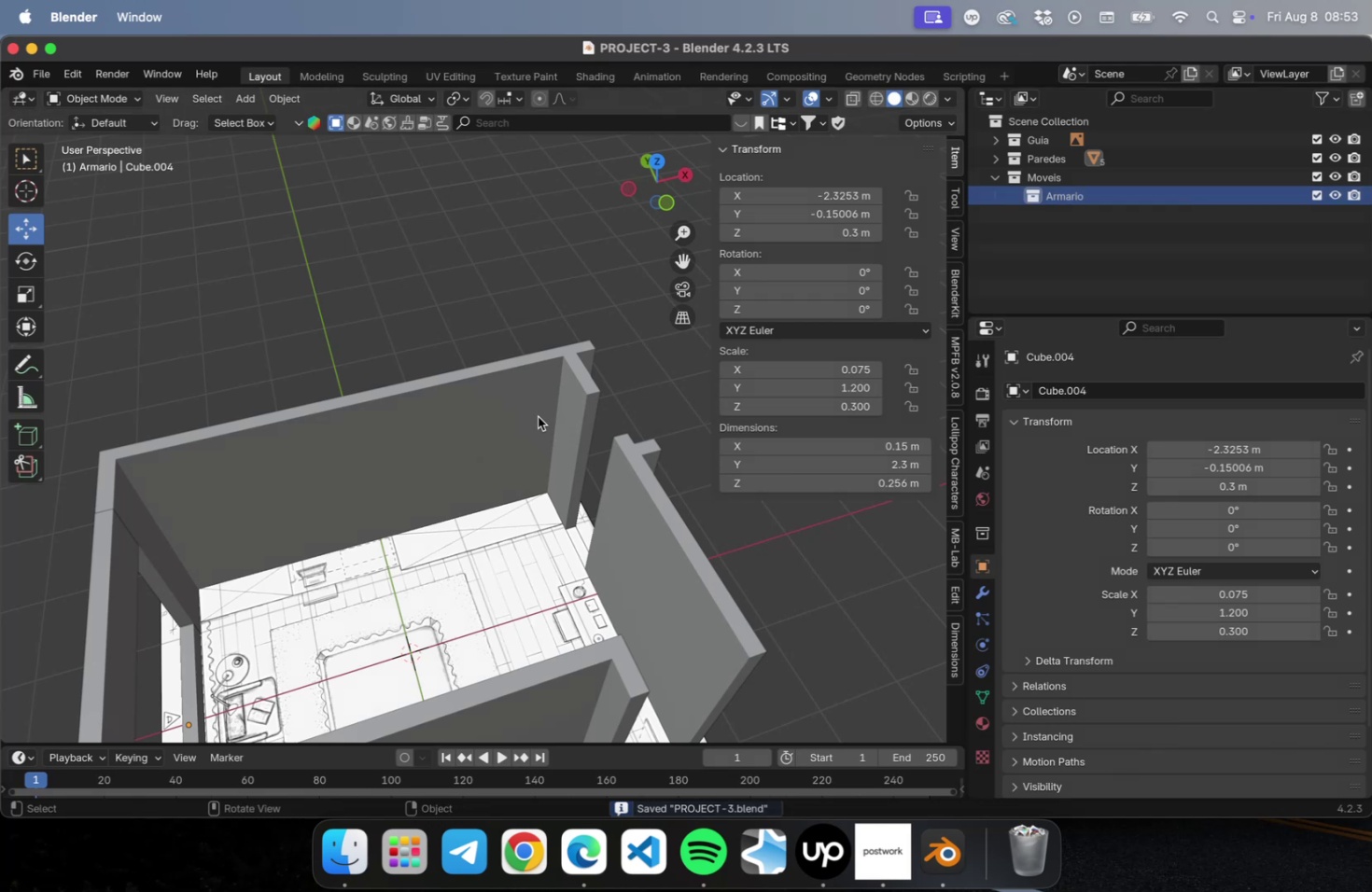 
hold_key(key=ShiftLeft, duration=0.55)
 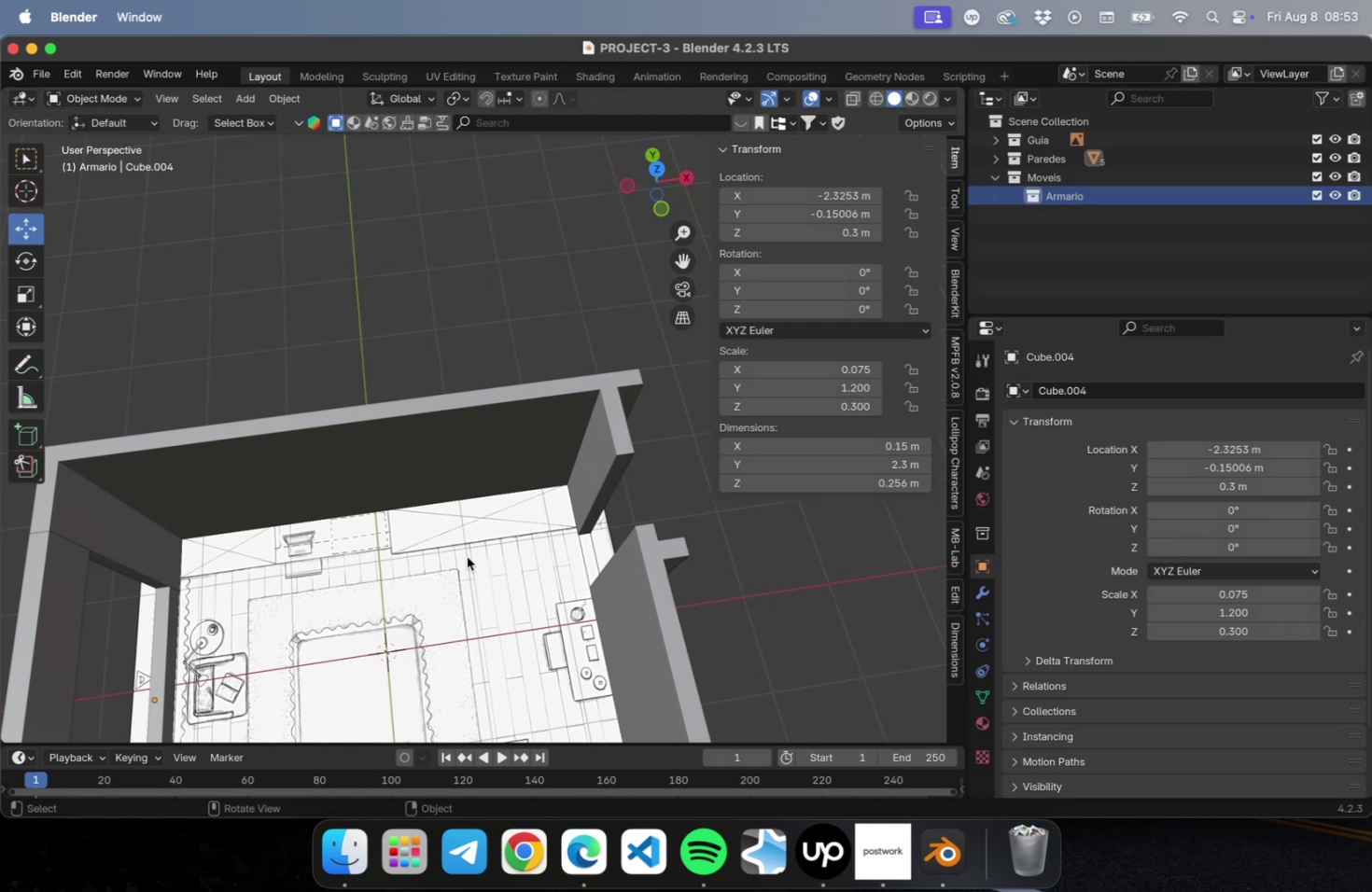 
key(NumLock)
 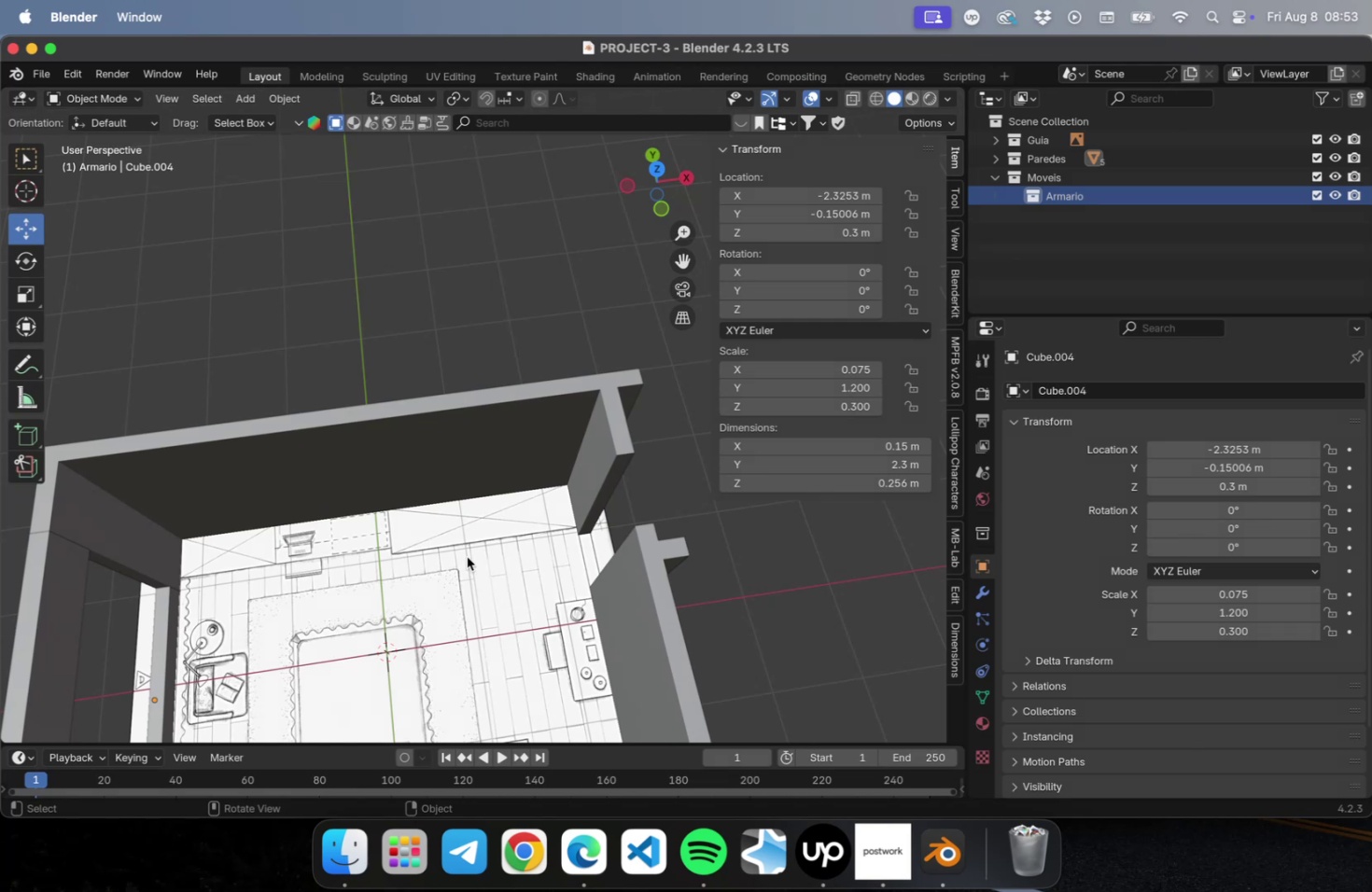 
key(Numpad7)
 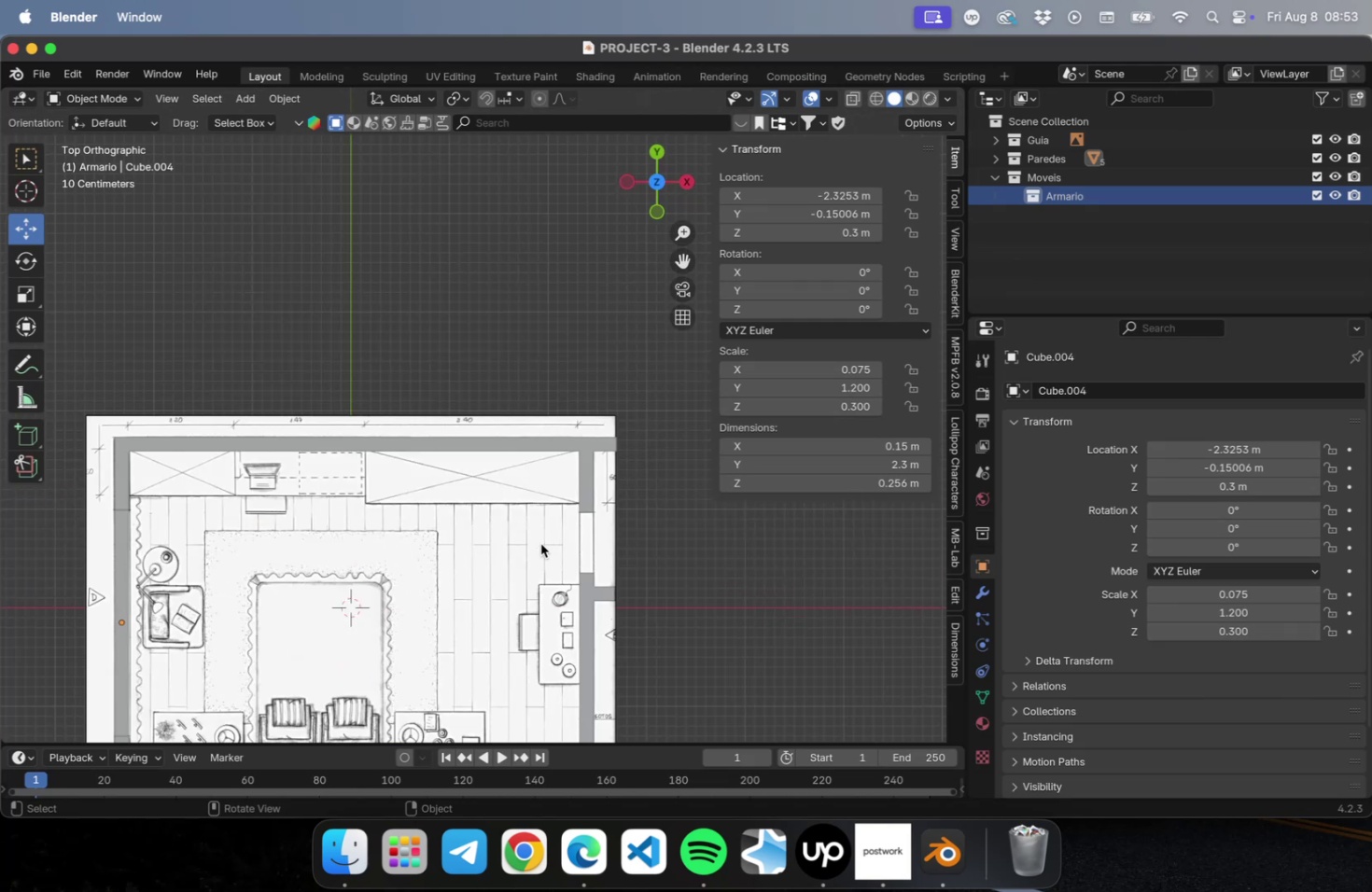 
scroll: coordinate [517, 554], scroll_direction: up, amount: 10.0
 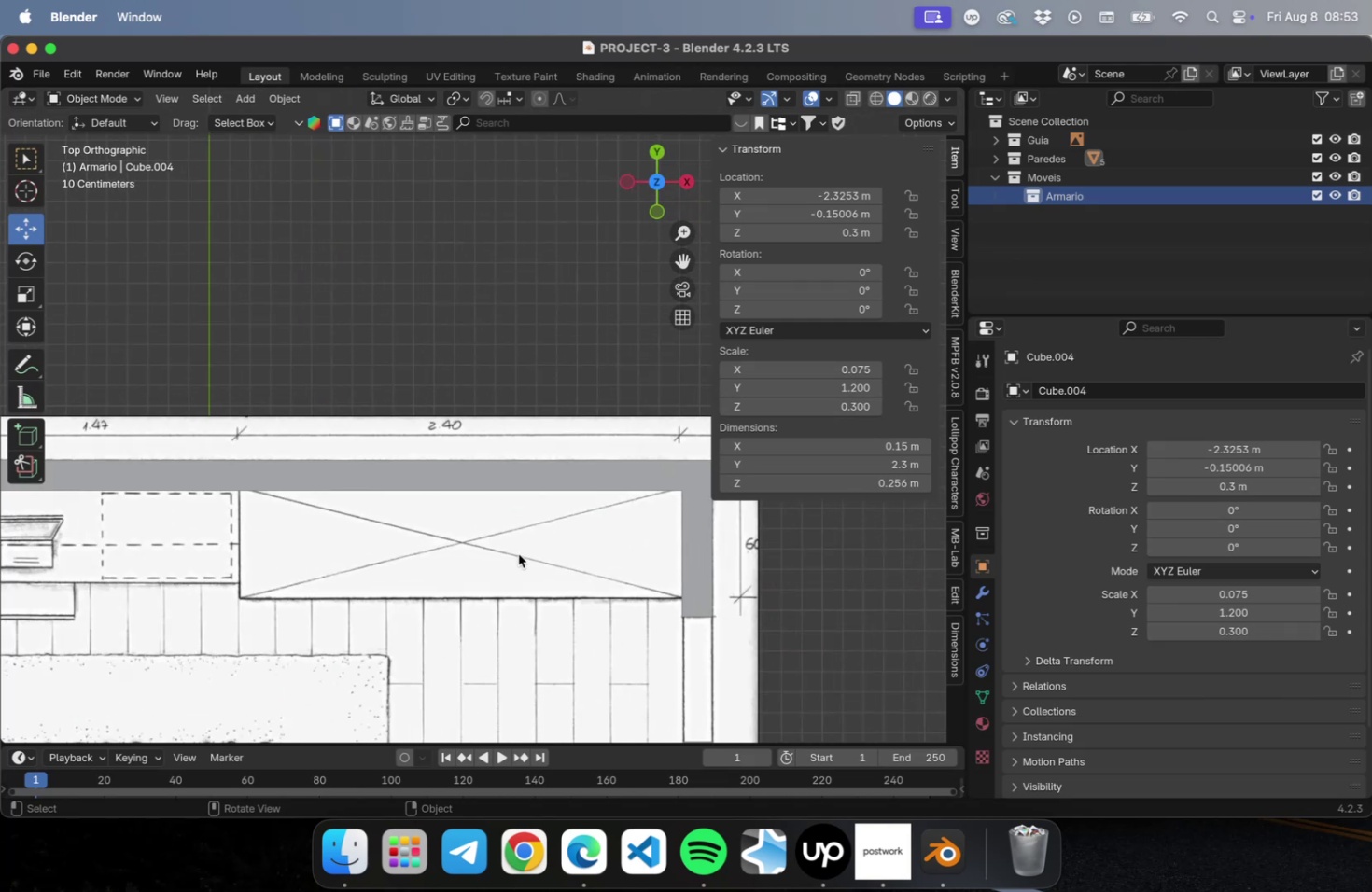 
hold_key(key=ShiftLeft, duration=0.63)
 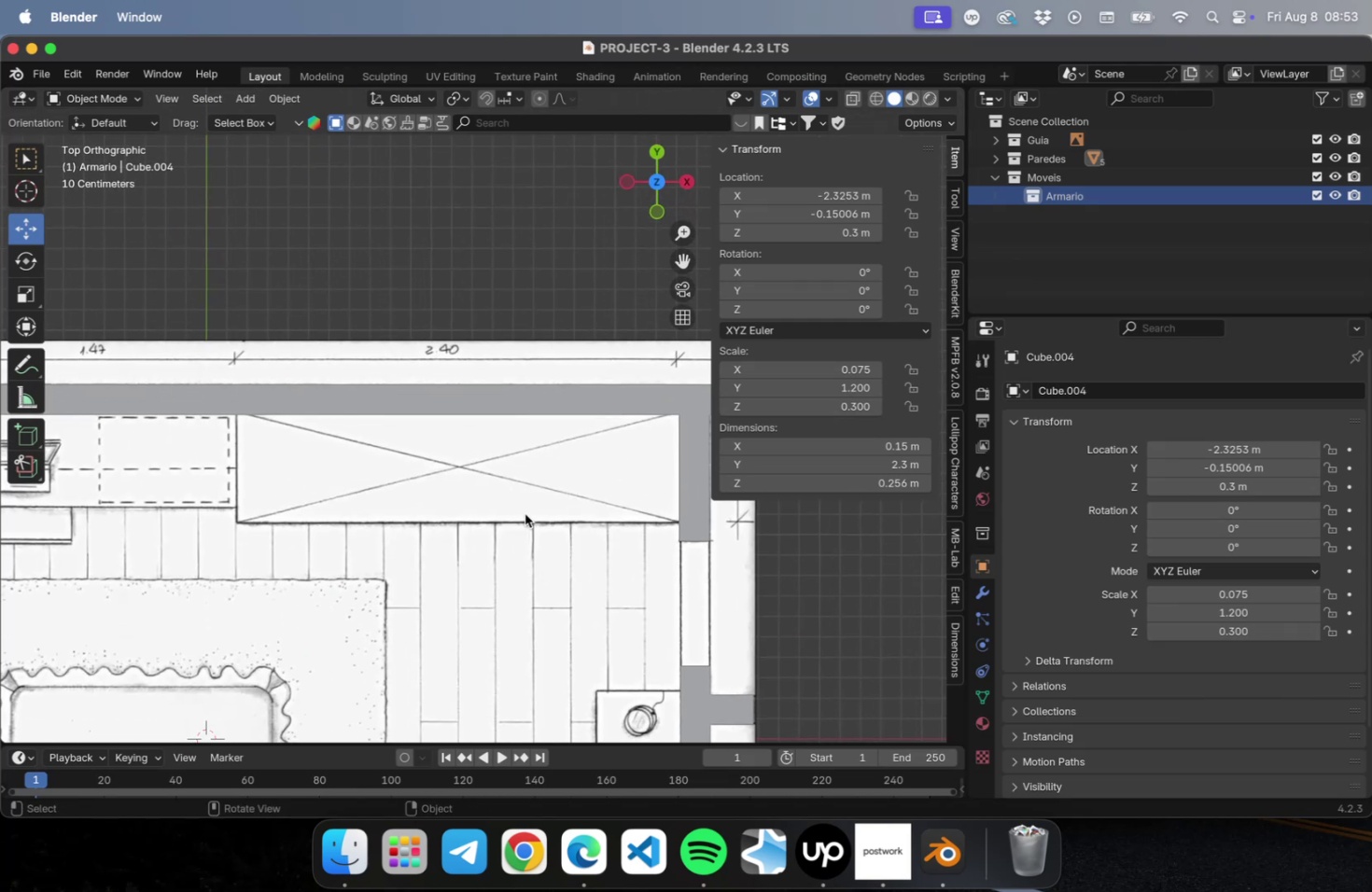 
scroll: coordinate [522, 519], scroll_direction: down, amount: 2.0
 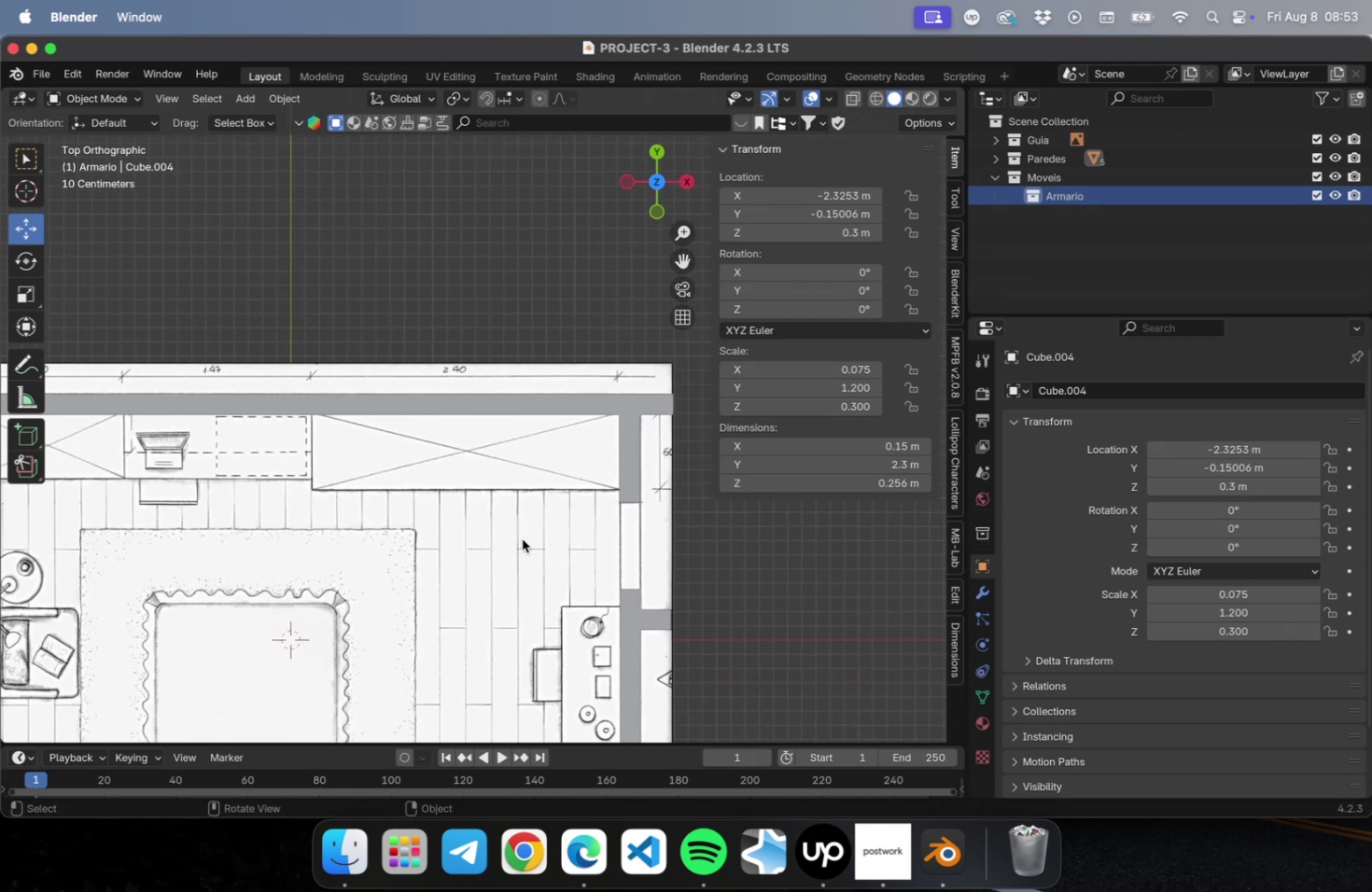 
hold_key(key=ShiftLeft, duration=0.44)
 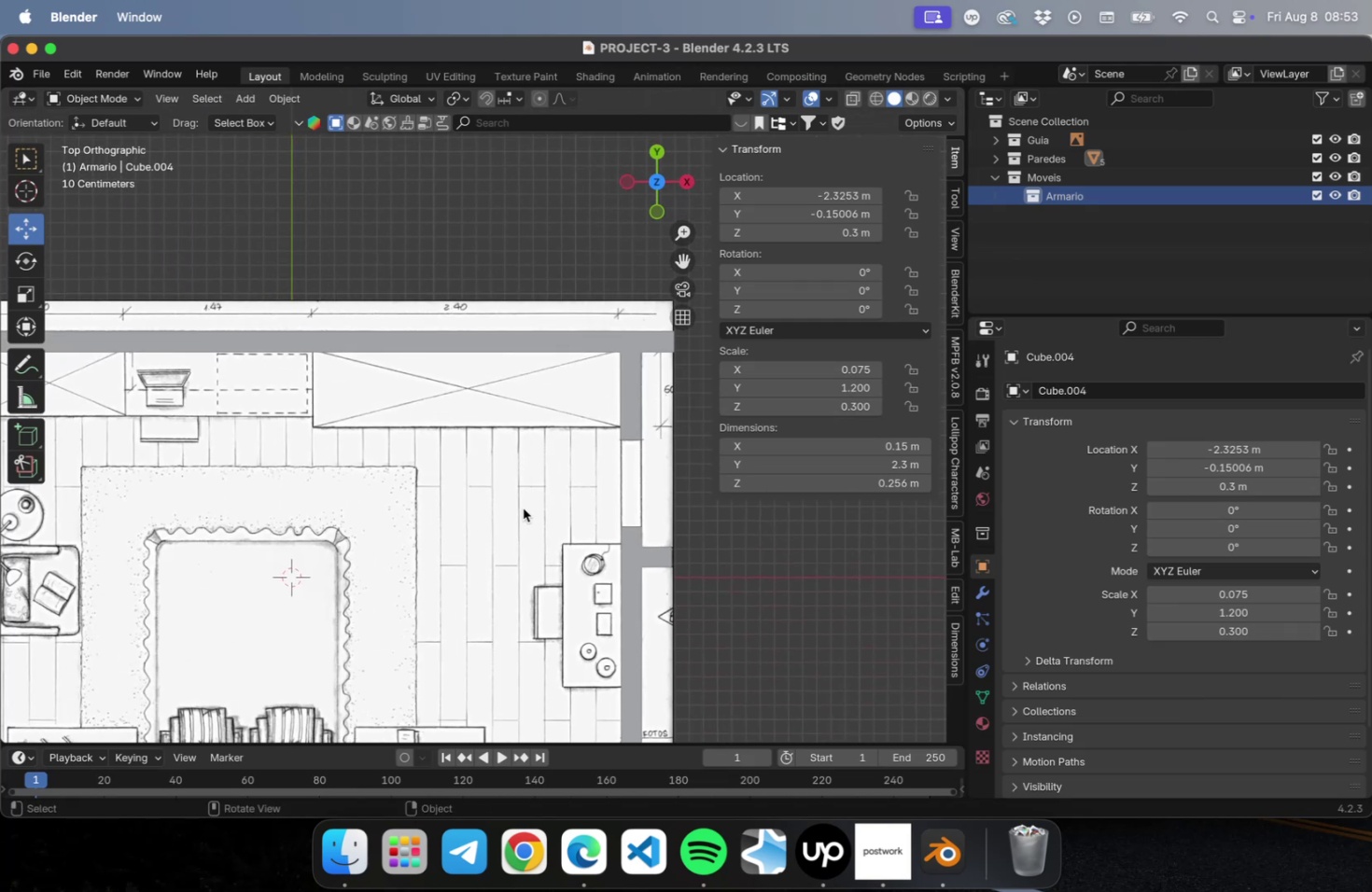 
key(Shift+A)
 